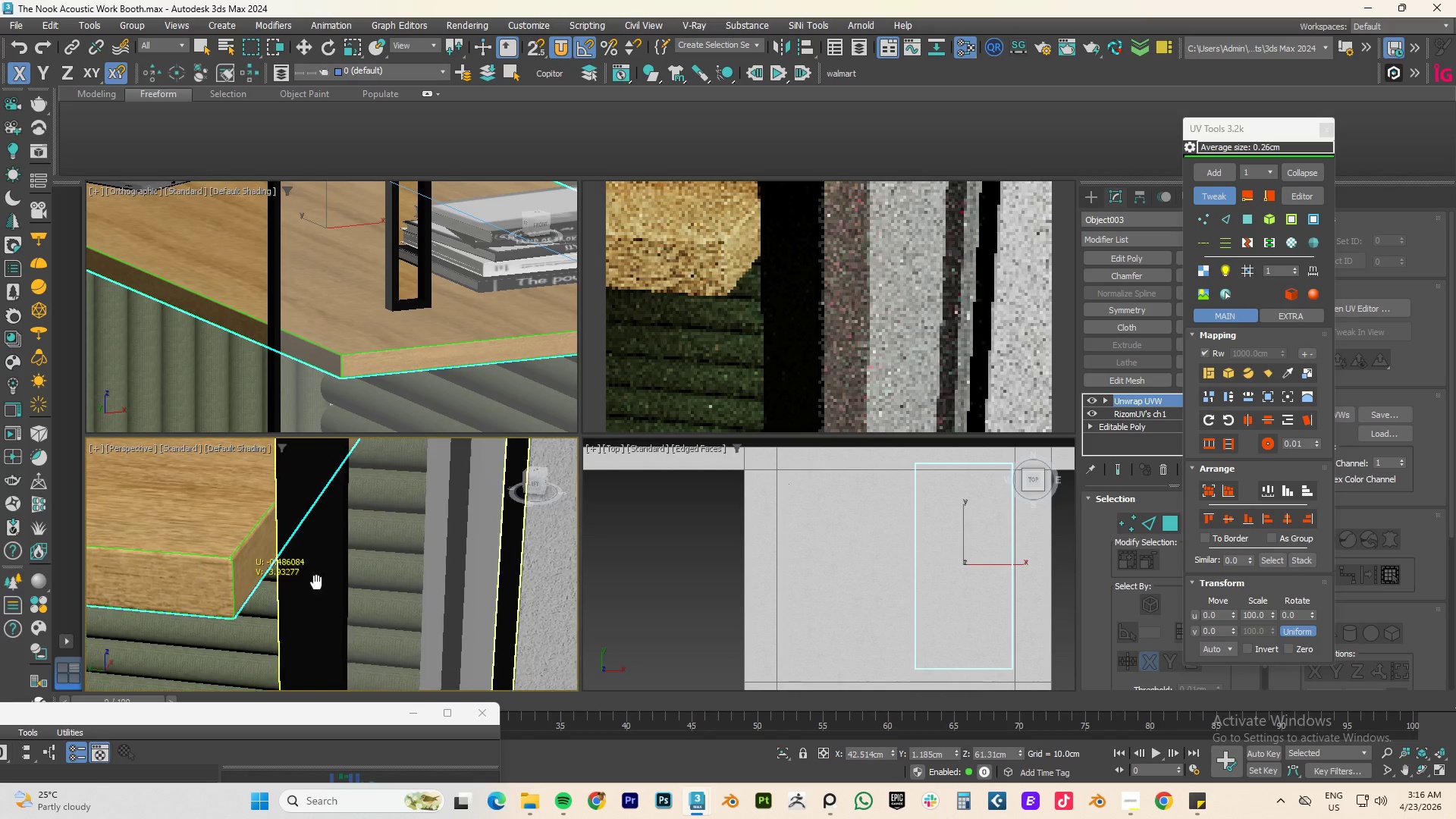 
hold_key(key=AltLeft, duration=0.66)
 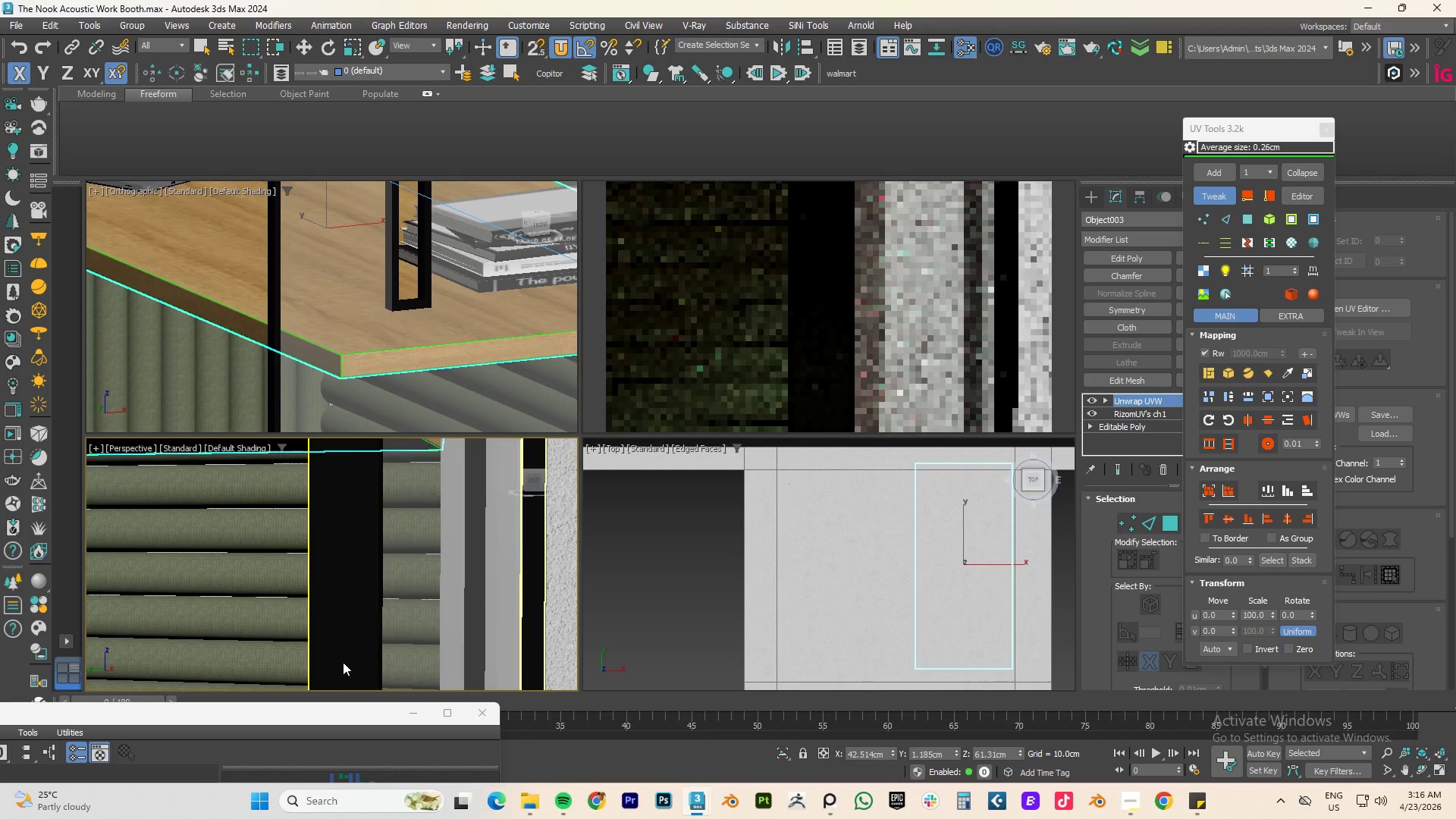 
scroll: coordinate [328, 590], scroll_direction: down, amount: 3.0
 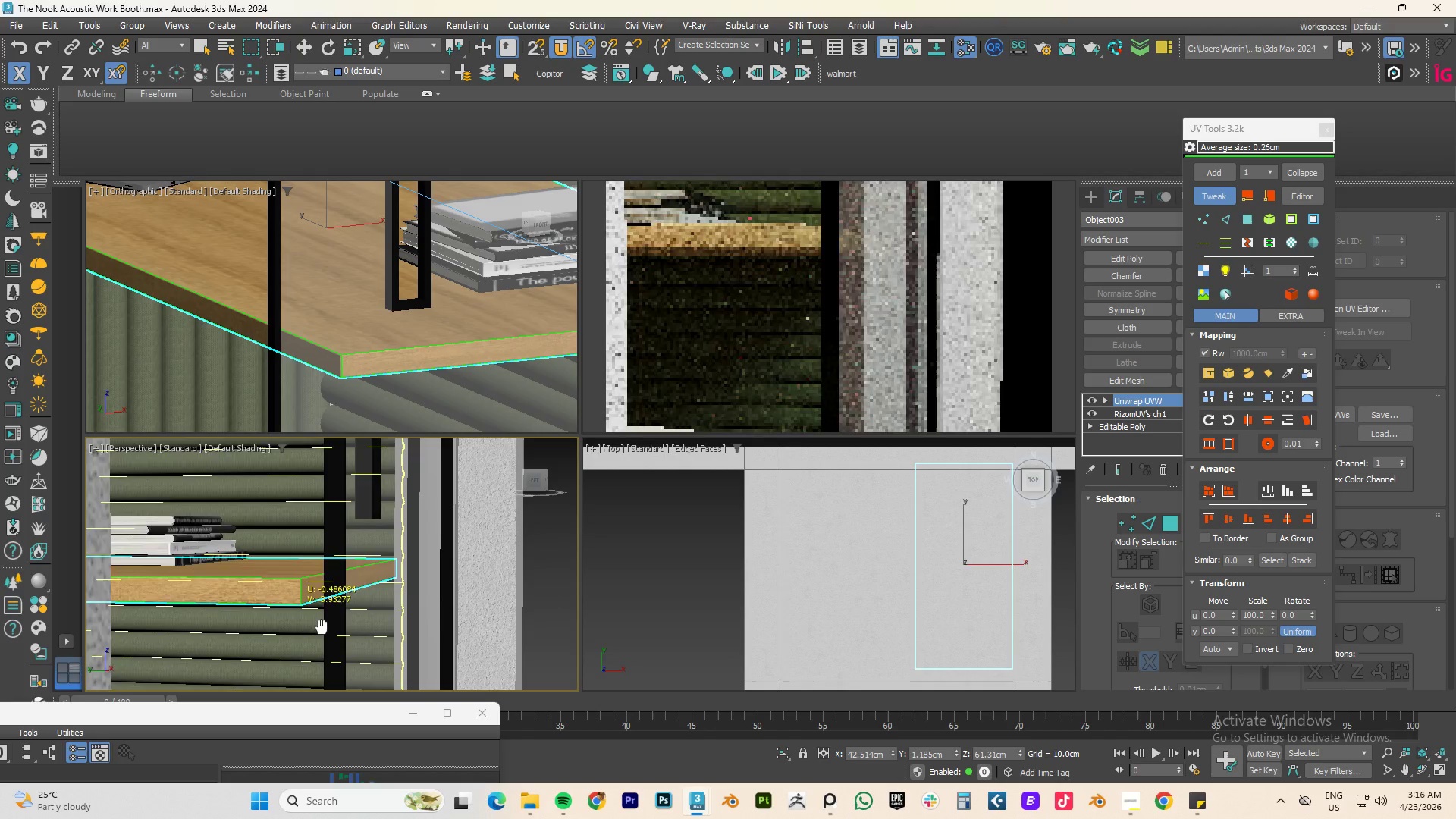 
hold_key(key=AltLeft, duration=0.48)
 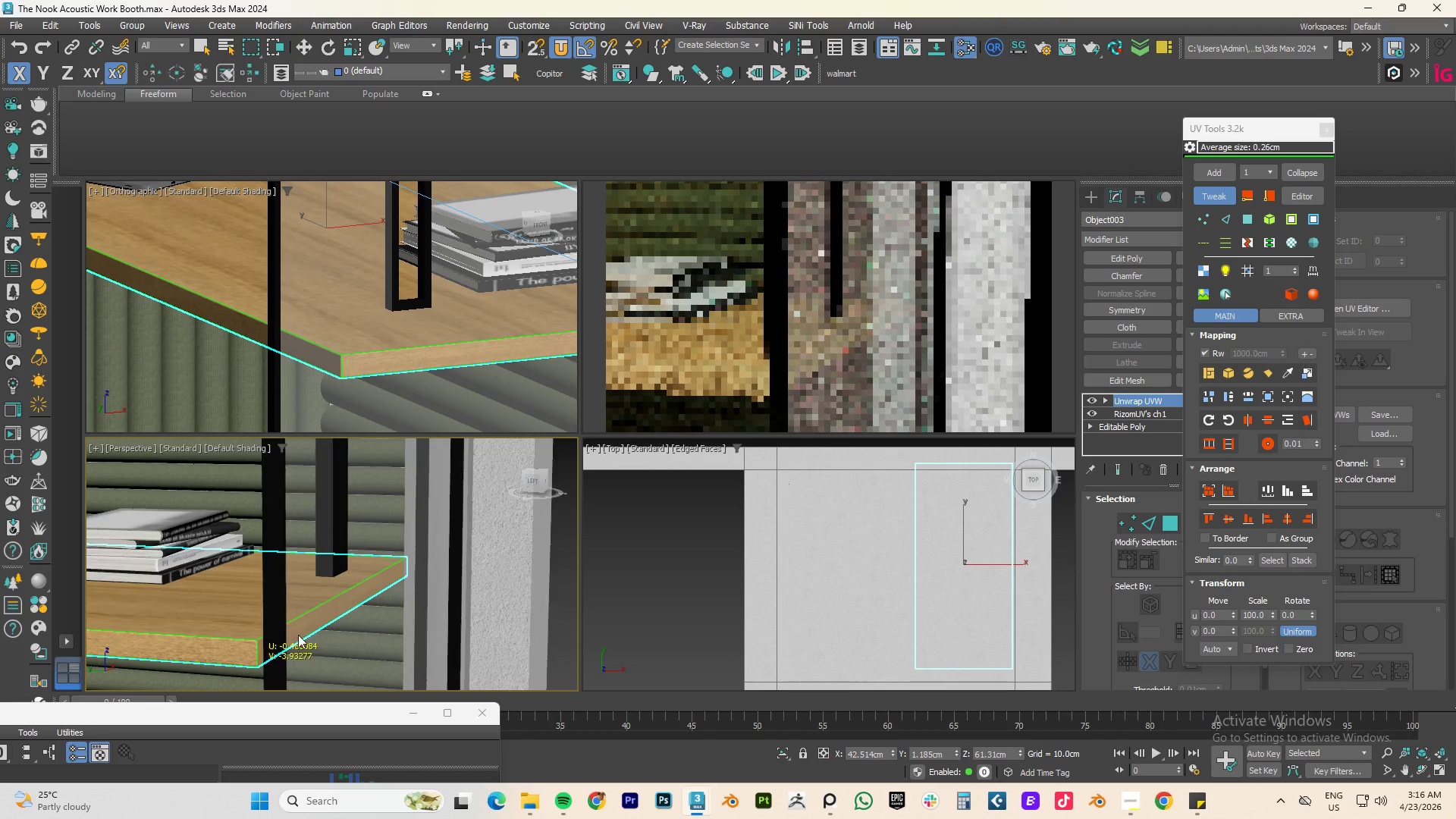 
scroll: coordinate [296, 637], scroll_direction: up, amount: 3.0
 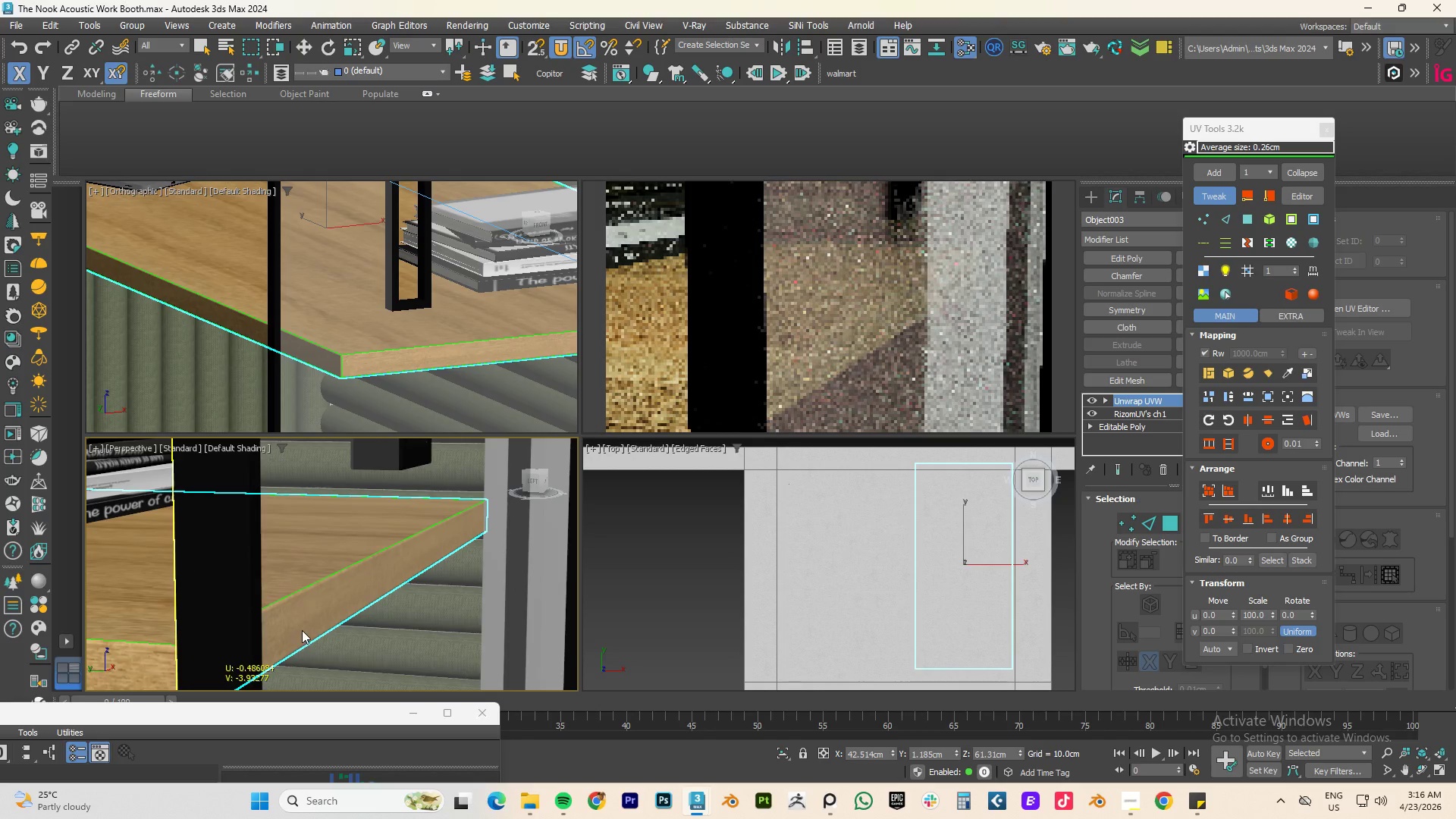 
key(Alt+AltLeft)
 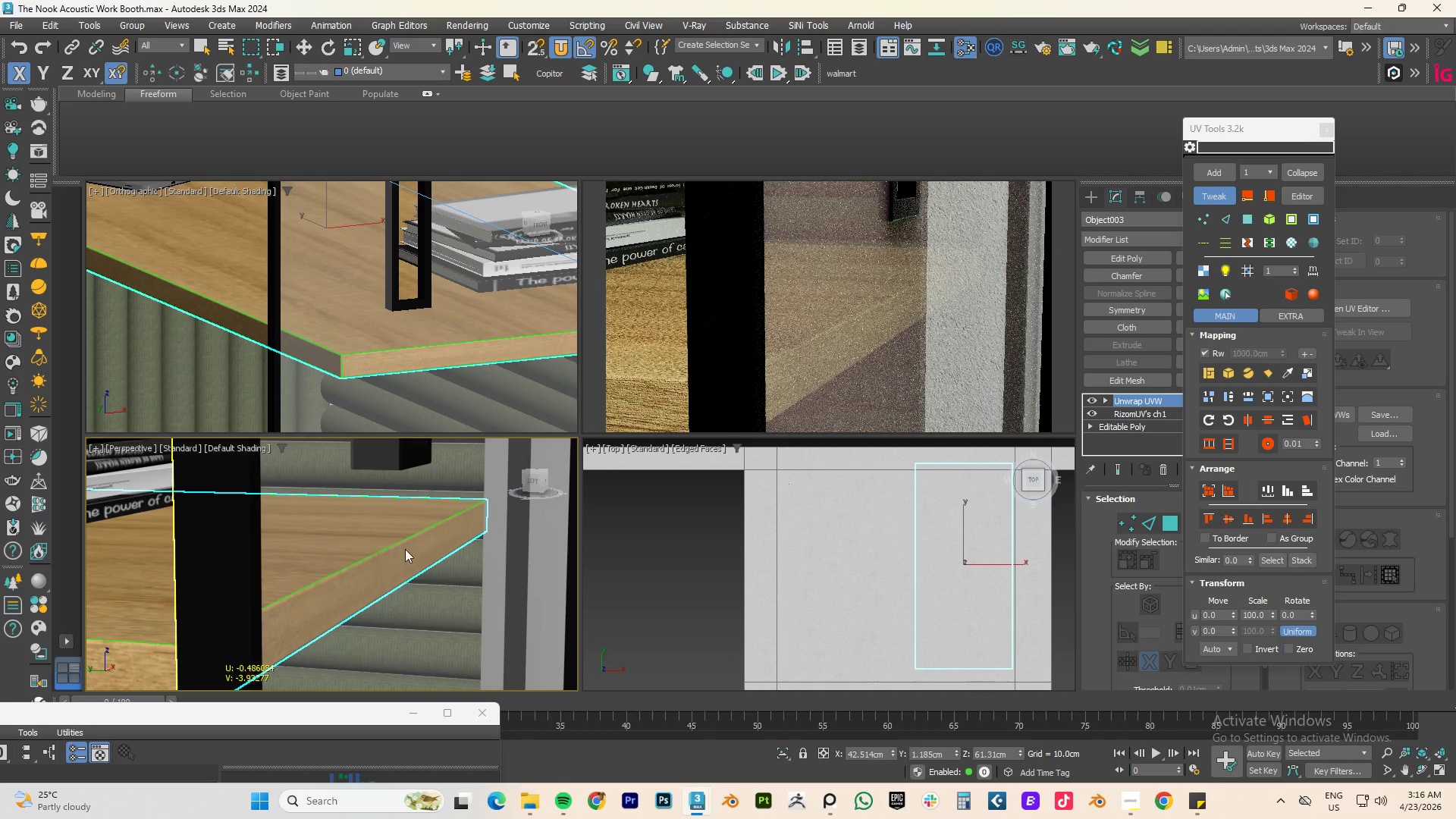 
hold_key(key=AltLeft, duration=0.72)
 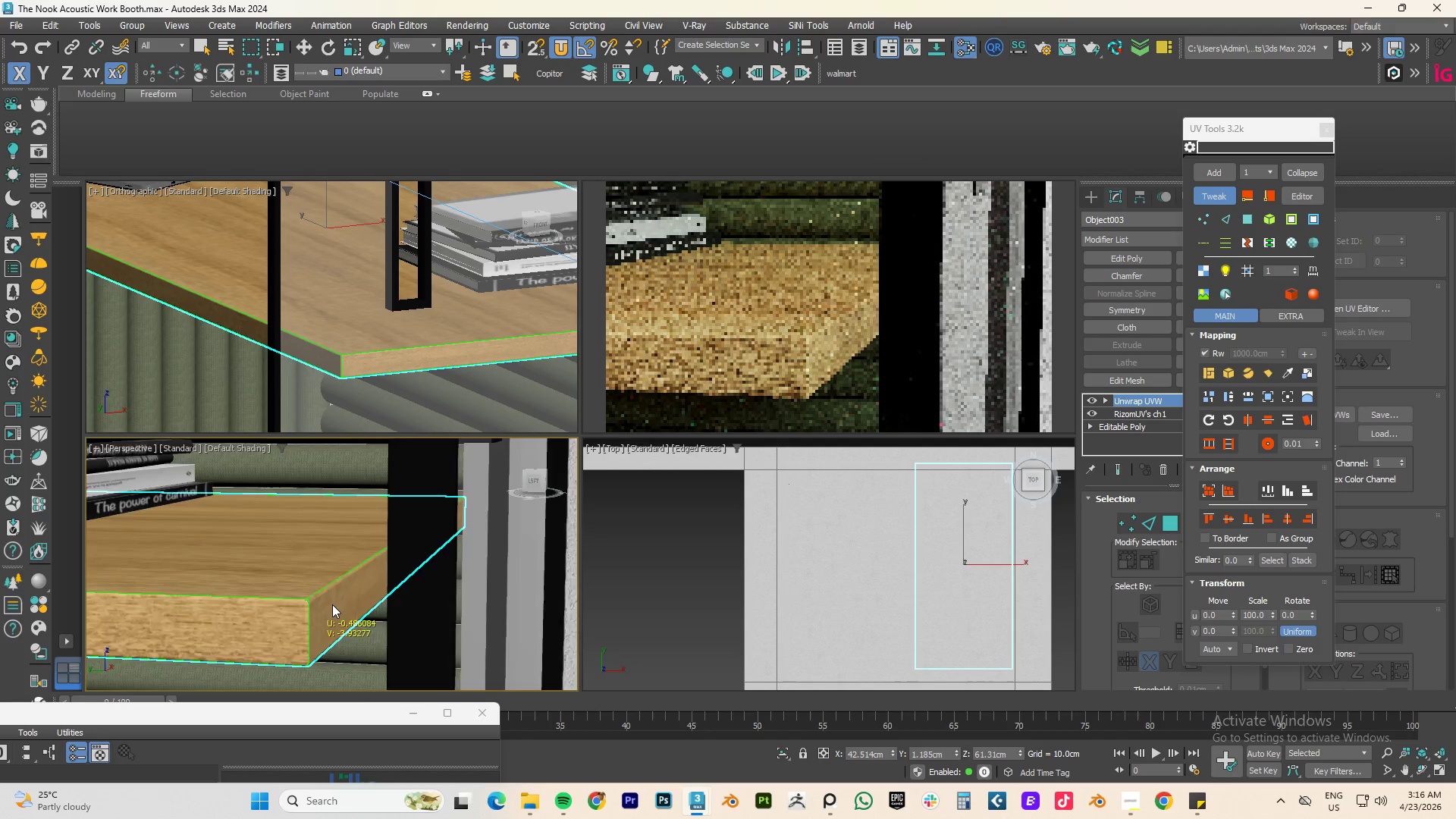 
scroll: coordinate [332, 604], scroll_direction: up, amount: 4.0
 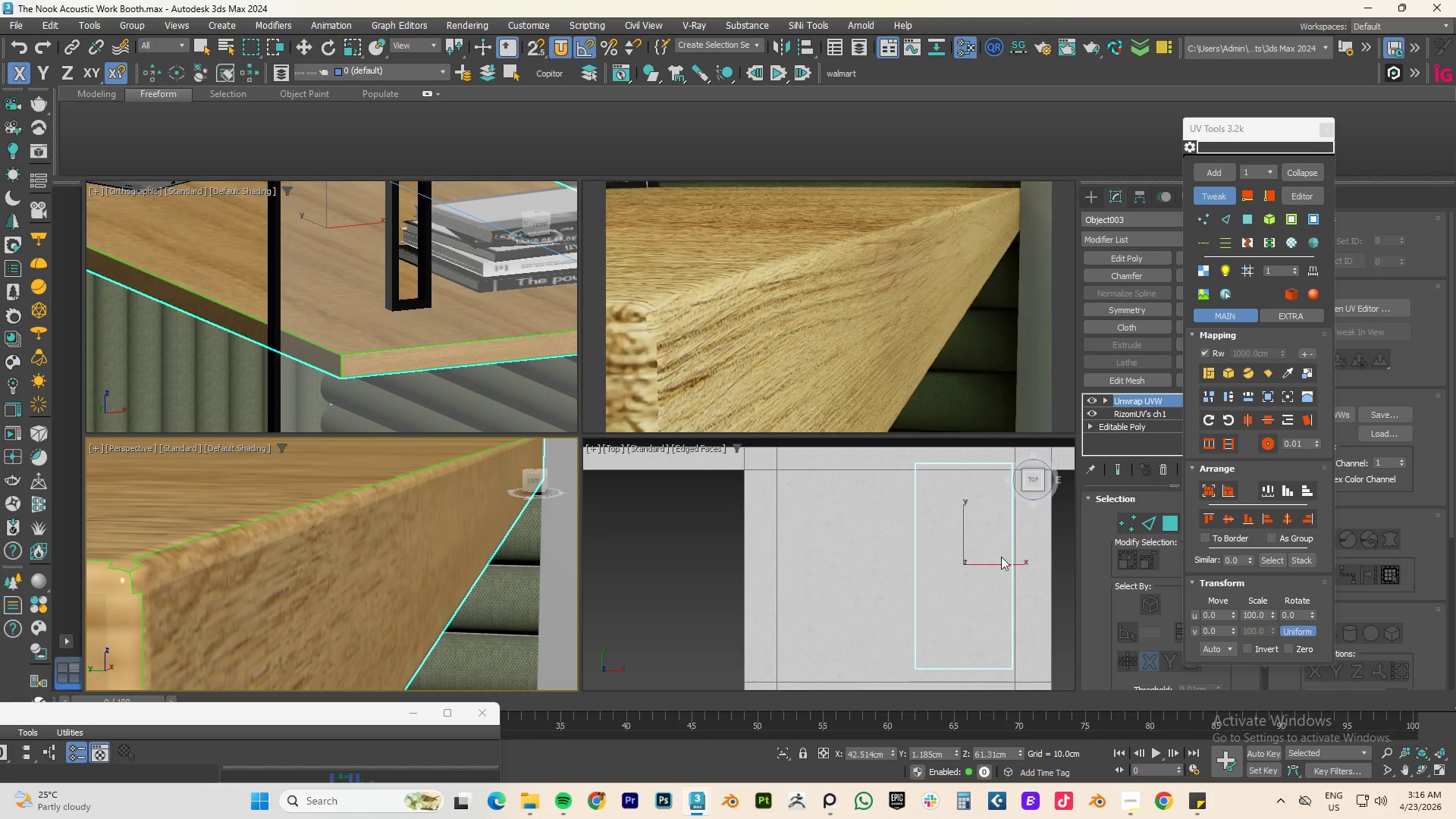 
scroll: coordinate [382, 548], scroll_direction: down, amount: 7.0
 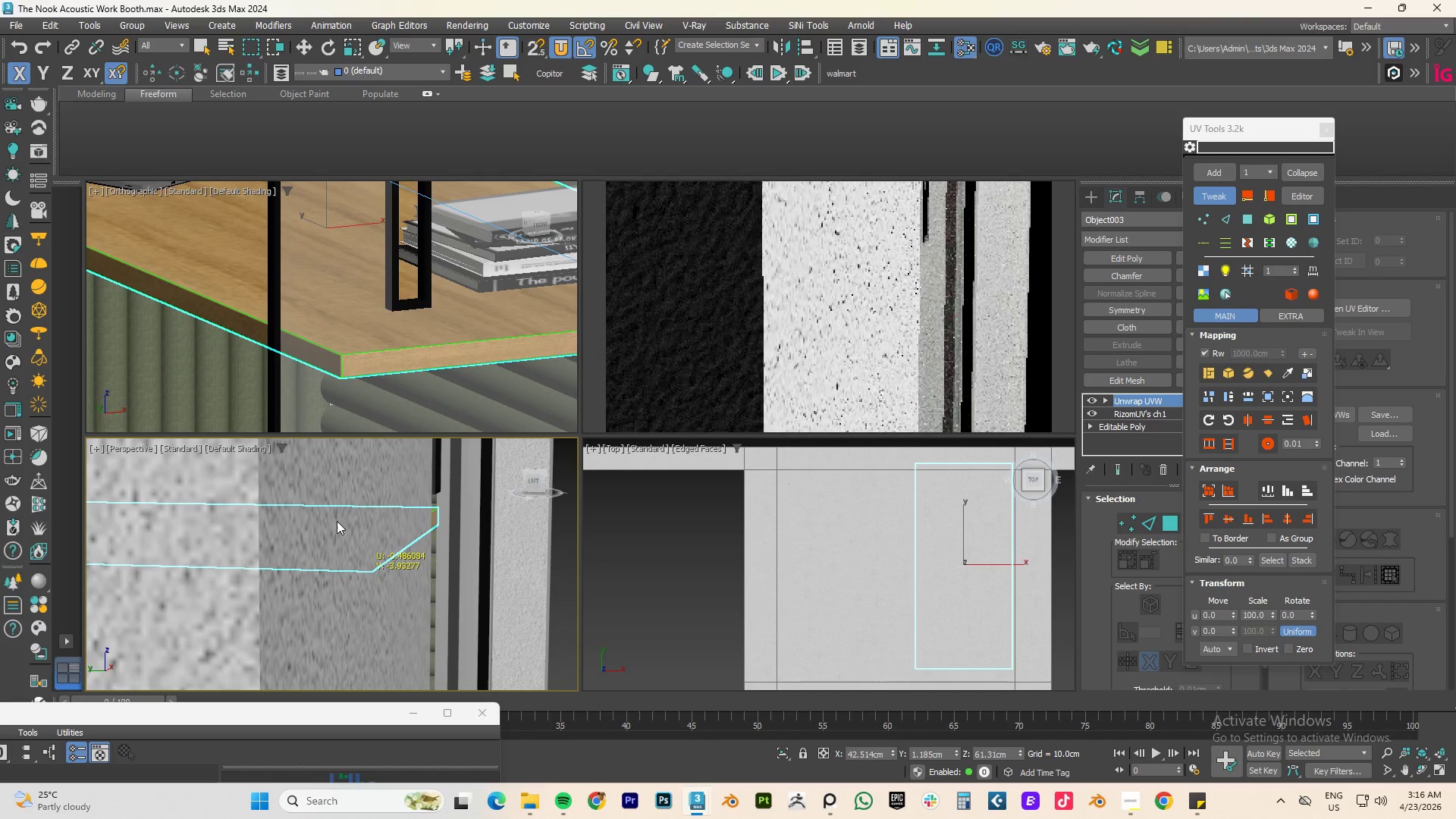 
hold_key(key=AltLeft, duration=0.45)
 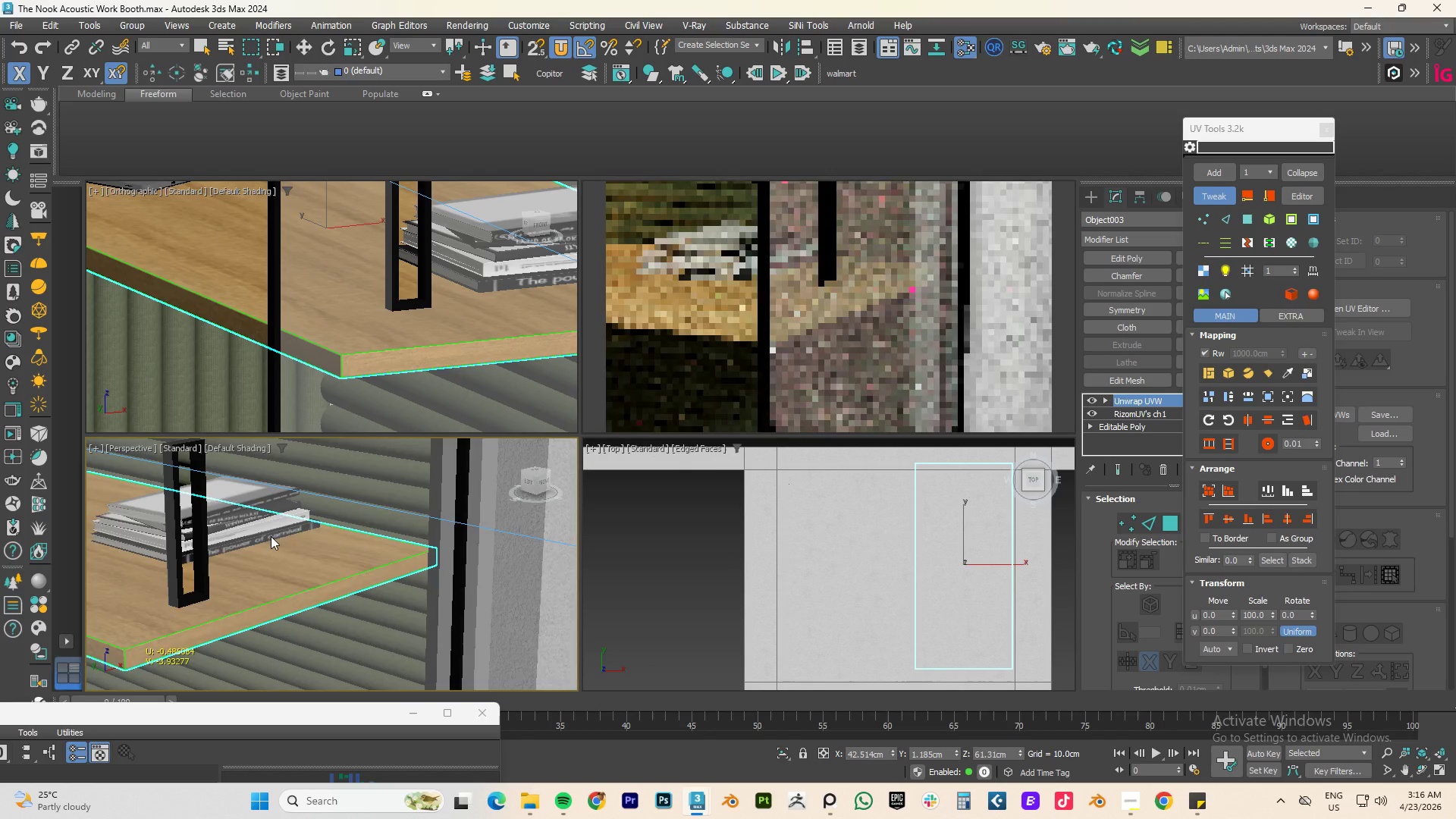 
scroll: coordinate [346, 519], scroll_direction: down, amount: 2.0
 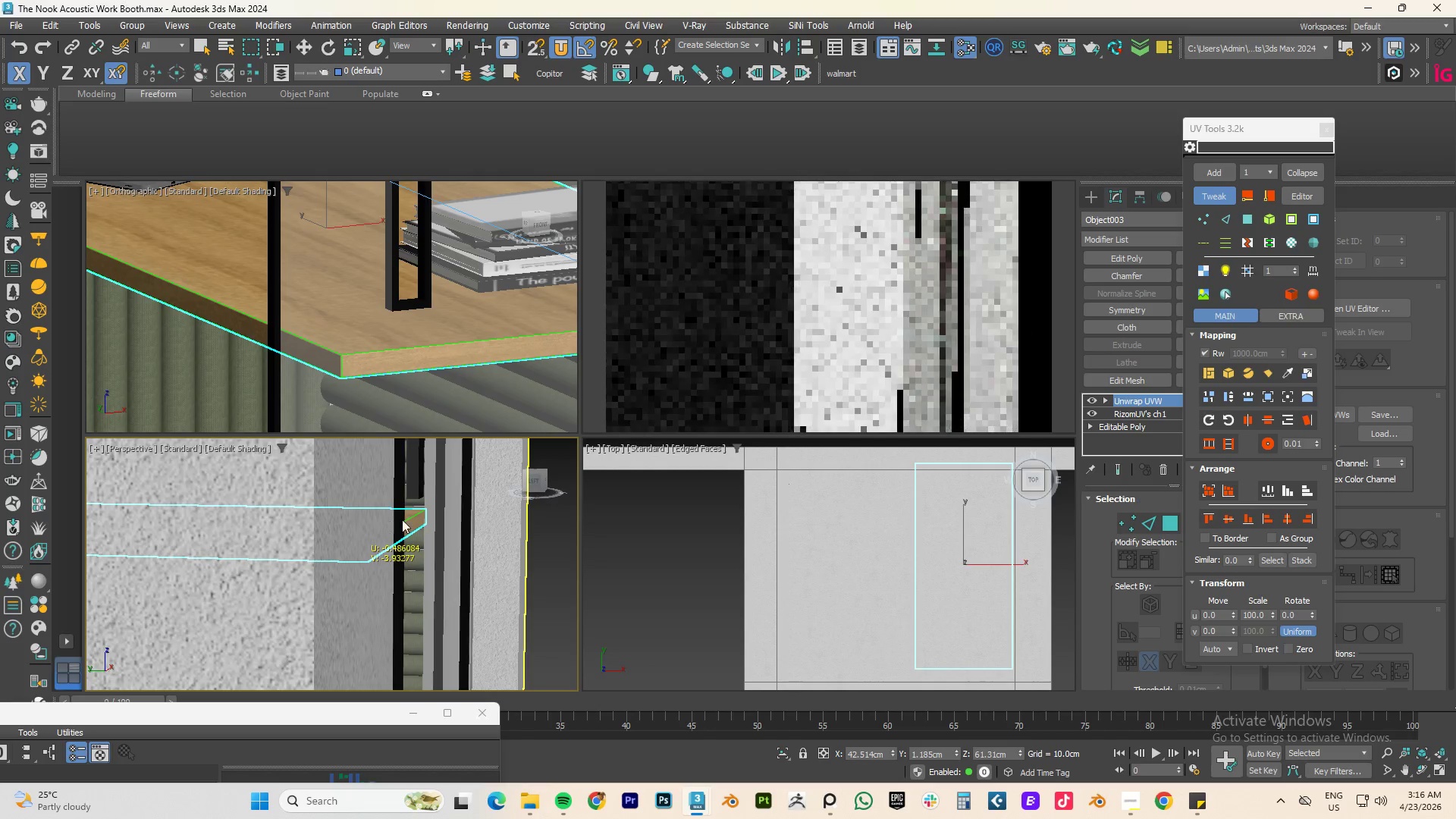 
scroll: coordinate [184, 541], scroll_direction: up, amount: 1.0
 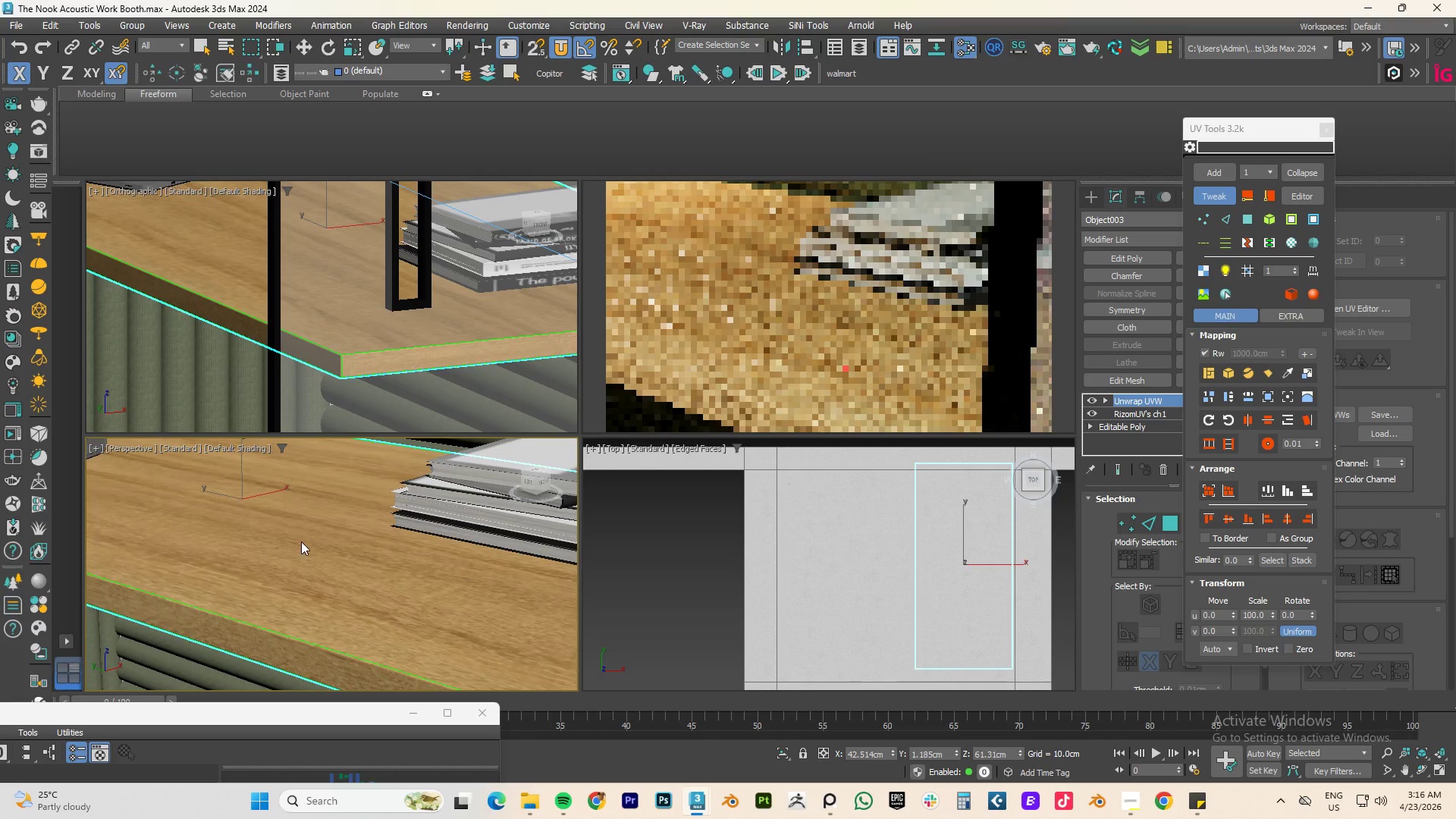 
hold_key(key=AltLeft, duration=0.48)
 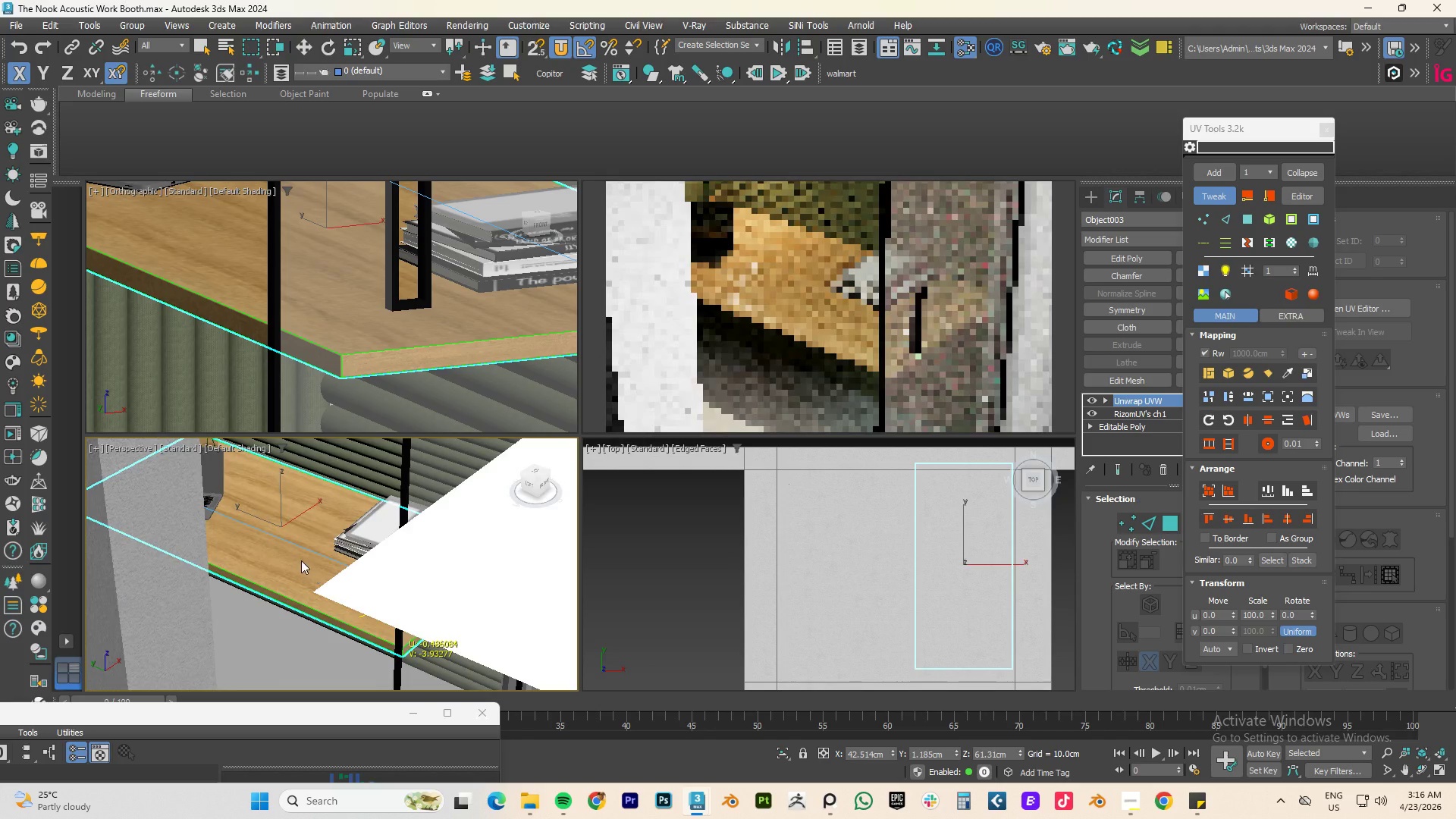 
scroll: coordinate [302, 542], scroll_direction: down, amount: 3.0
 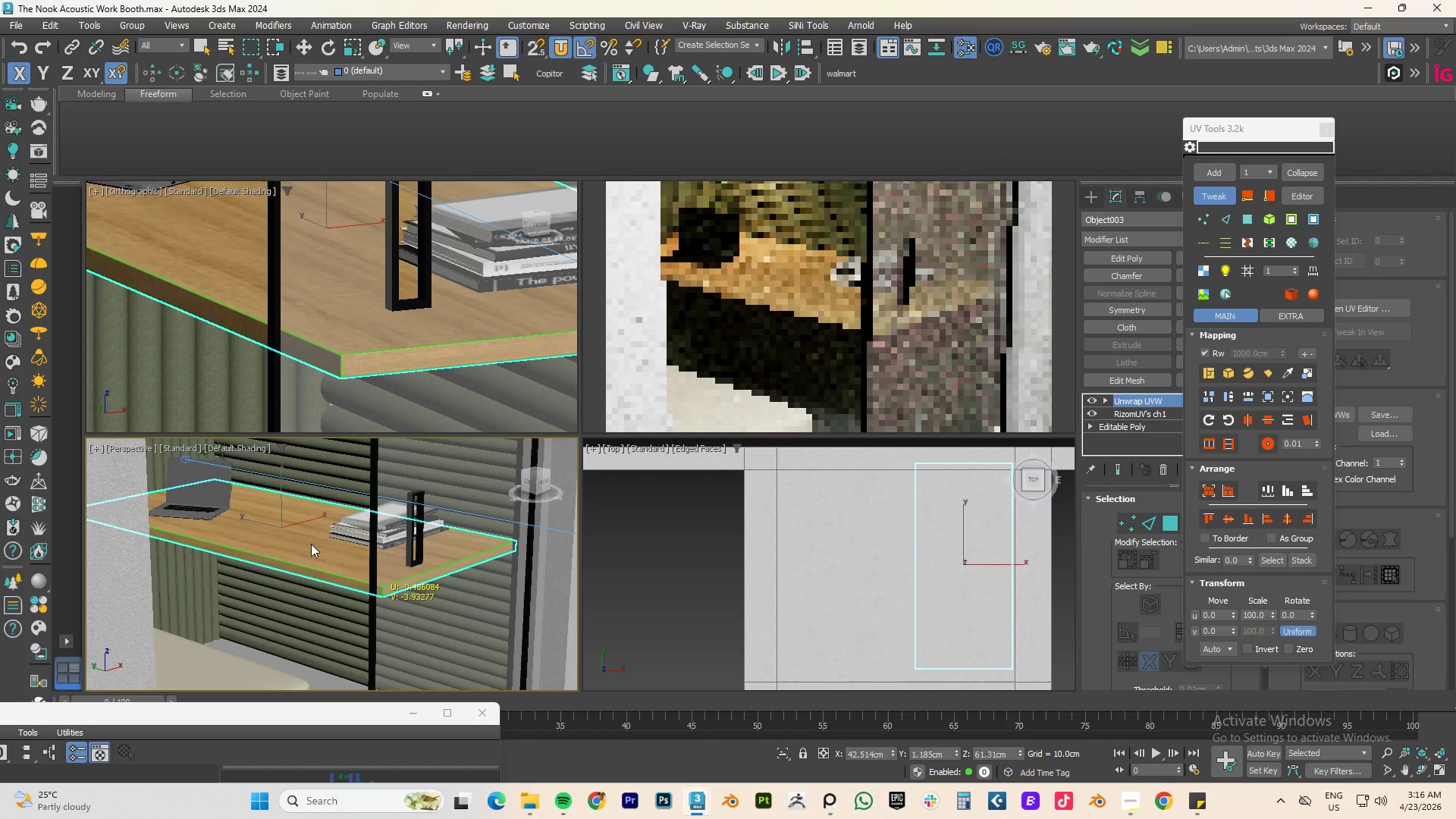 
scroll: coordinate [300, 560], scroll_direction: up, amount: 1.0
 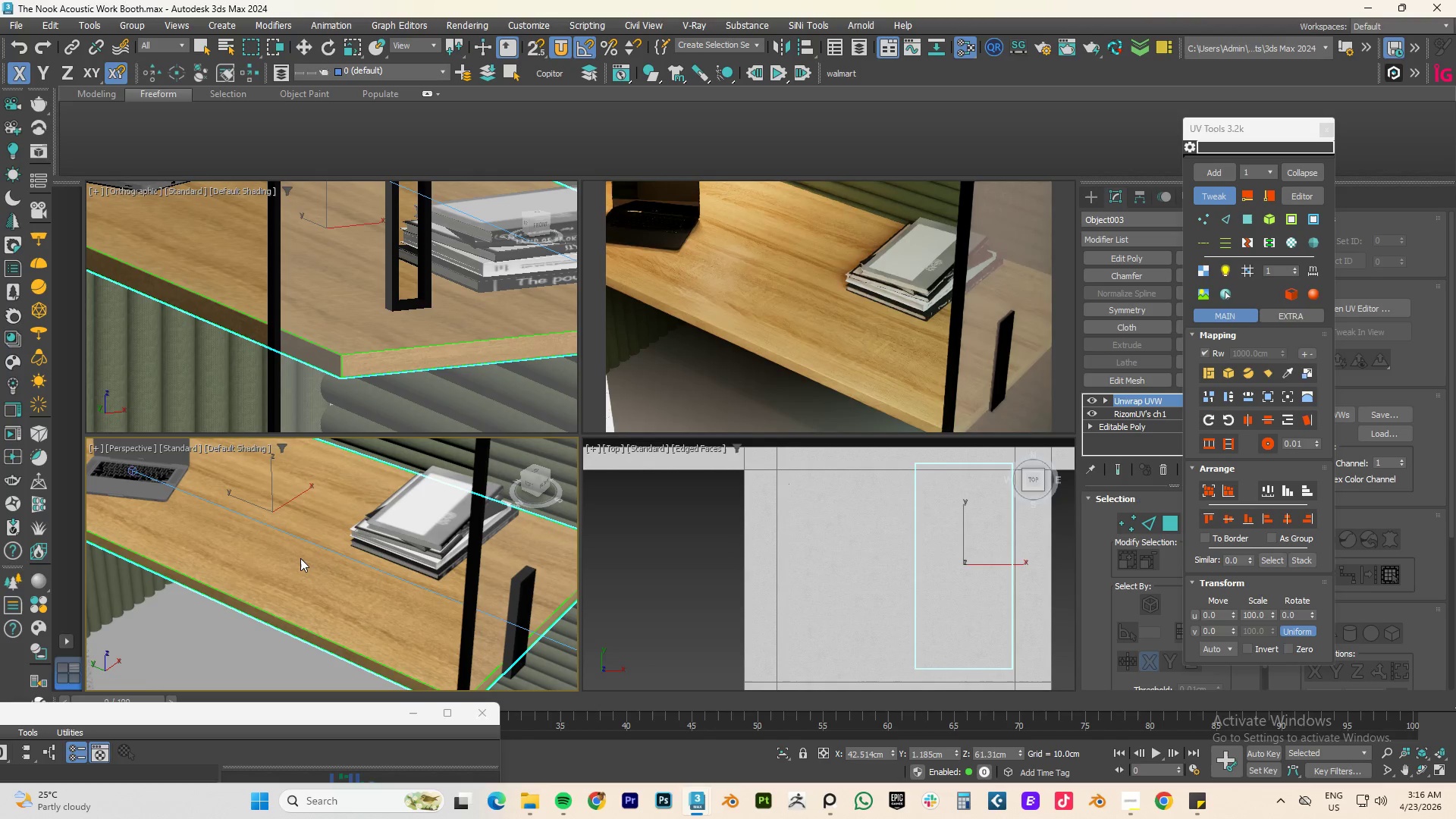 
hold_key(key=AltLeft, duration=0.45)
 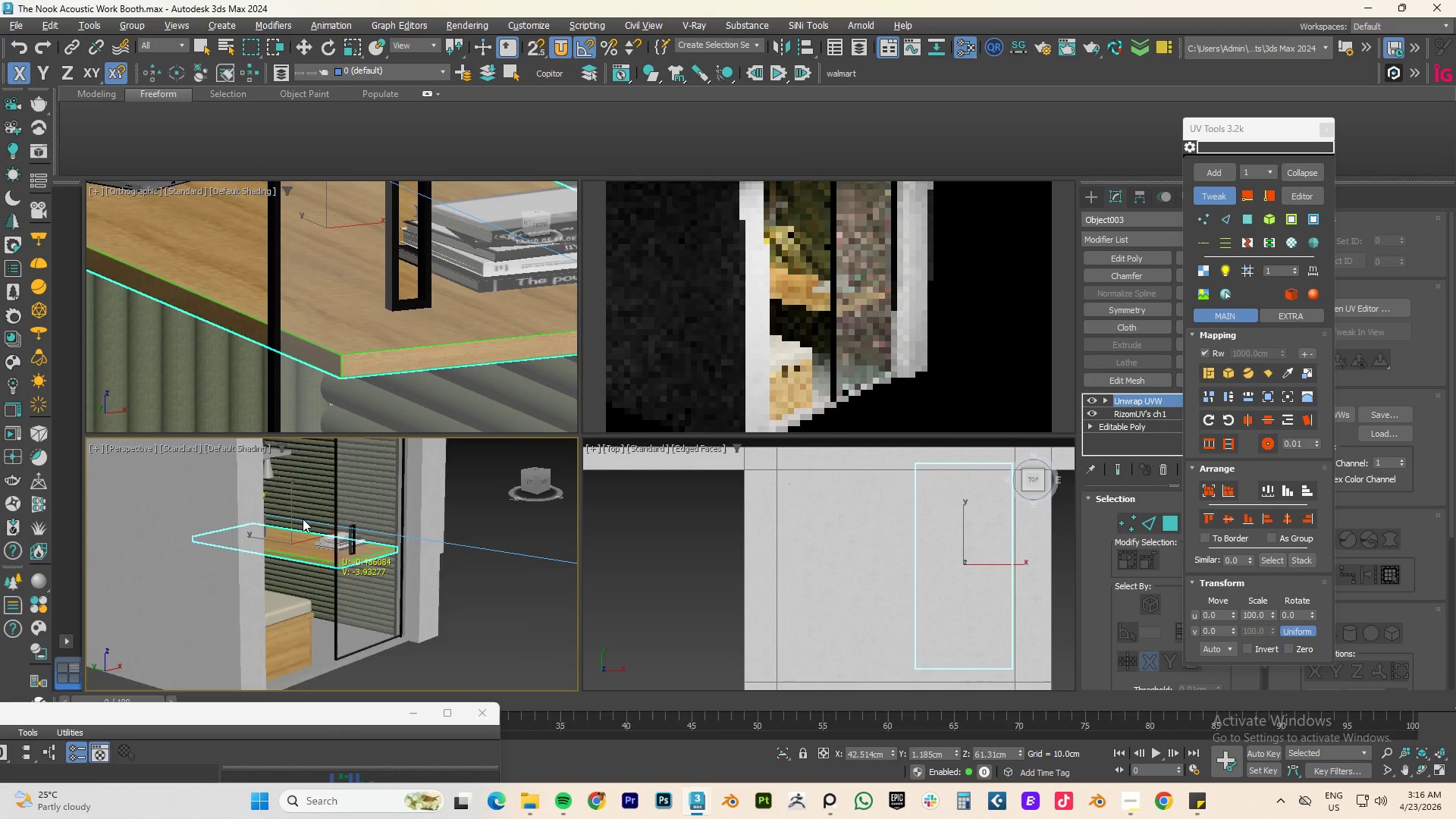 
scroll: coordinate [303, 515], scroll_direction: down, amount: 5.0
 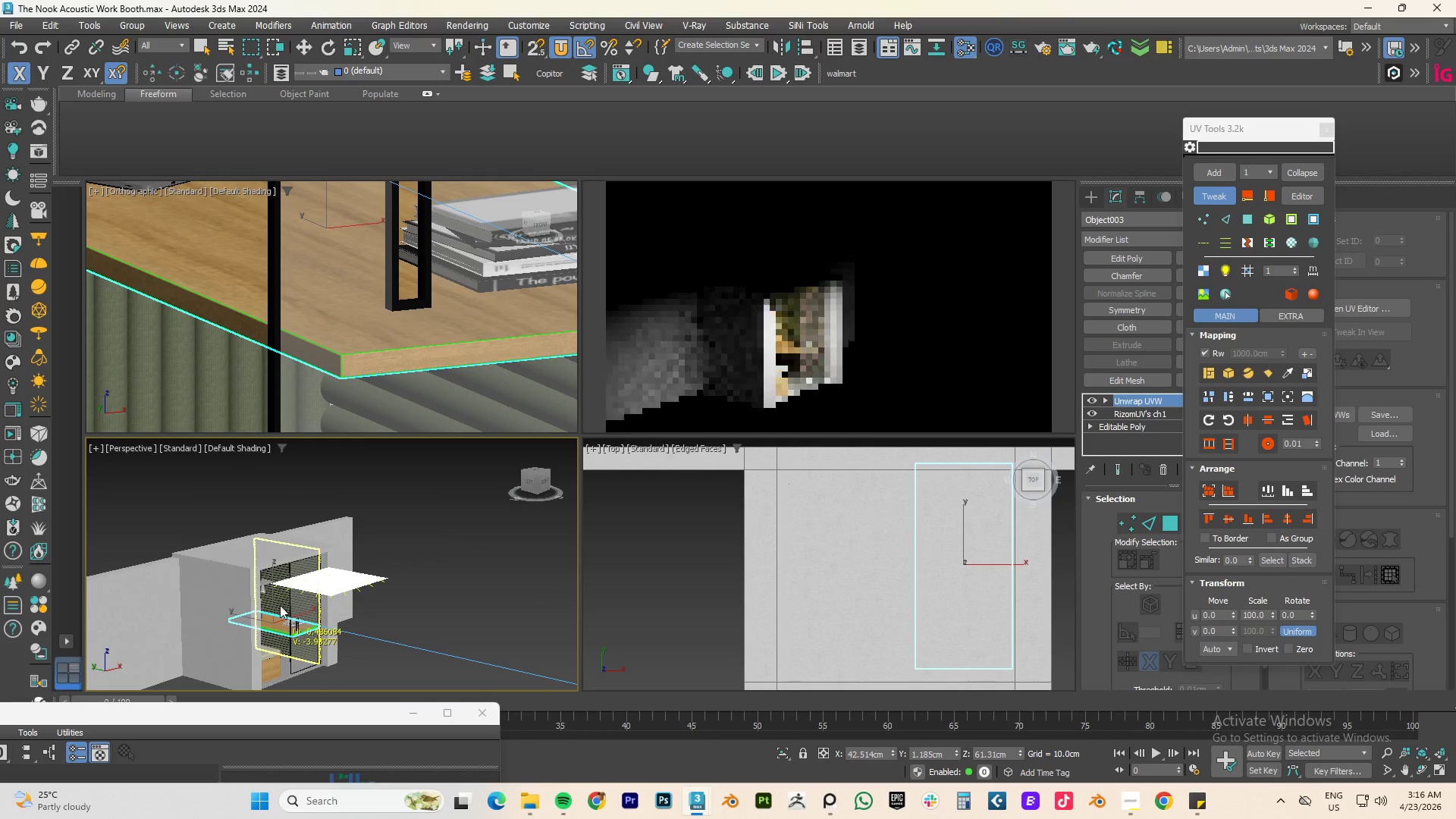 
hold_key(key=AltLeft, duration=0.59)
 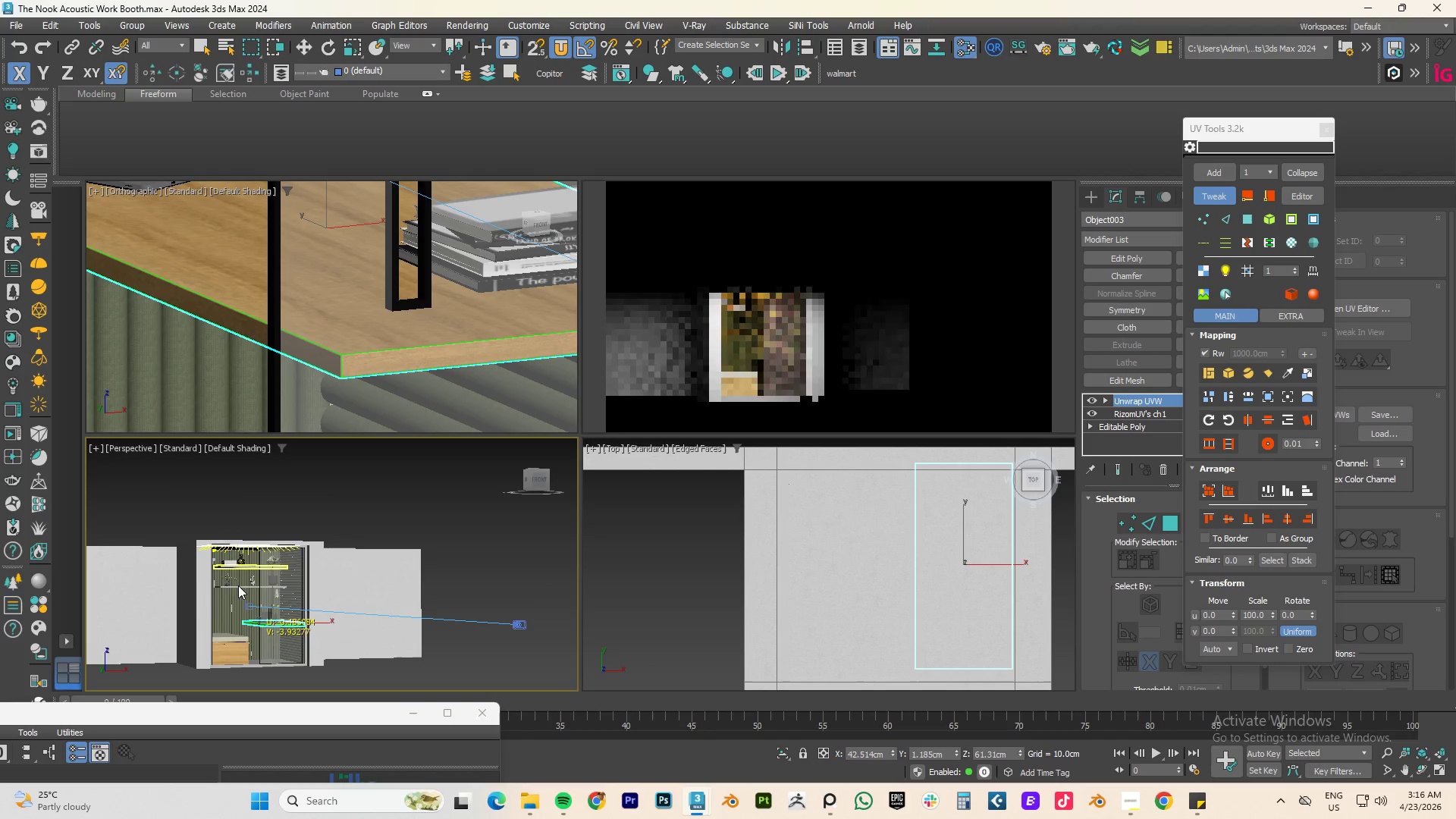 
scroll: coordinate [189, 580], scroll_direction: up, amount: 5.0
 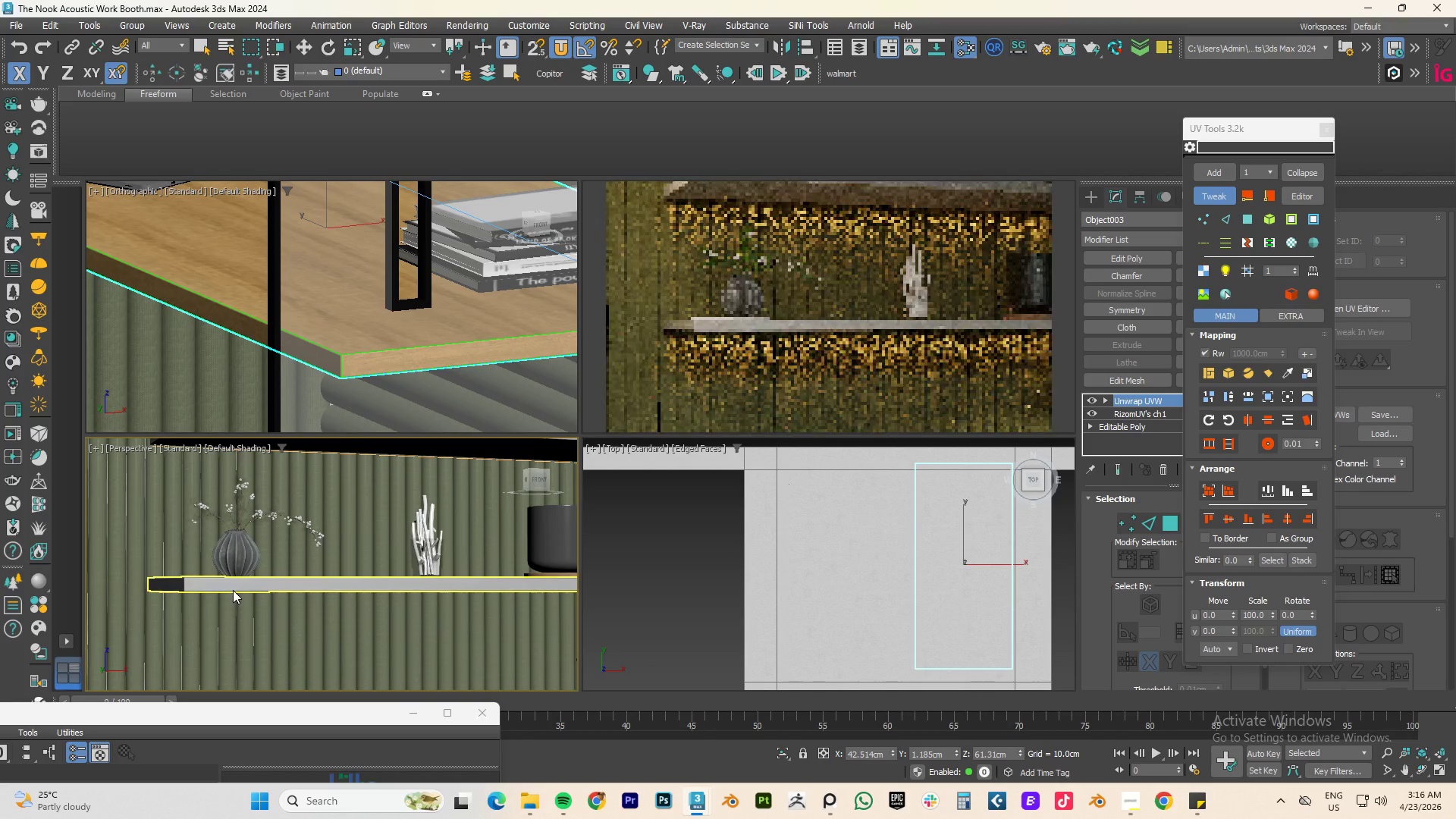 
left_click([233, 585])
 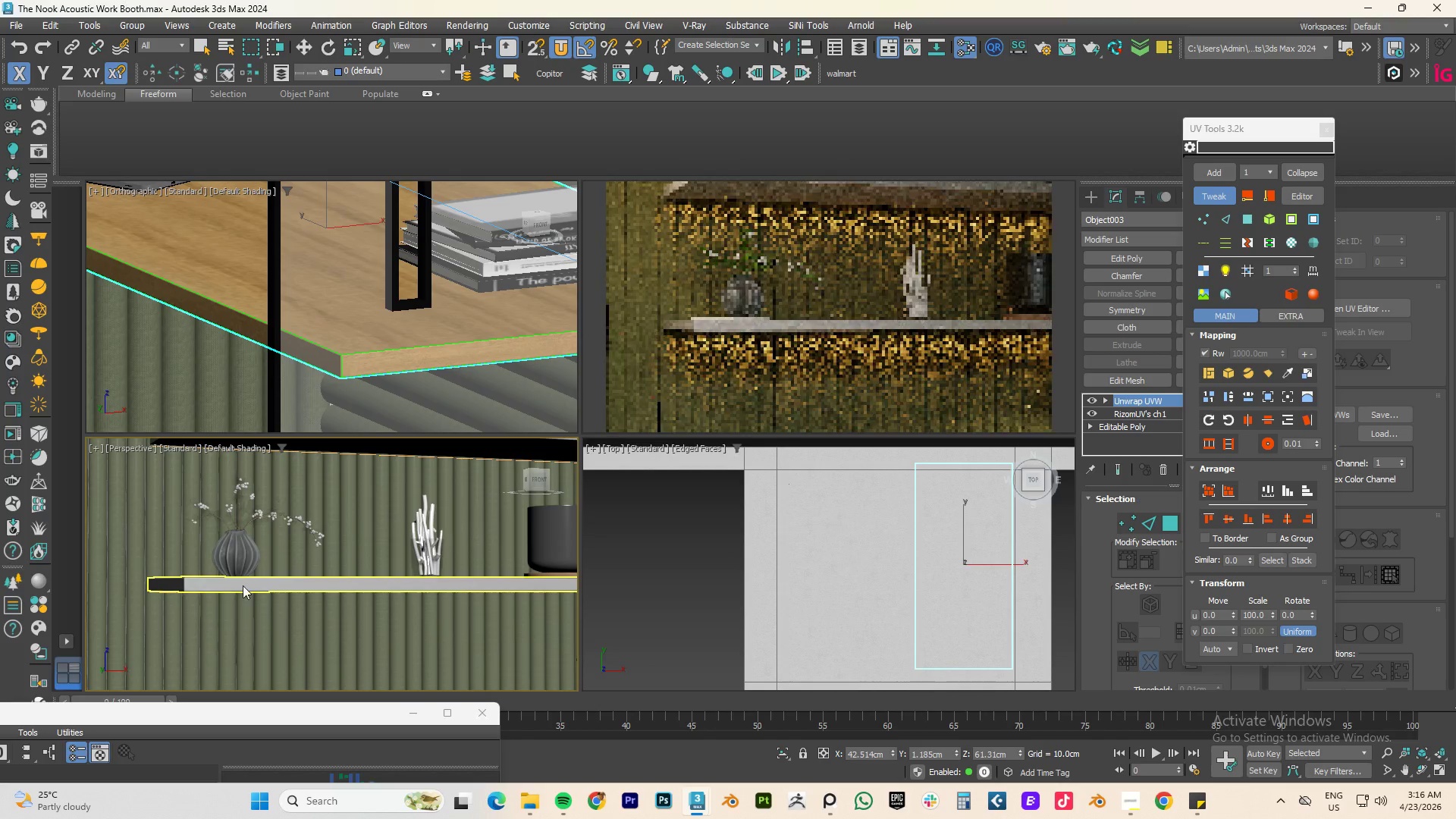 
scroll: coordinate [249, 584], scroll_direction: down, amount: 3.0
 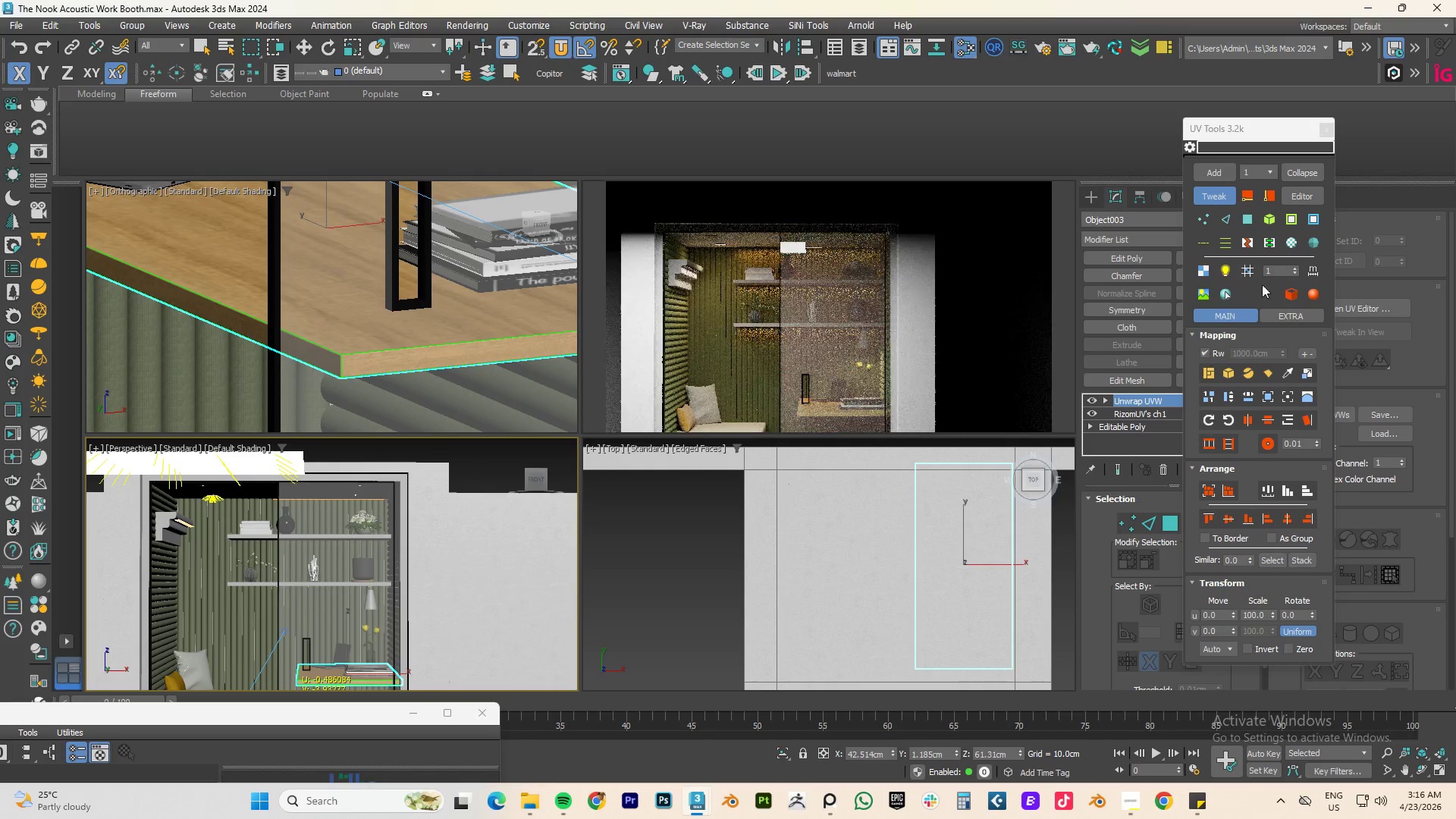 
left_click([1232, 196])
 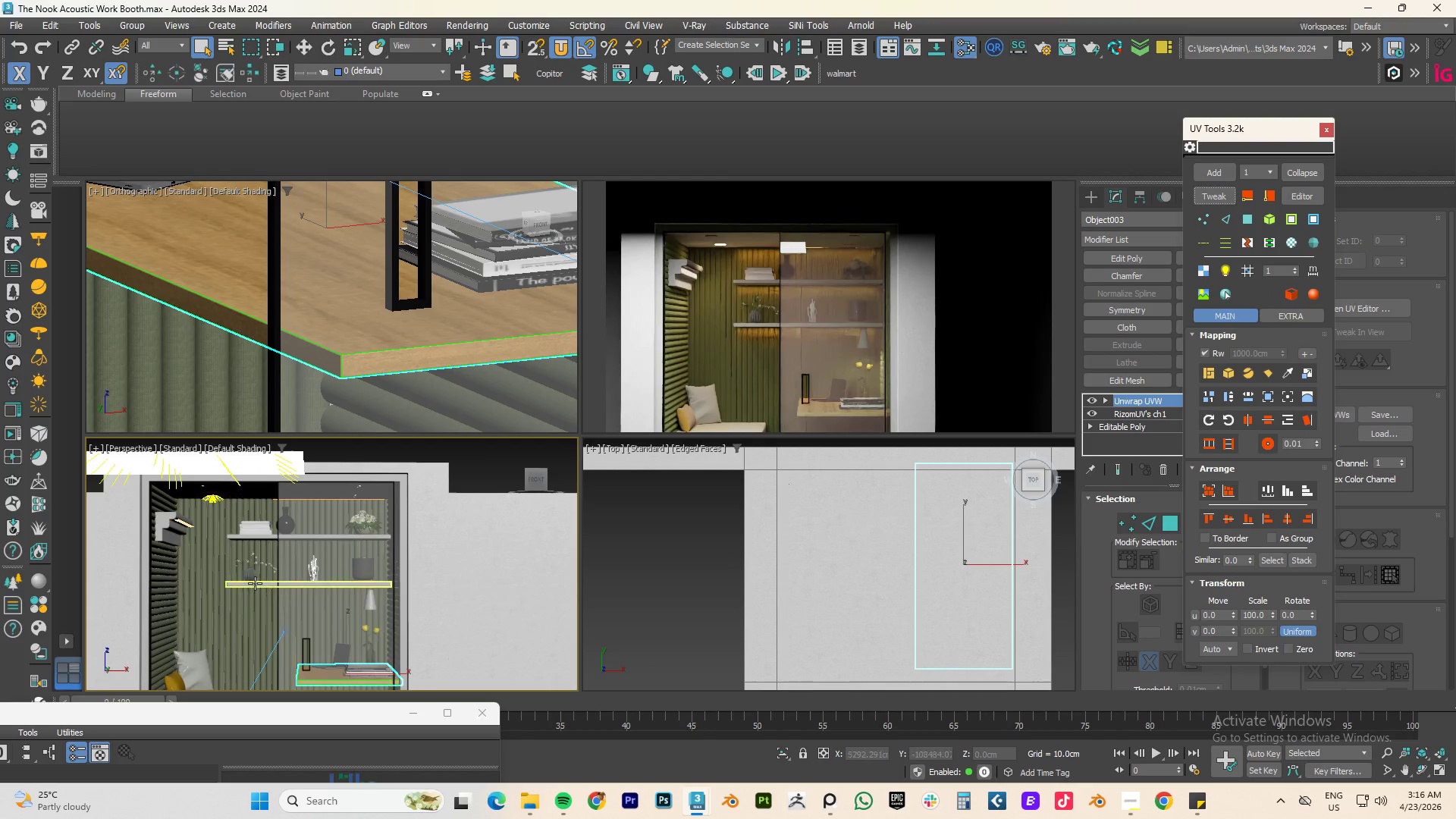 
left_click([256, 584])
 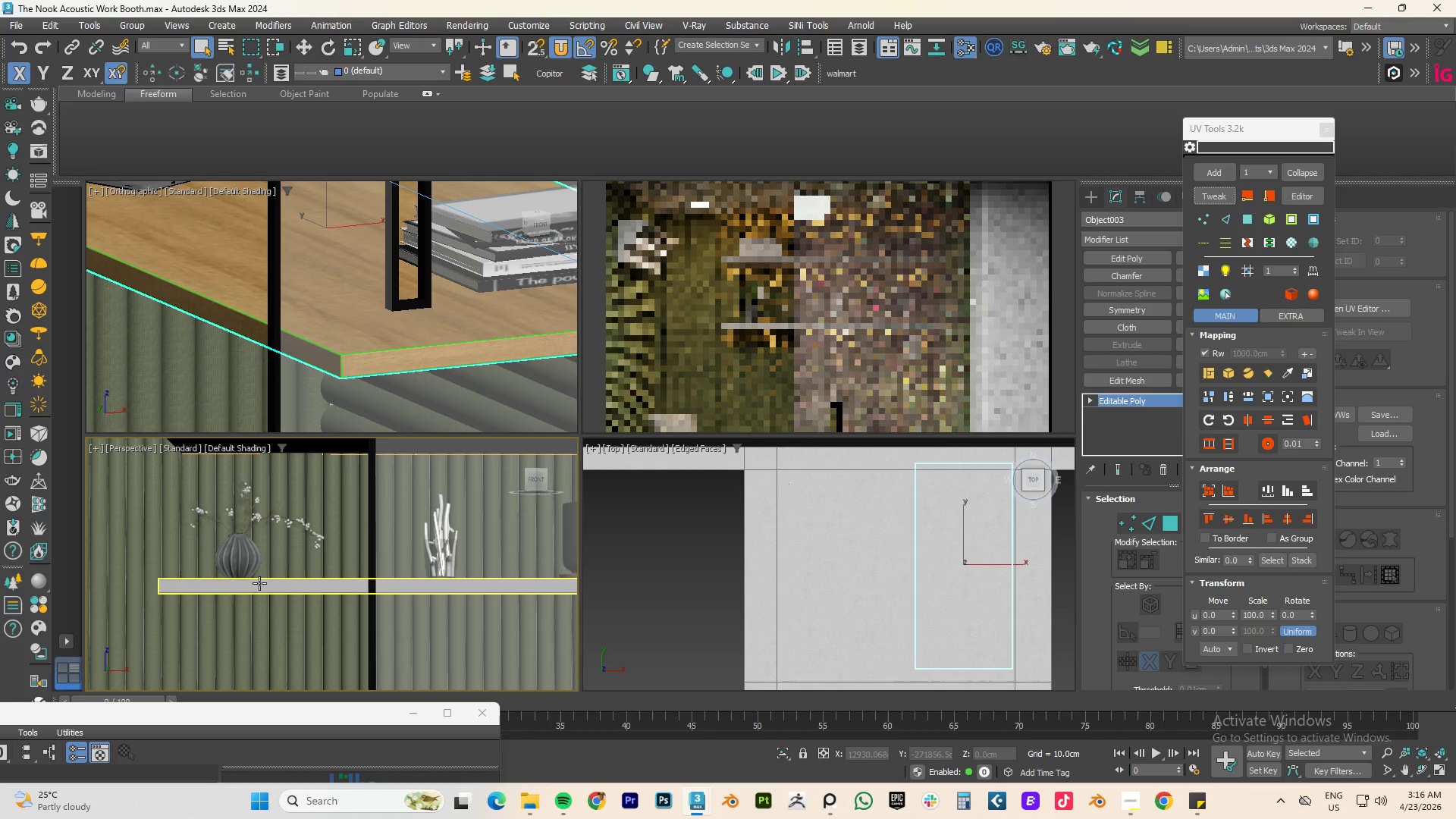 
scroll: coordinate [256, 583], scroll_direction: up, amount: 3.0
 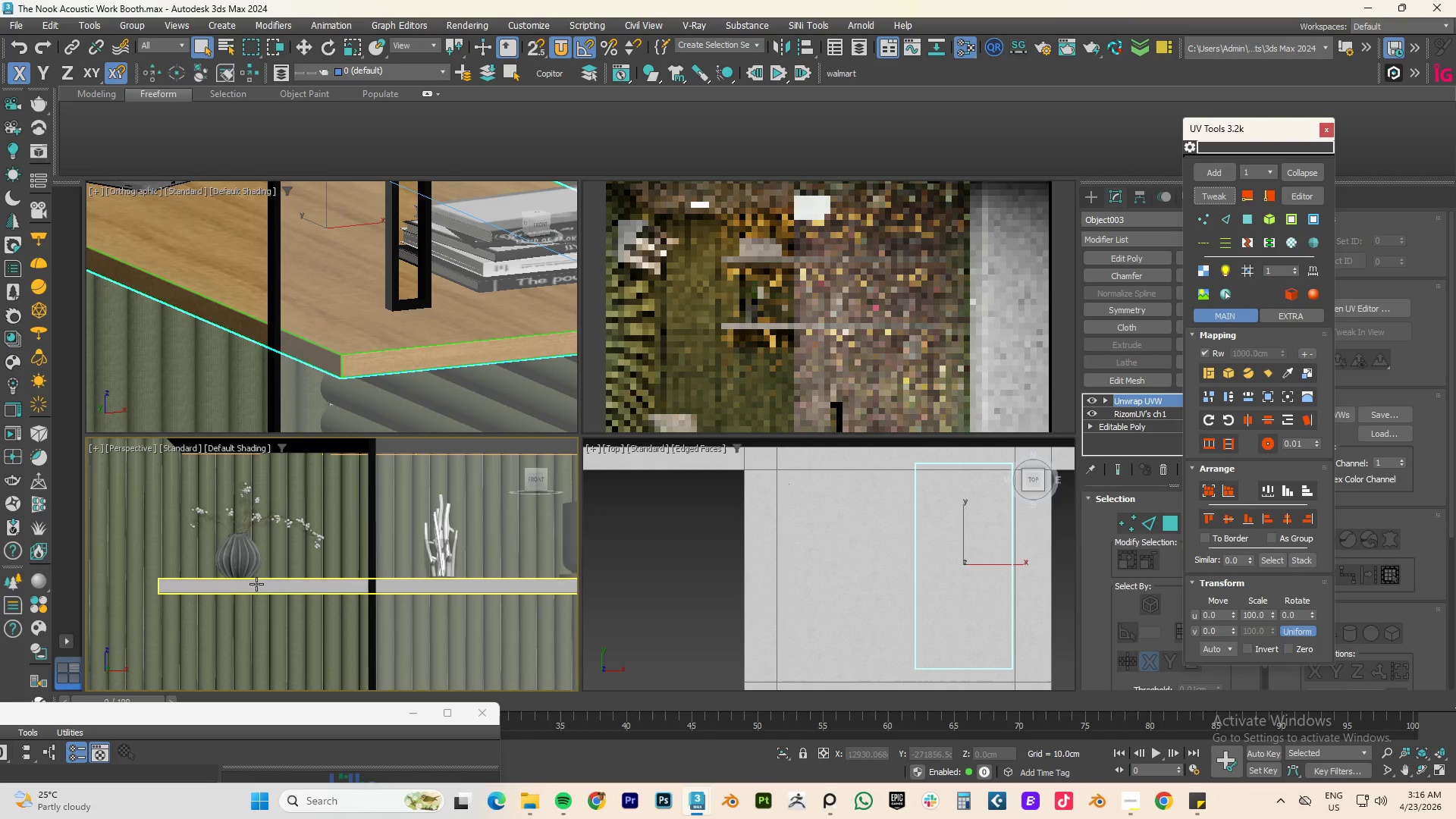 
scroll: coordinate [259, 583], scroll_direction: down, amount: 3.0
 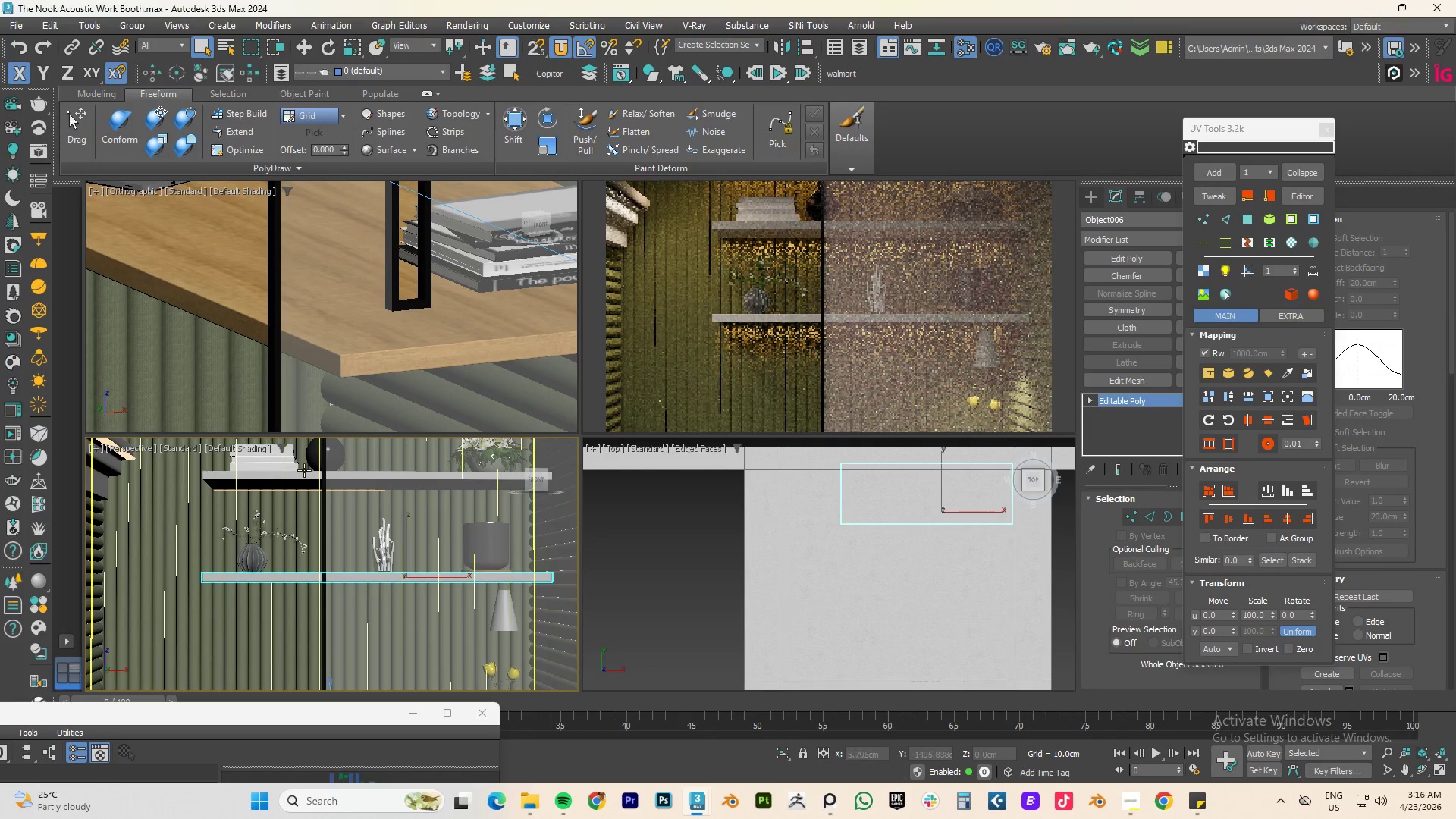 
hold_key(key=ControlLeft, duration=0.84)
left_click([303, 476])
 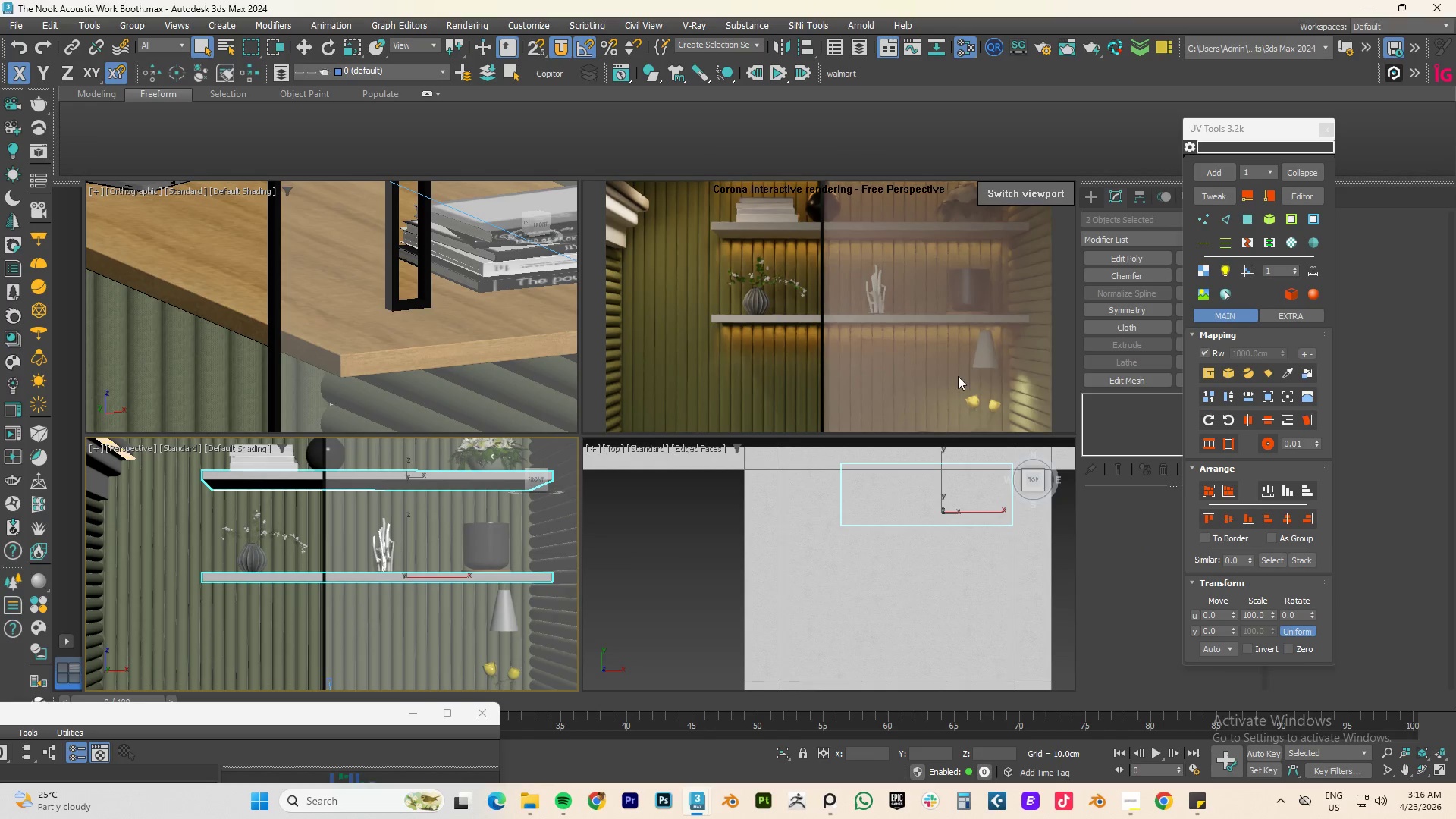 
hold_key(key=ControlLeft, duration=1.55)
left_click([93, 460])
 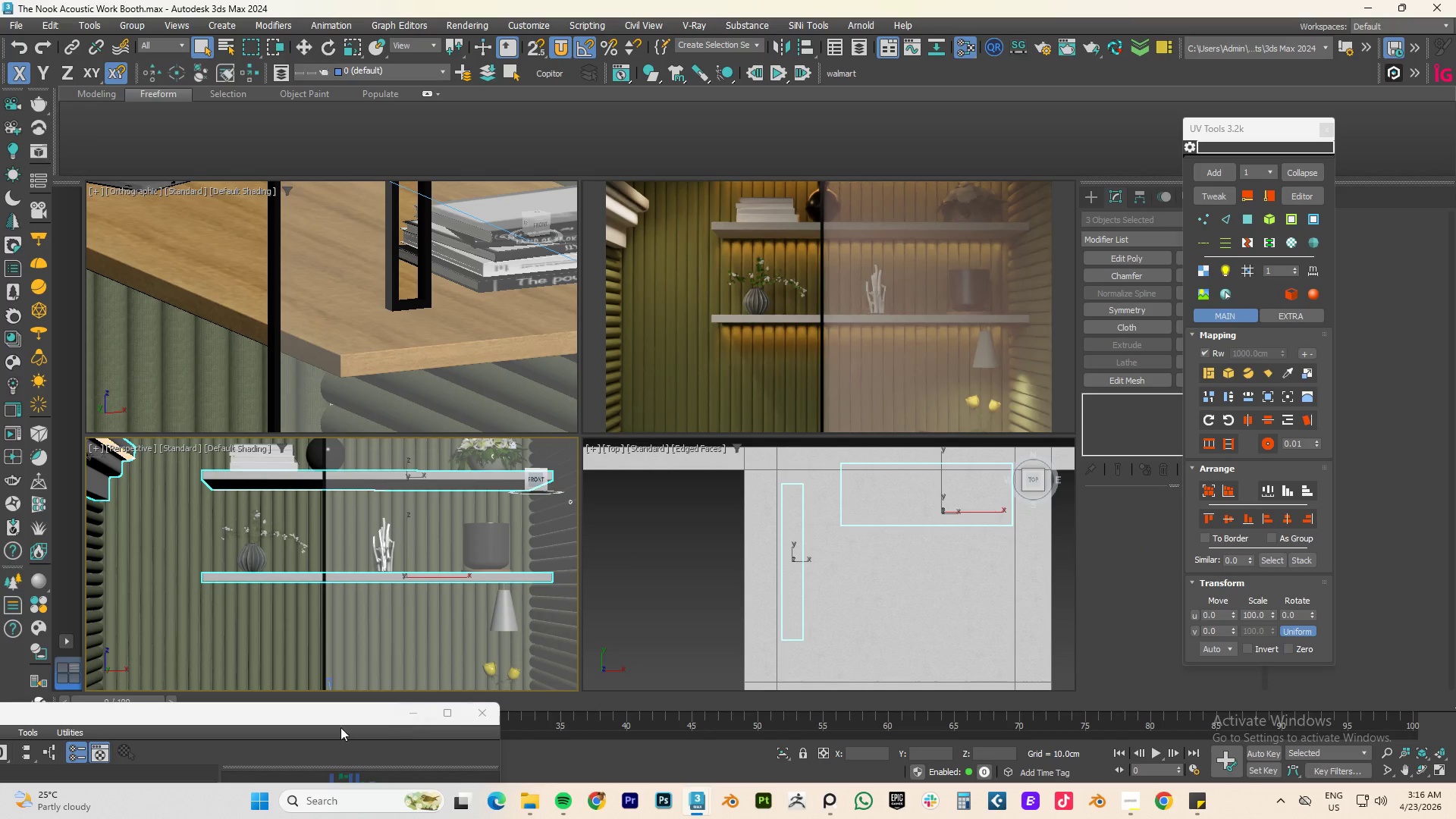 
left_click_drag(start_coordinate=[238, 708], to_coordinate=[355, 332])
 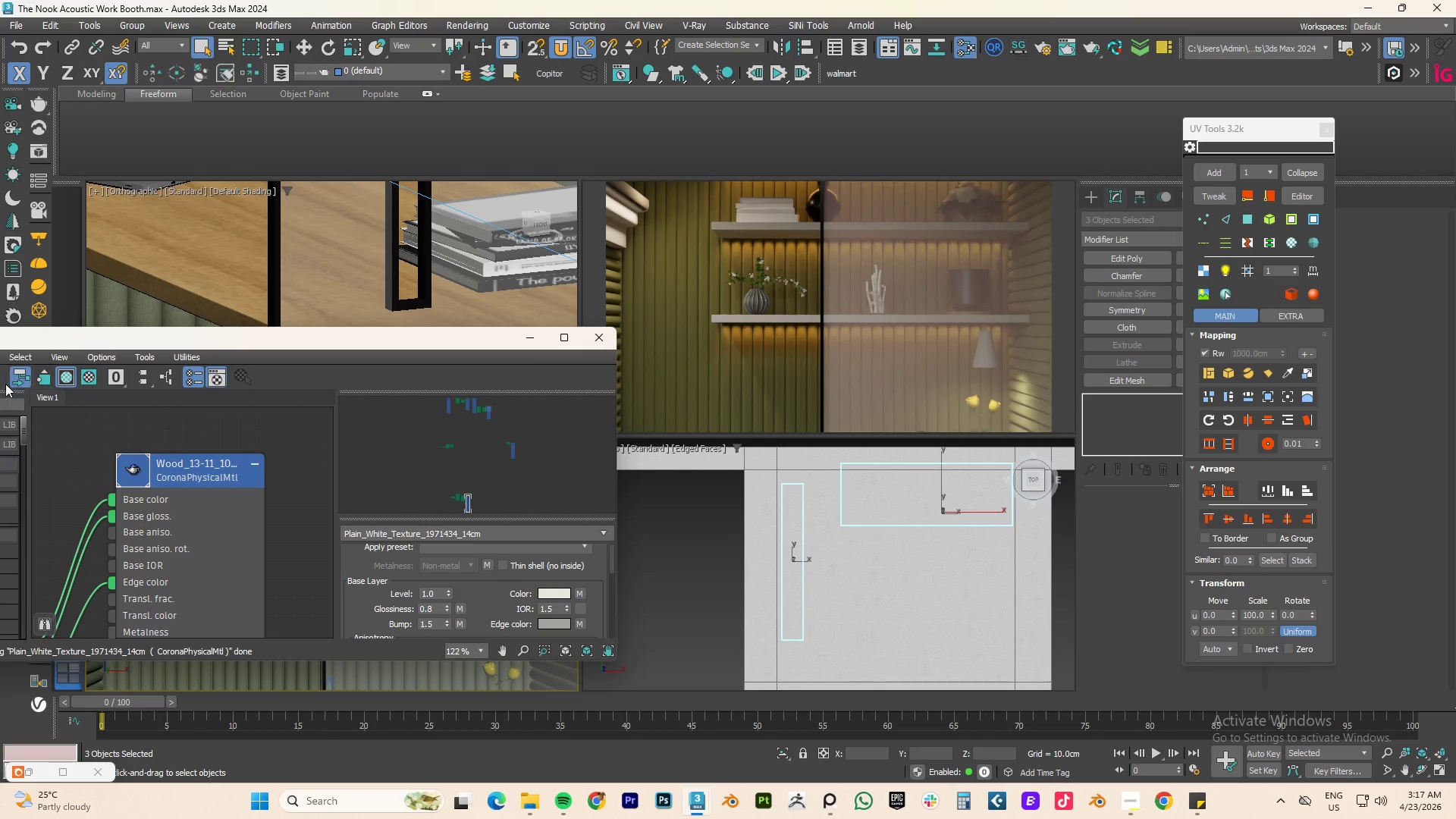 
left_click_drag(start_coordinate=[37, 333], to_coordinate=[251, 333])
 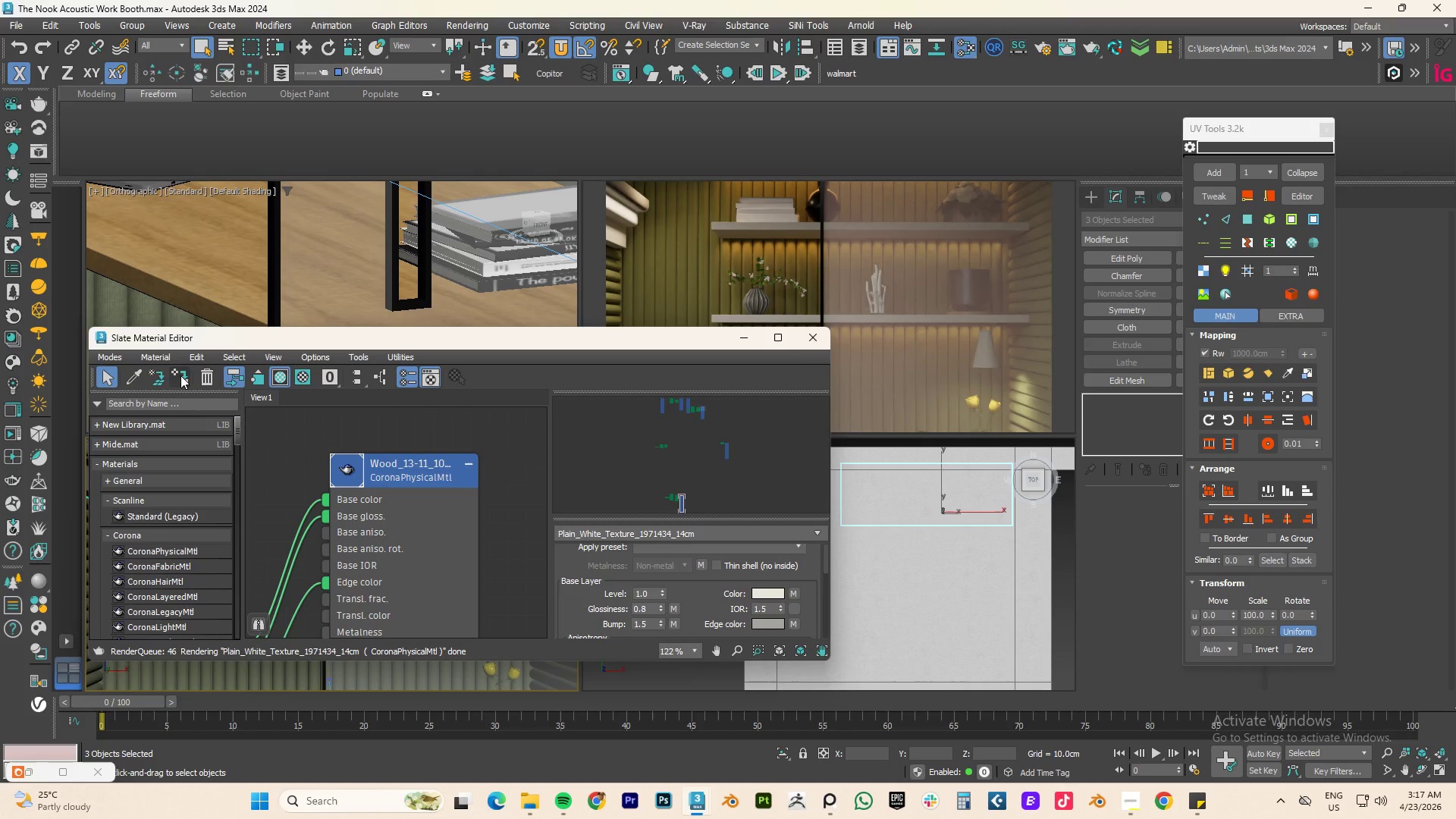 
left_click([182, 374])
 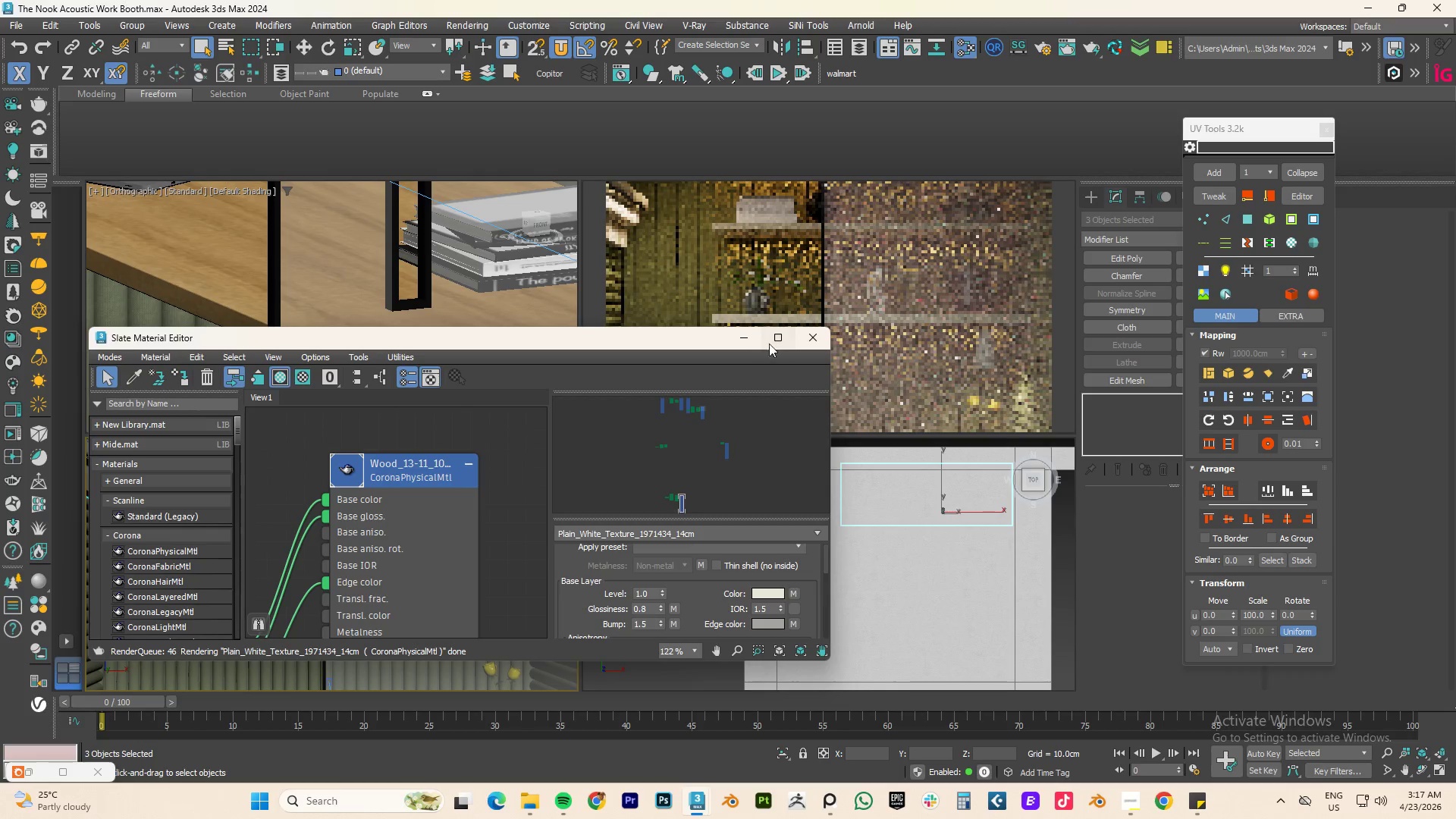 
left_click([748, 337])
 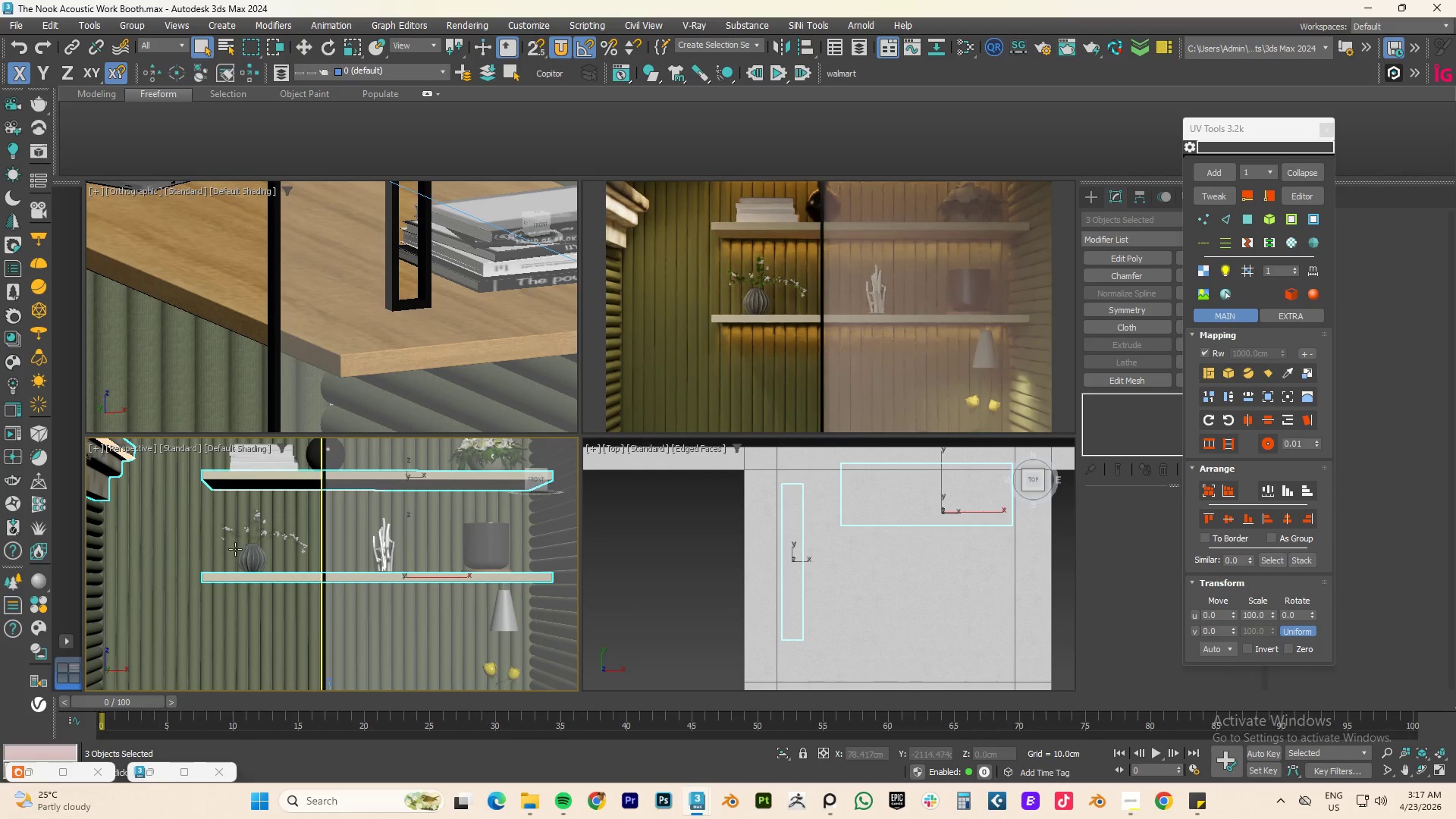 
left_click([236, 582])
 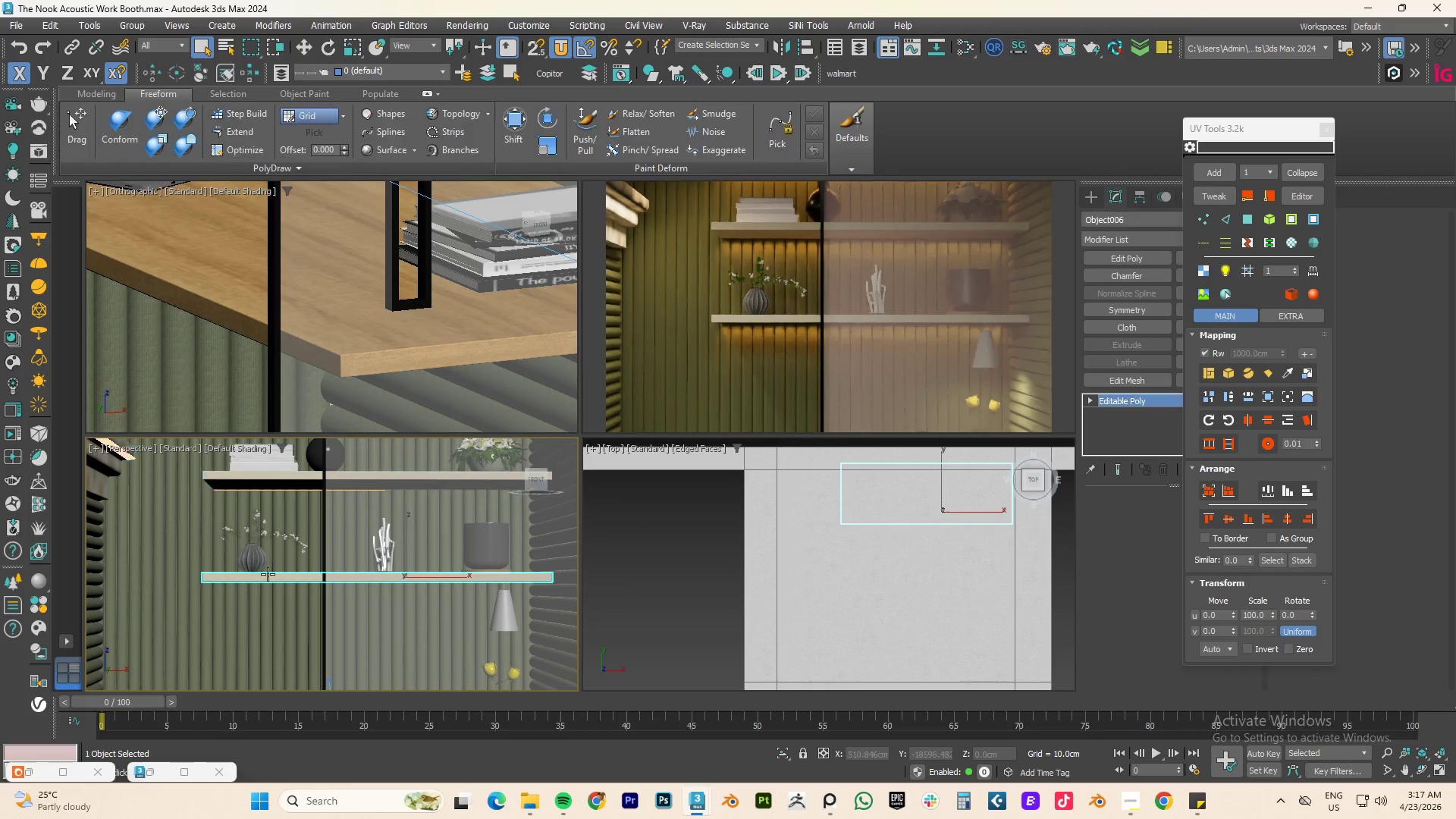 
hold_key(key=AltLeft, duration=0.89)
 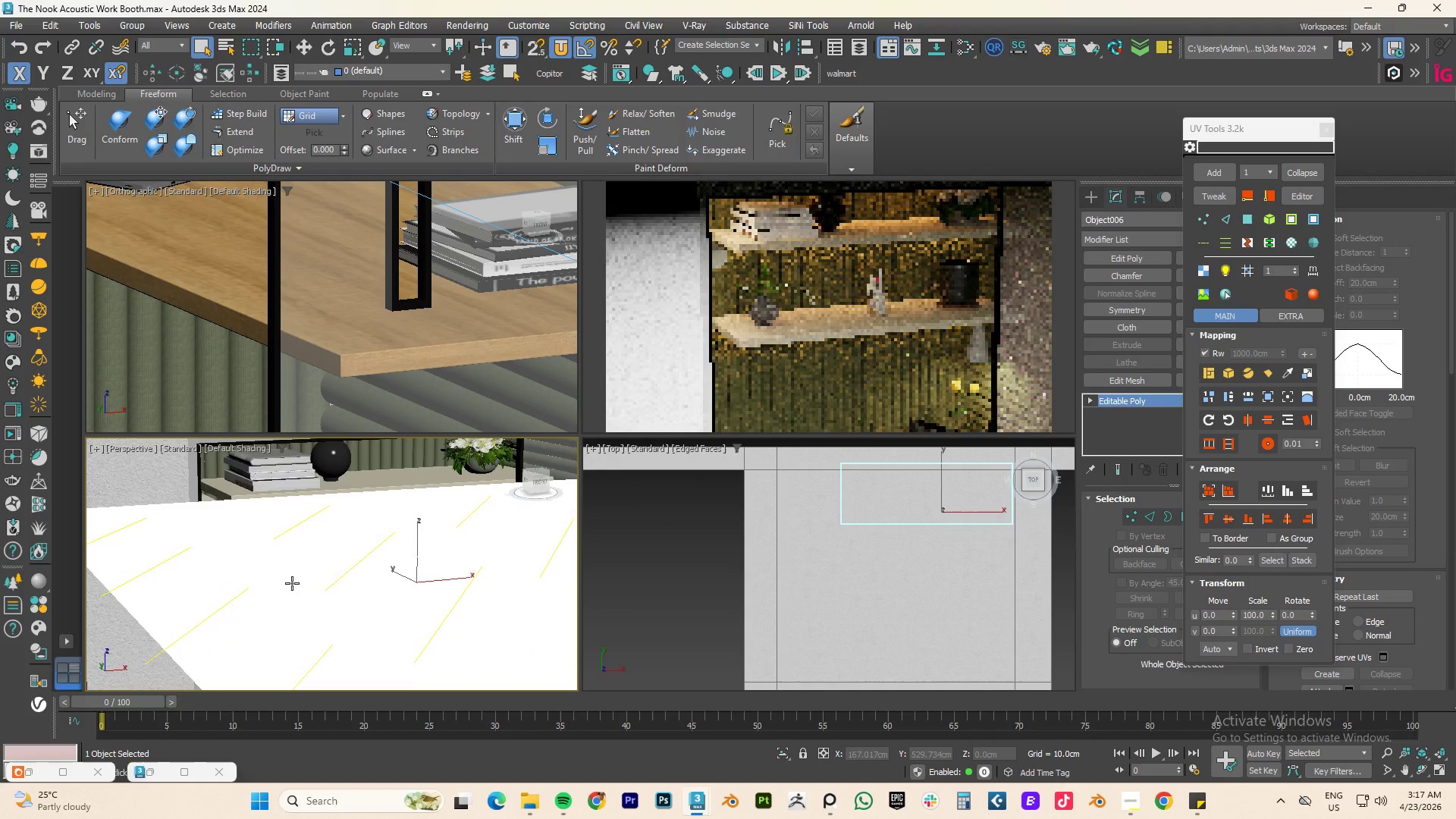 
hold_key(key=AltLeft, duration=0.64)
 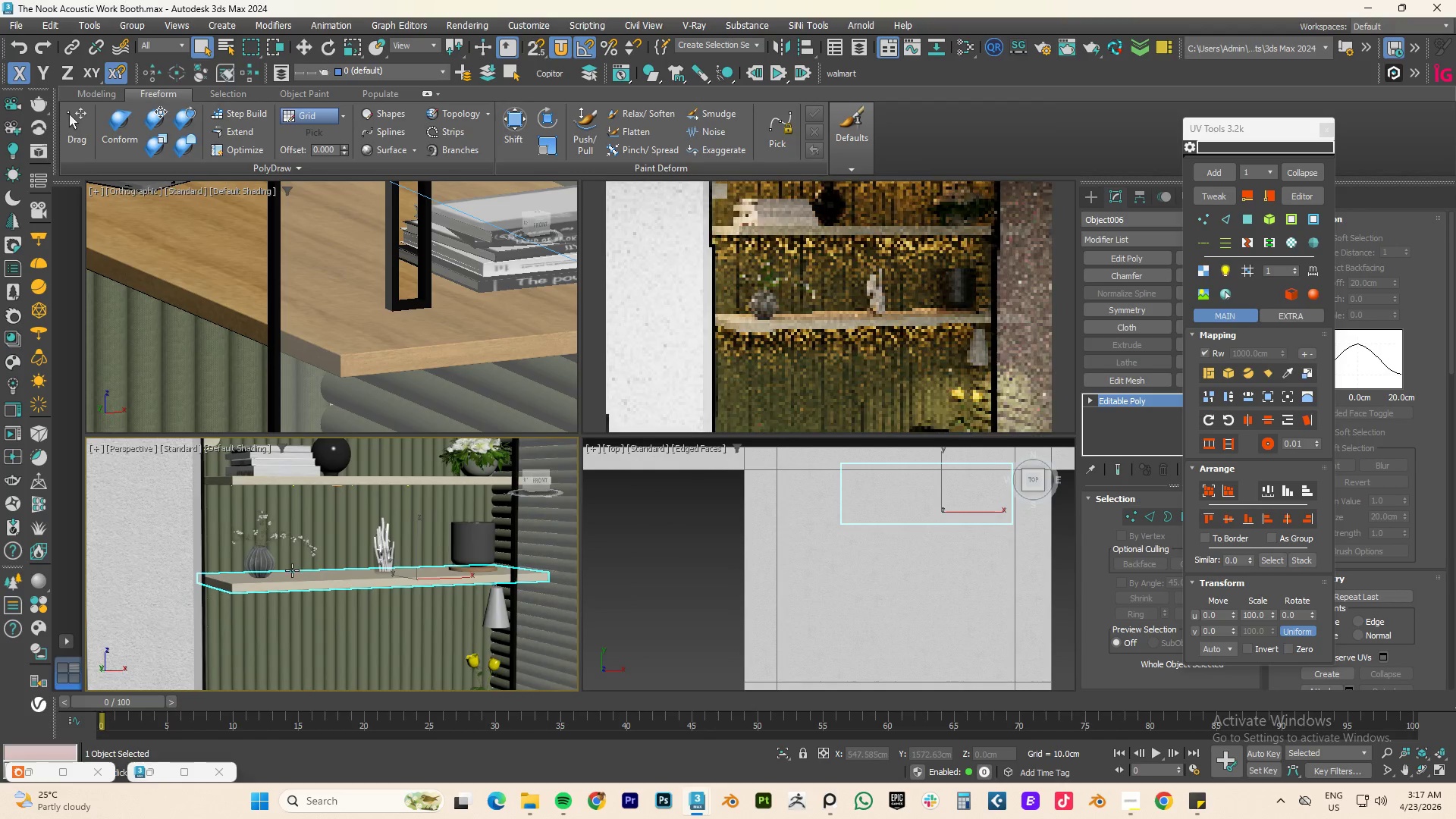 
hold_key(key=AltLeft, duration=0.84)
 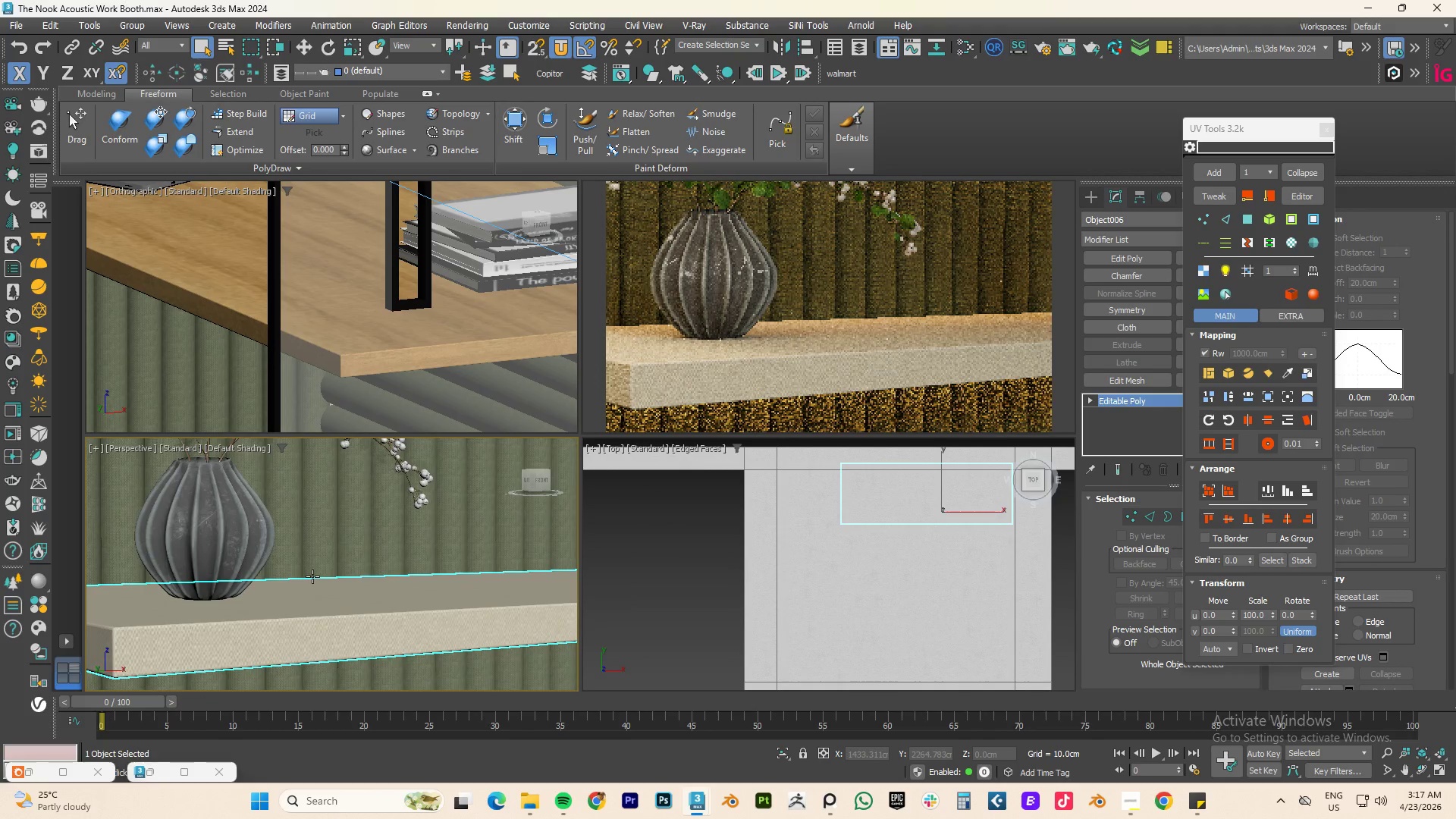 
scroll: coordinate [293, 571], scroll_direction: up, amount: 3.0
 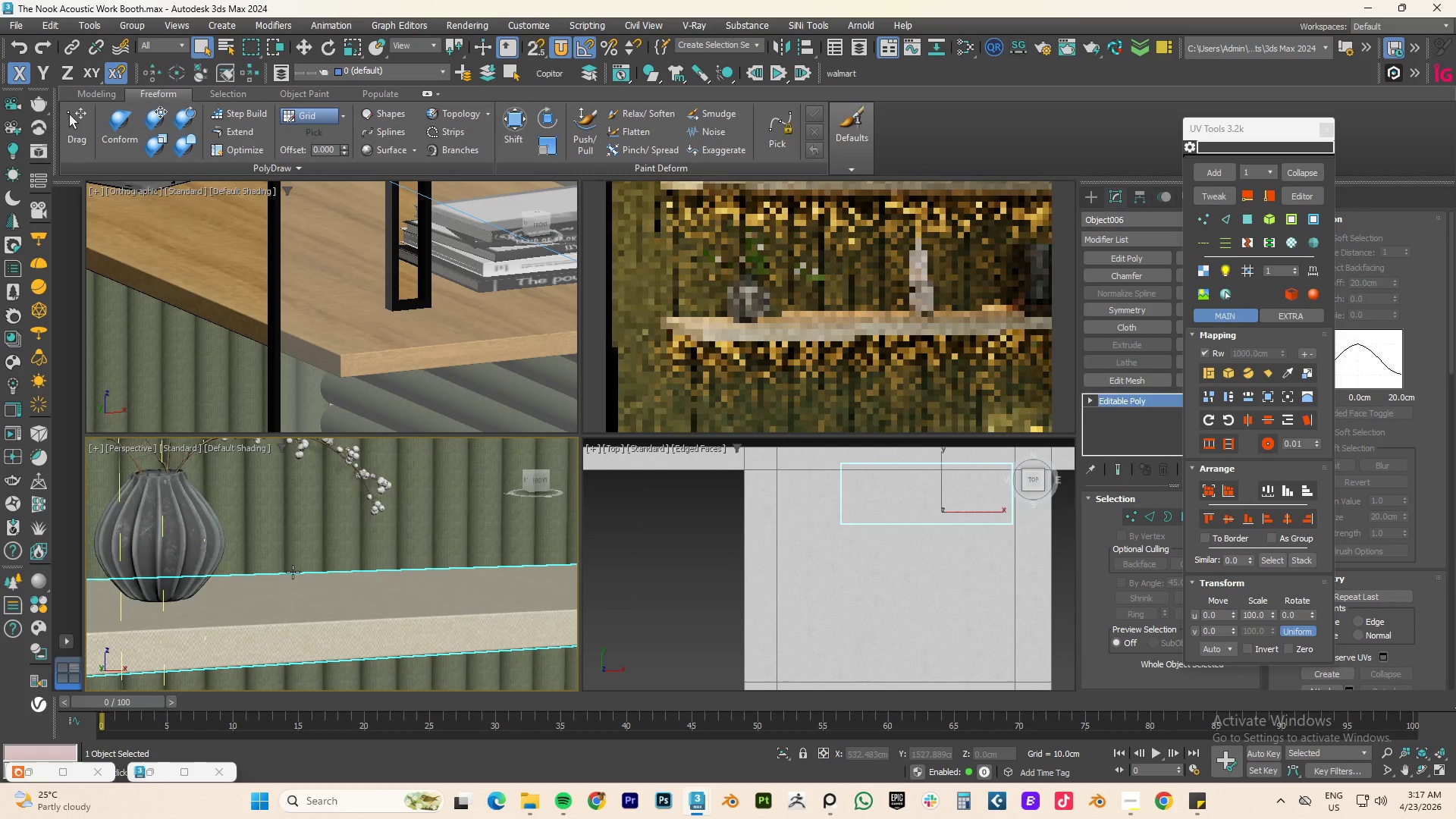 
key(Control+Z)
 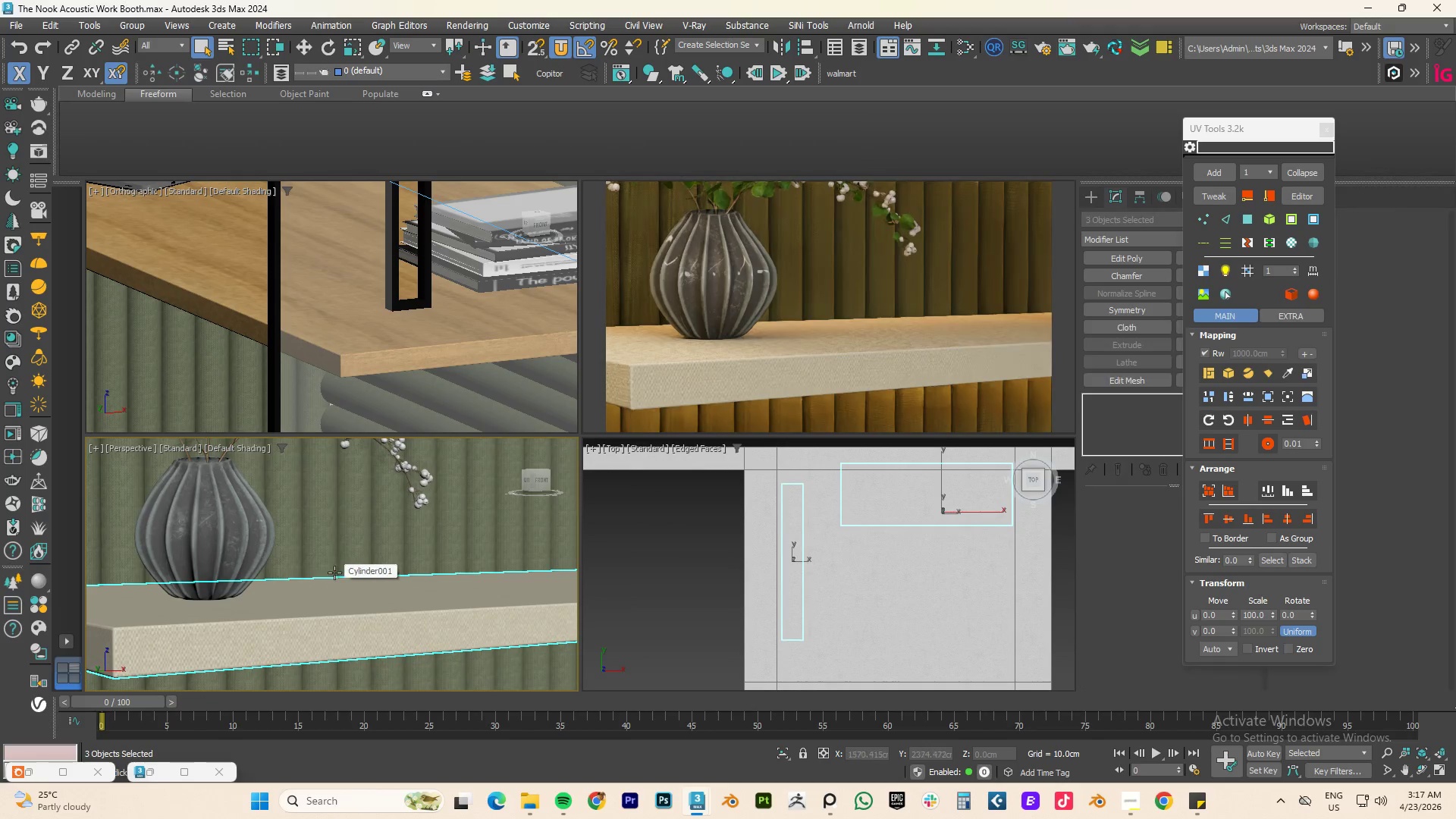 
hold_key(key=AltLeft, duration=11.17)
 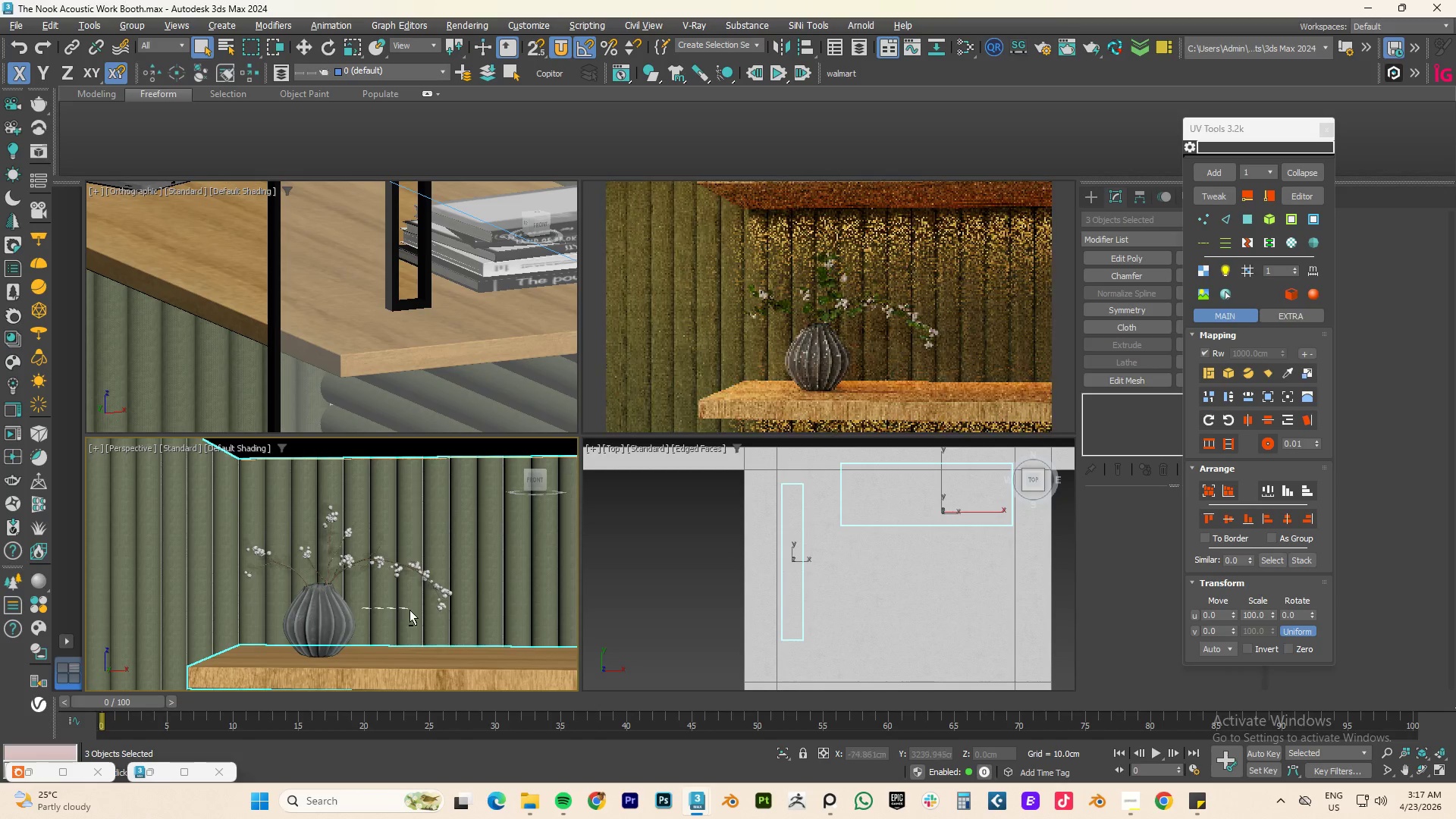 
scroll: coordinate [361, 564], scroll_direction: down, amount: 15.0
 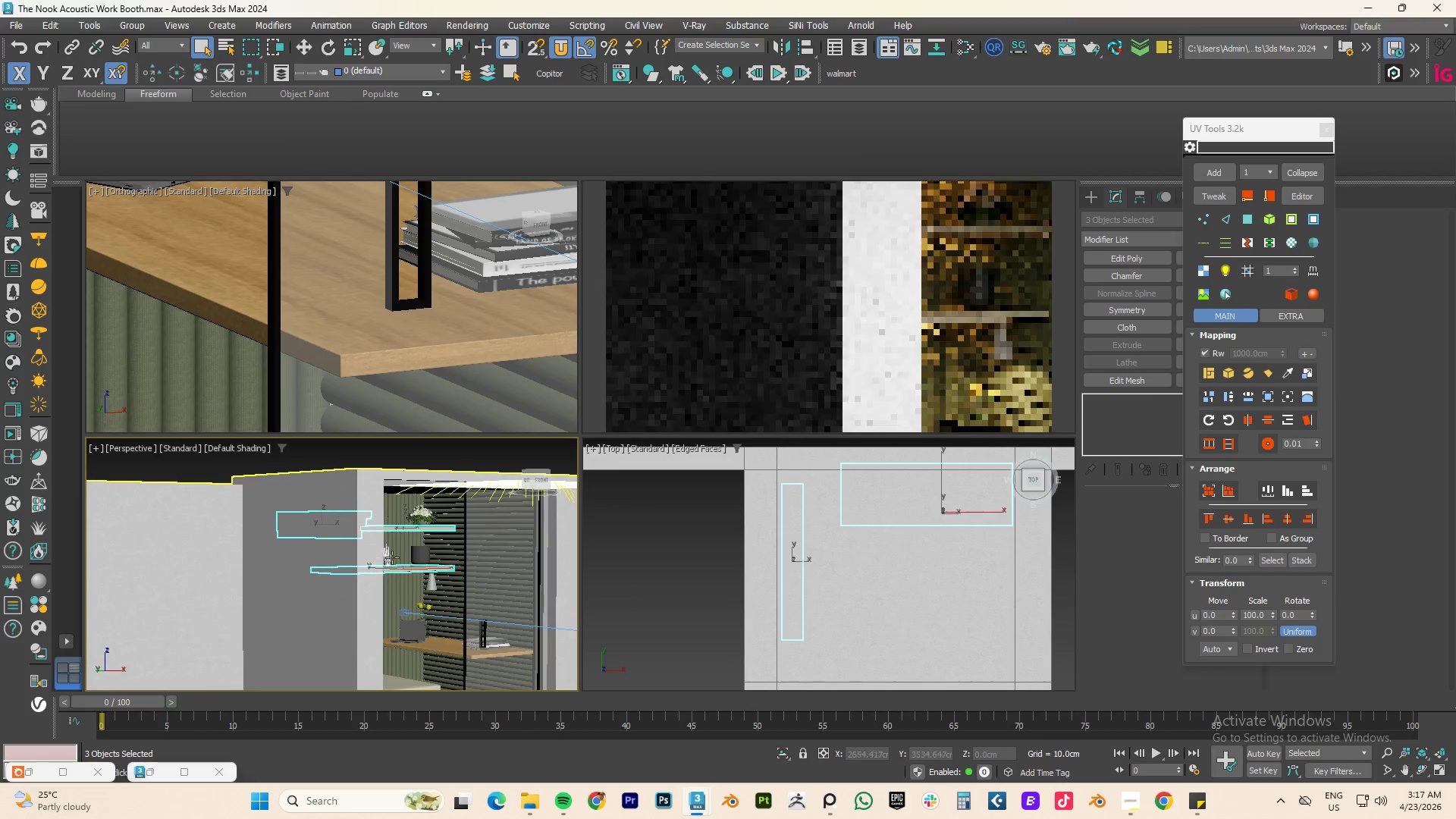 
left_click([155, 769])
 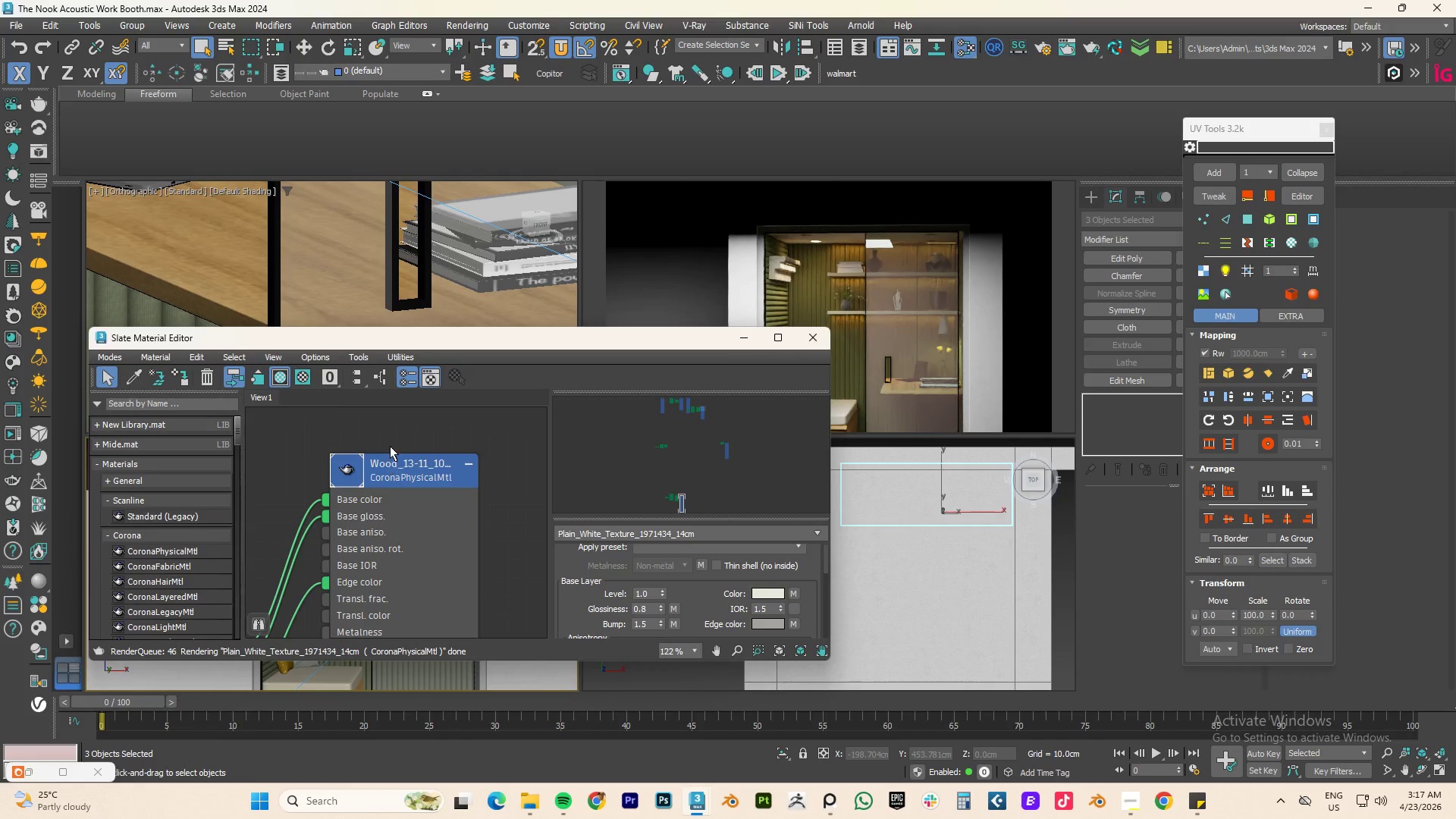 
scroll: coordinate [394, 457], scroll_direction: down, amount: 7.0
 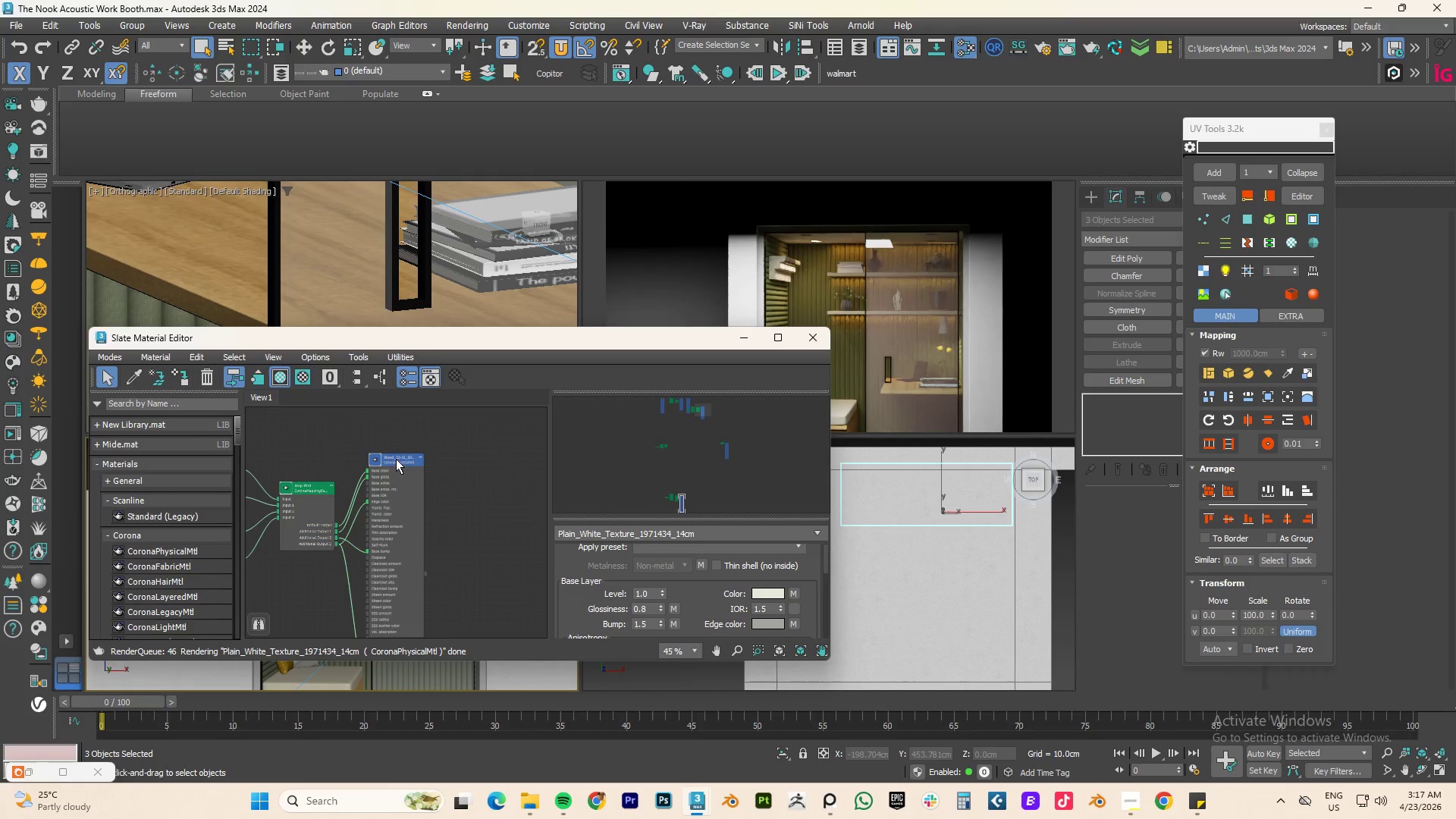 
scroll: coordinate [394, 459], scroll_direction: up, amount: 11.0
 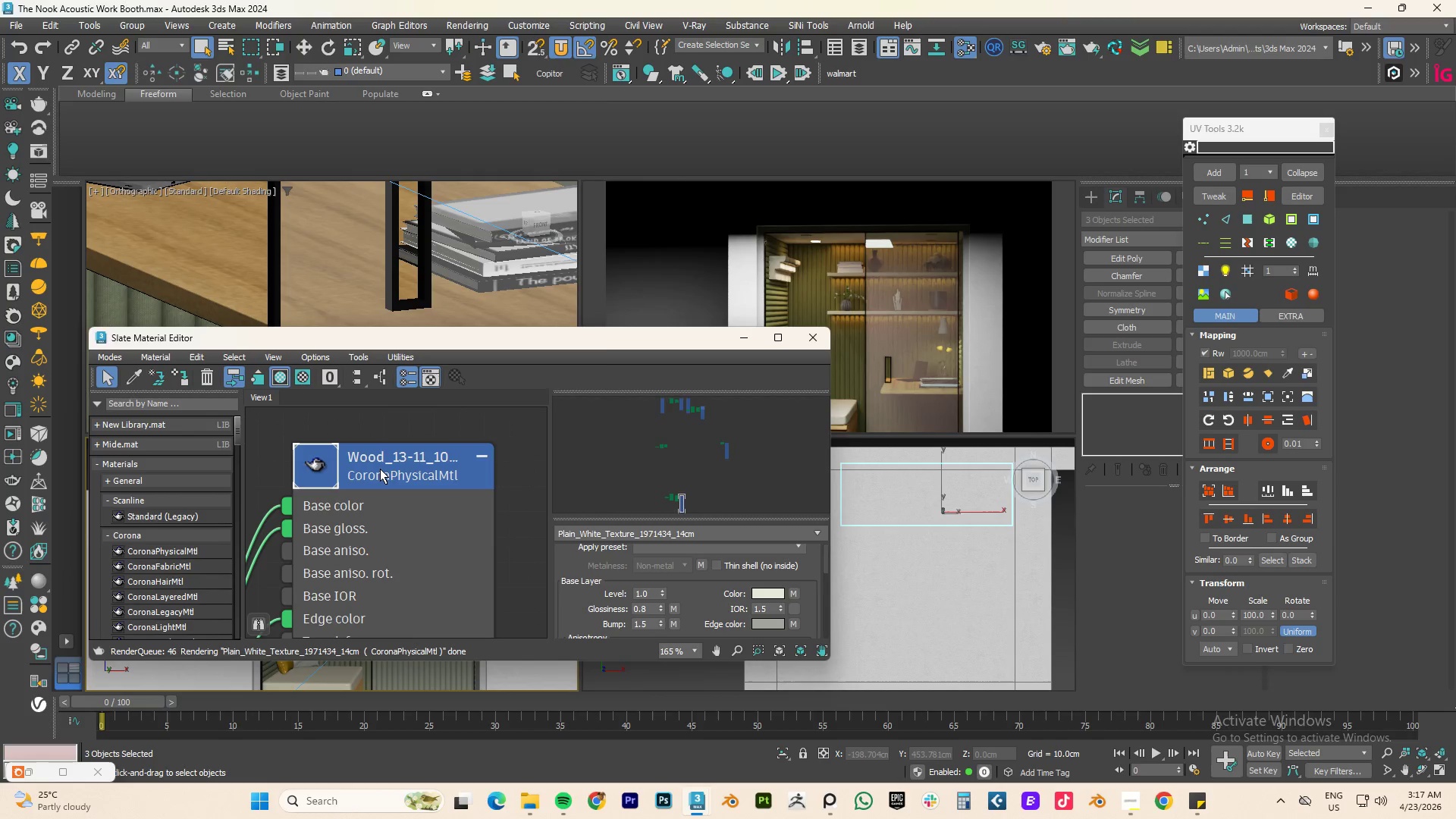 
right_click([380, 469])
 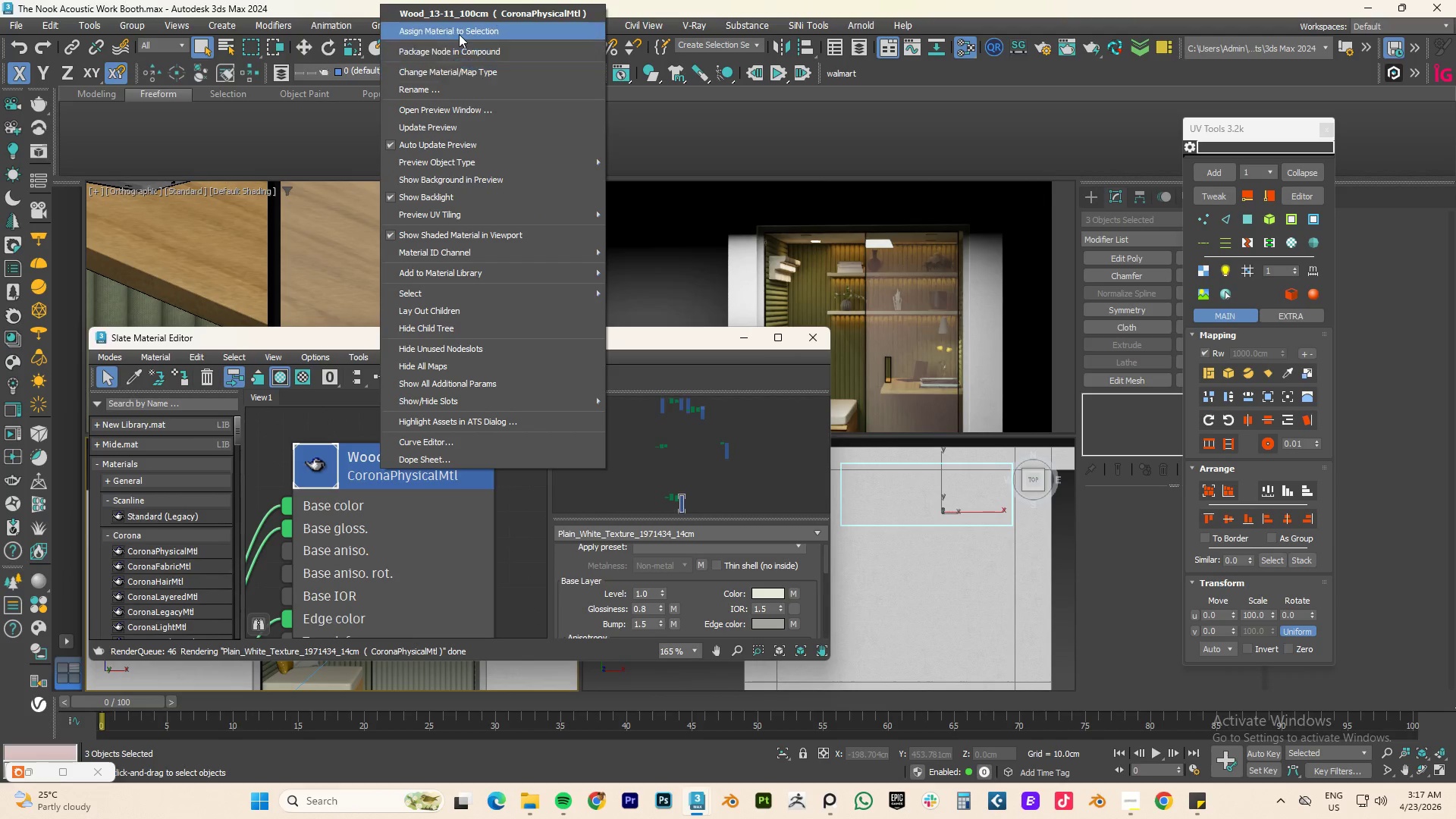 
left_click([457, 32])
 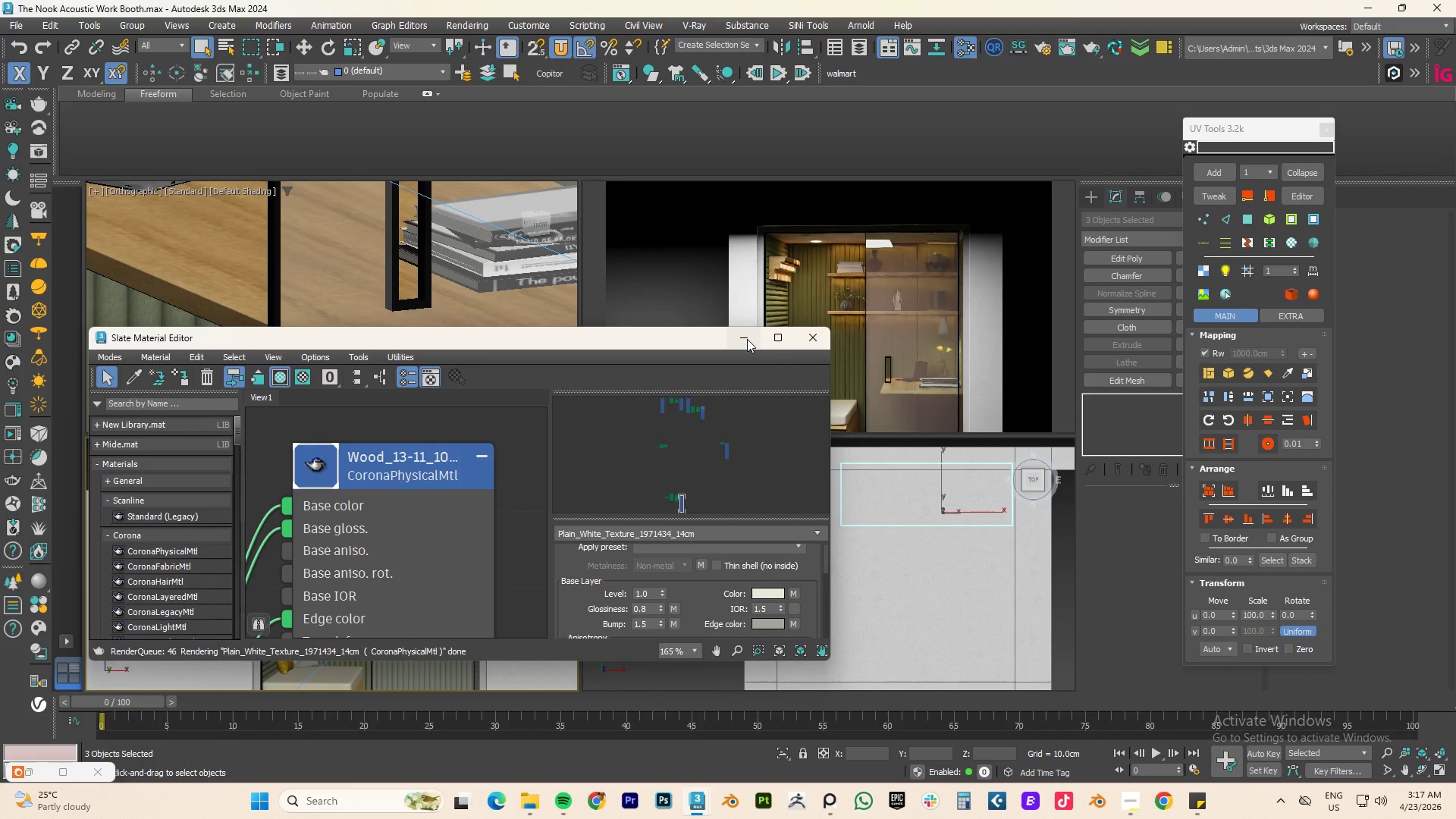 
left_click([736, 337])
 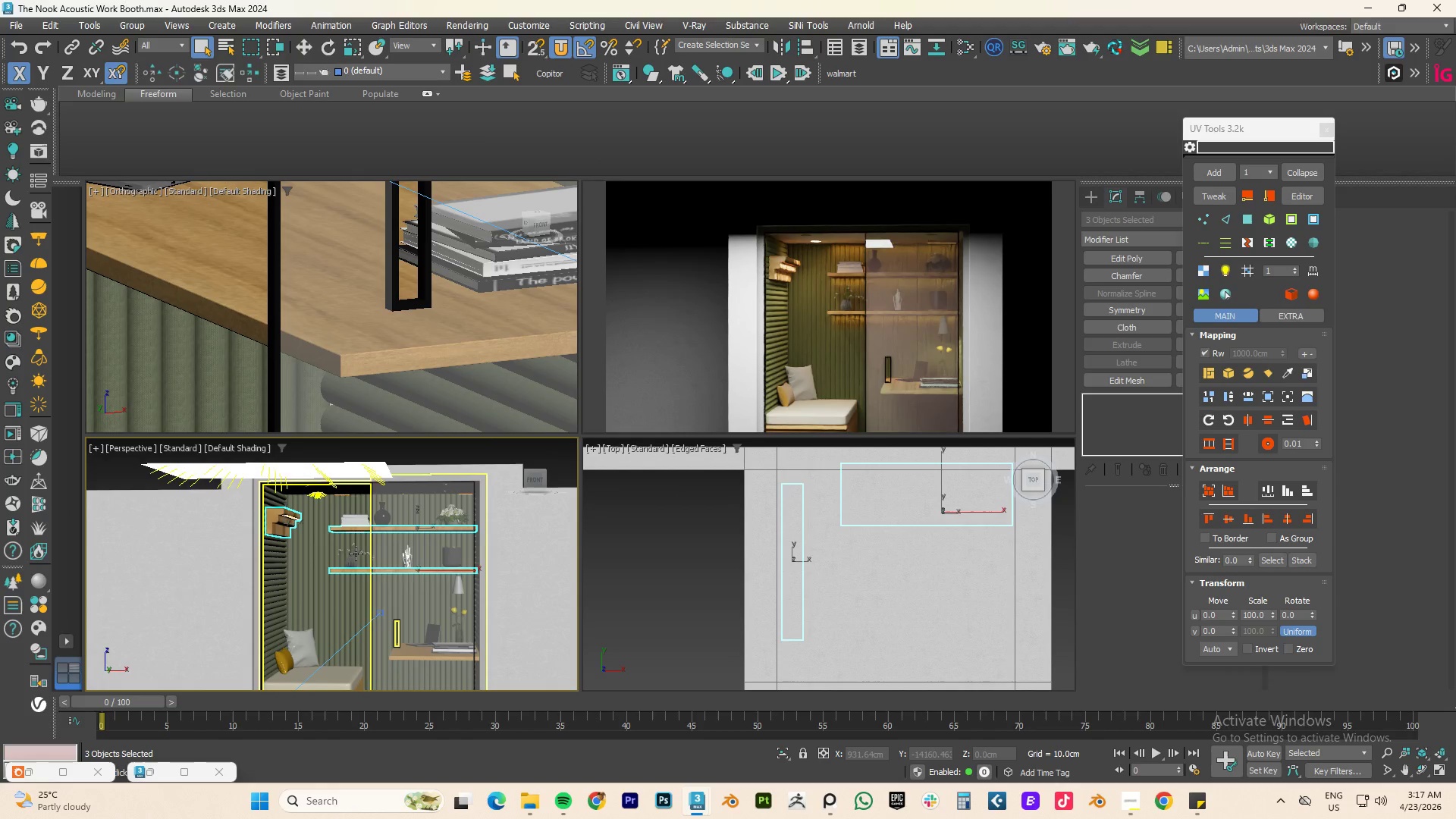 
hold_key(key=AltLeft, duration=0.78)
left_click_drag(start_coordinate=[363, 609], to_coordinate=[413, 610])
 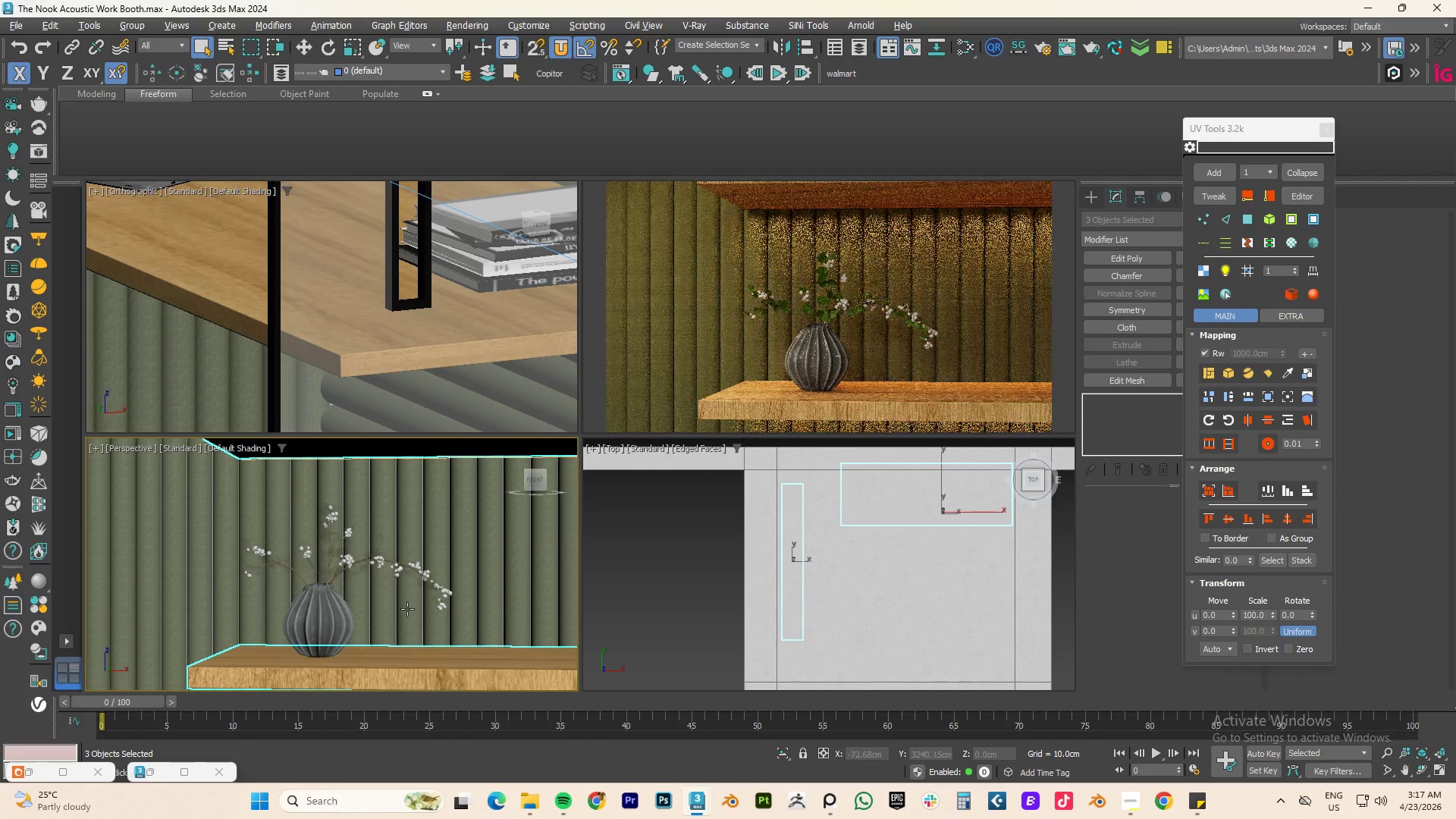 
scroll: coordinate [358, 550], scroll_direction: up, amount: 5.0
 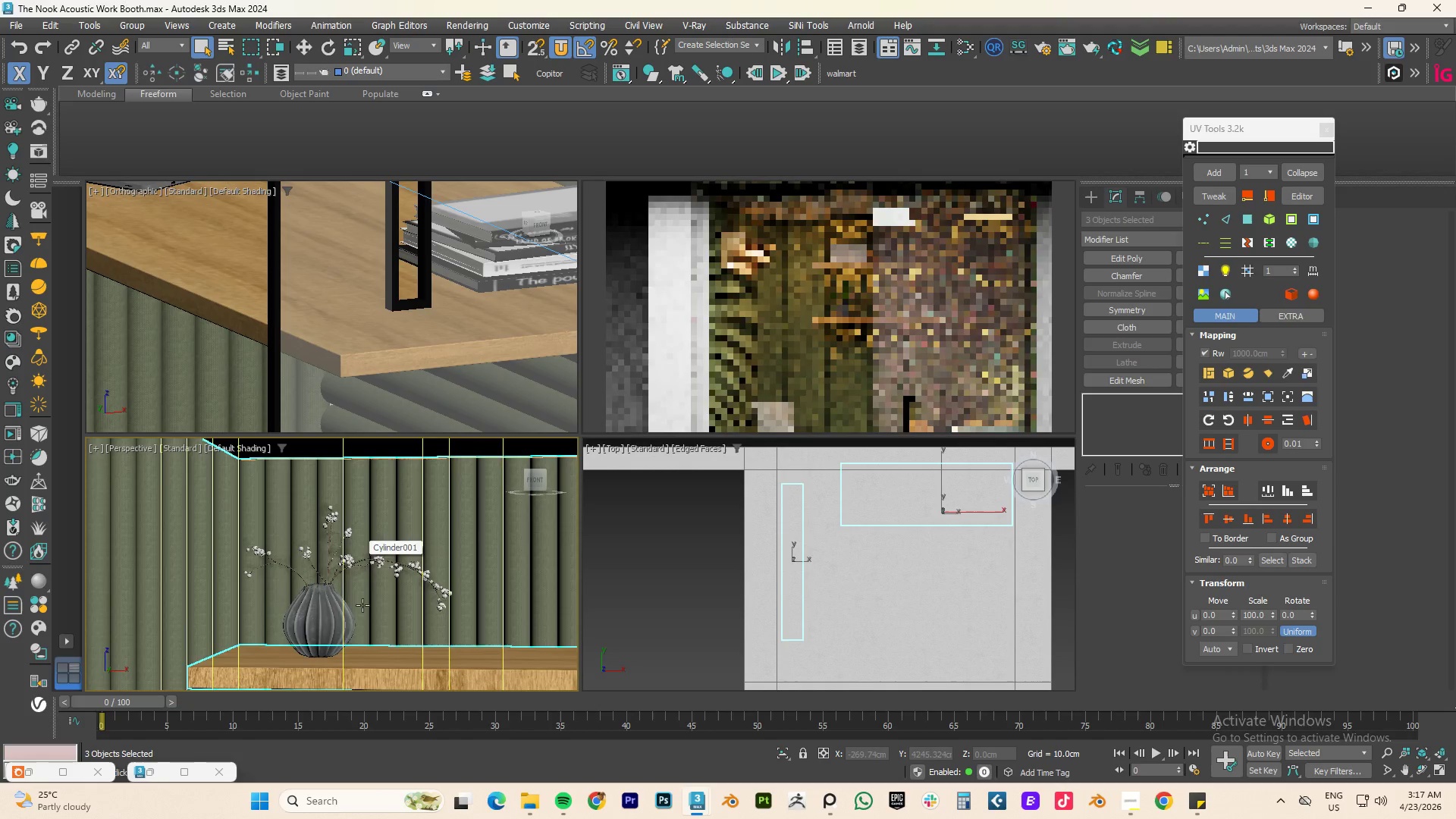 
hold_key(key=AltLeft, duration=0.75)
 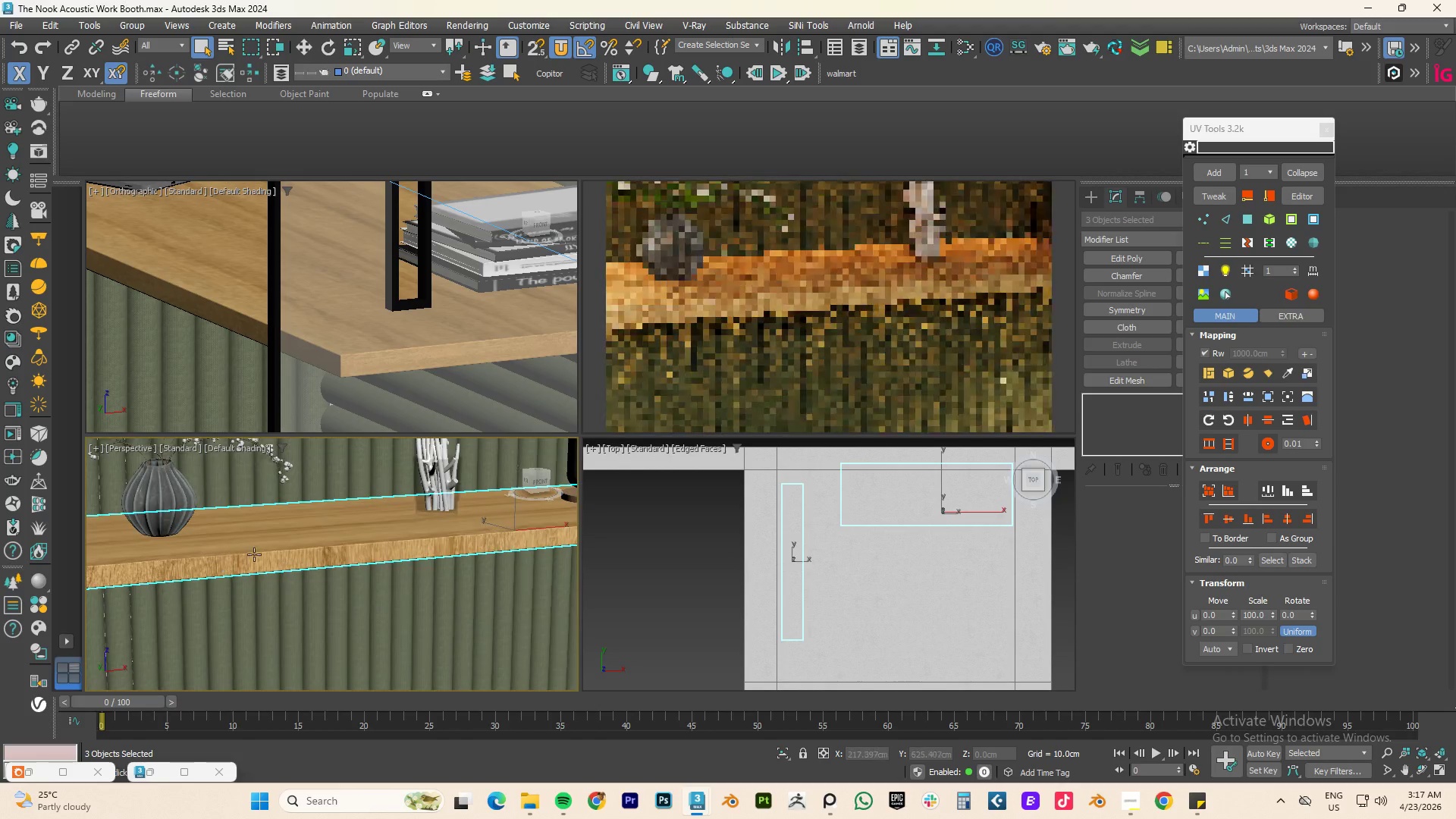 
scroll: coordinate [356, 578], scroll_direction: up, amount: 1.0
 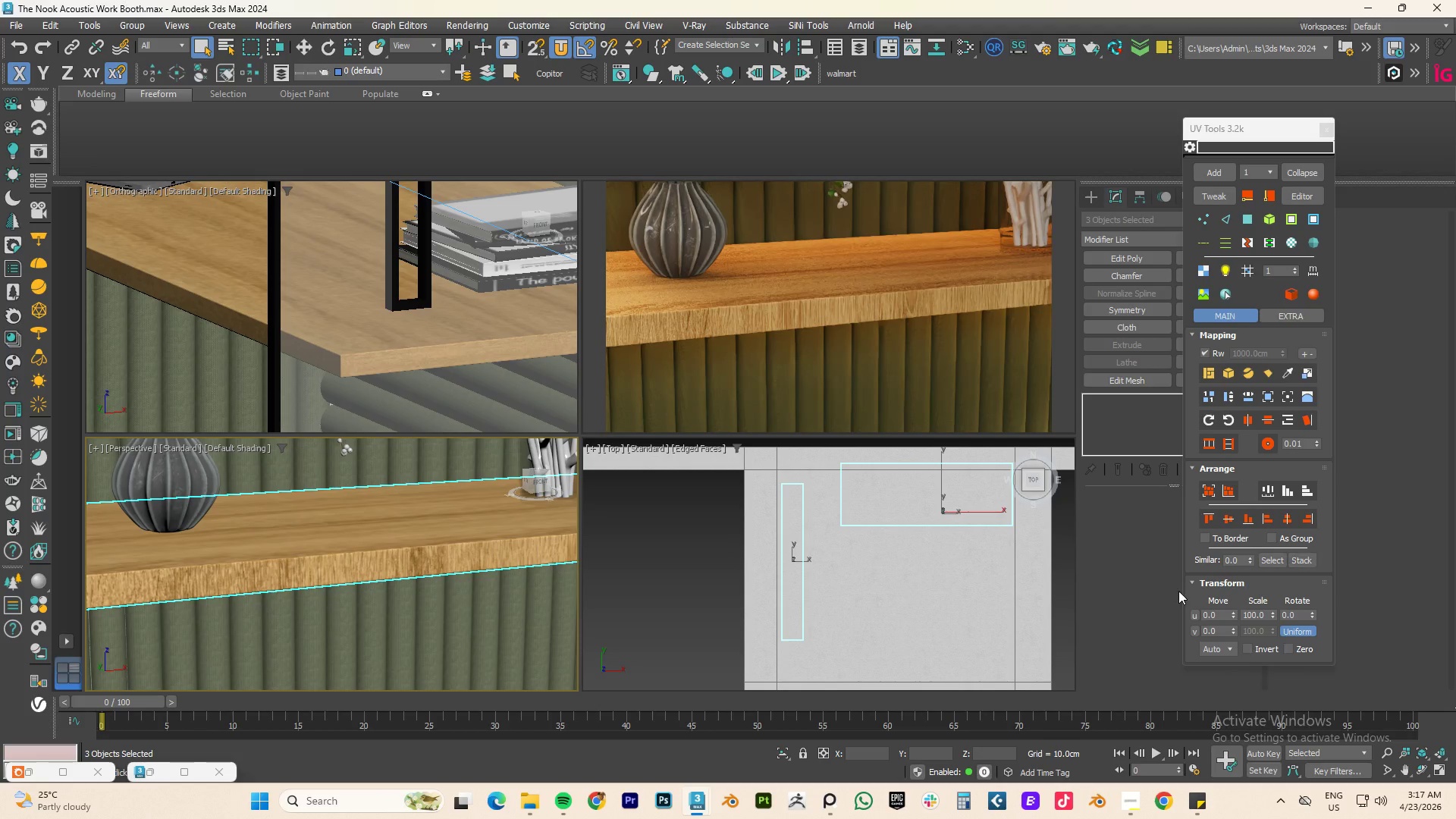 
left_click([467, 570])
 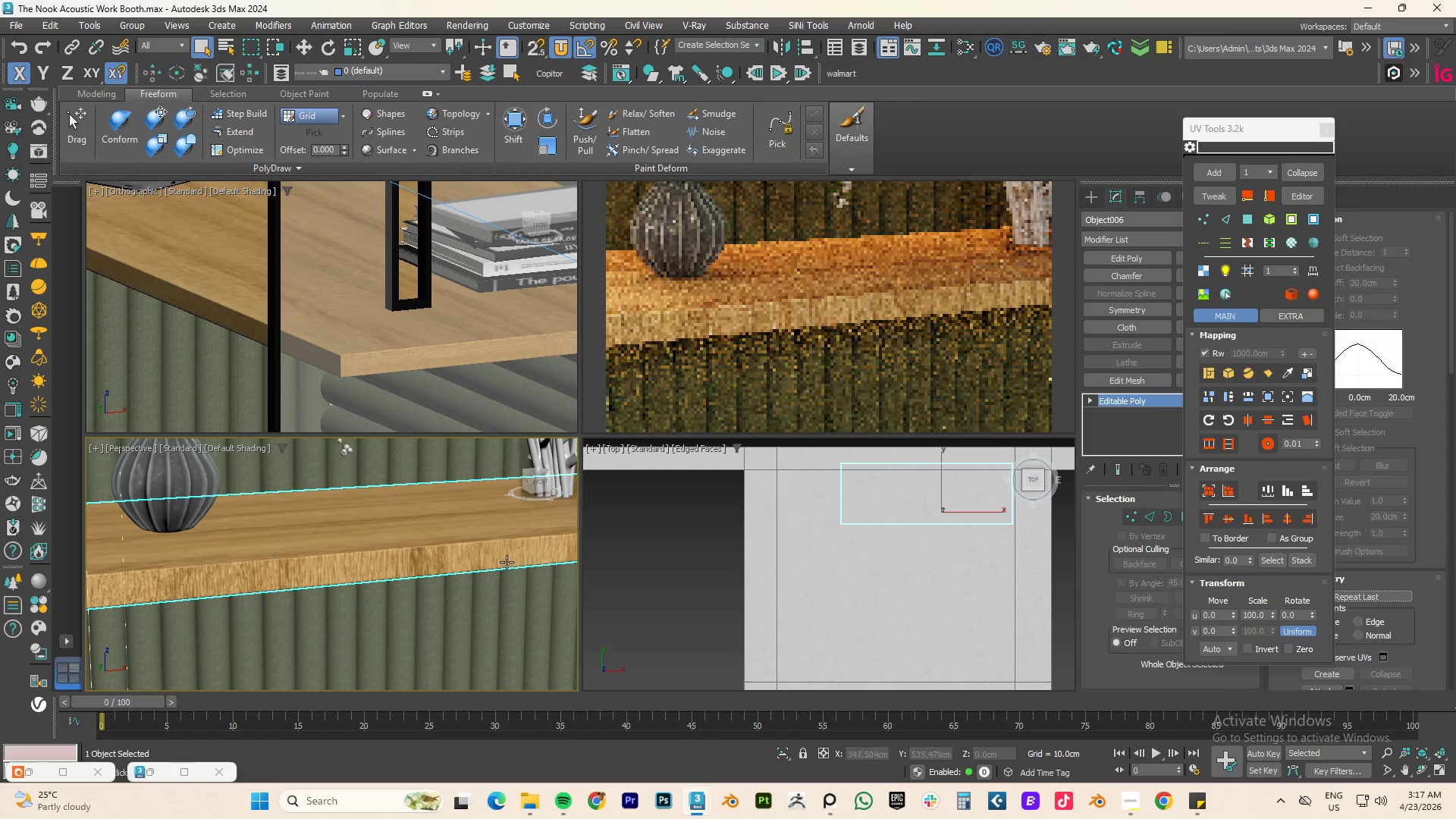 
left_click([489, 557])
 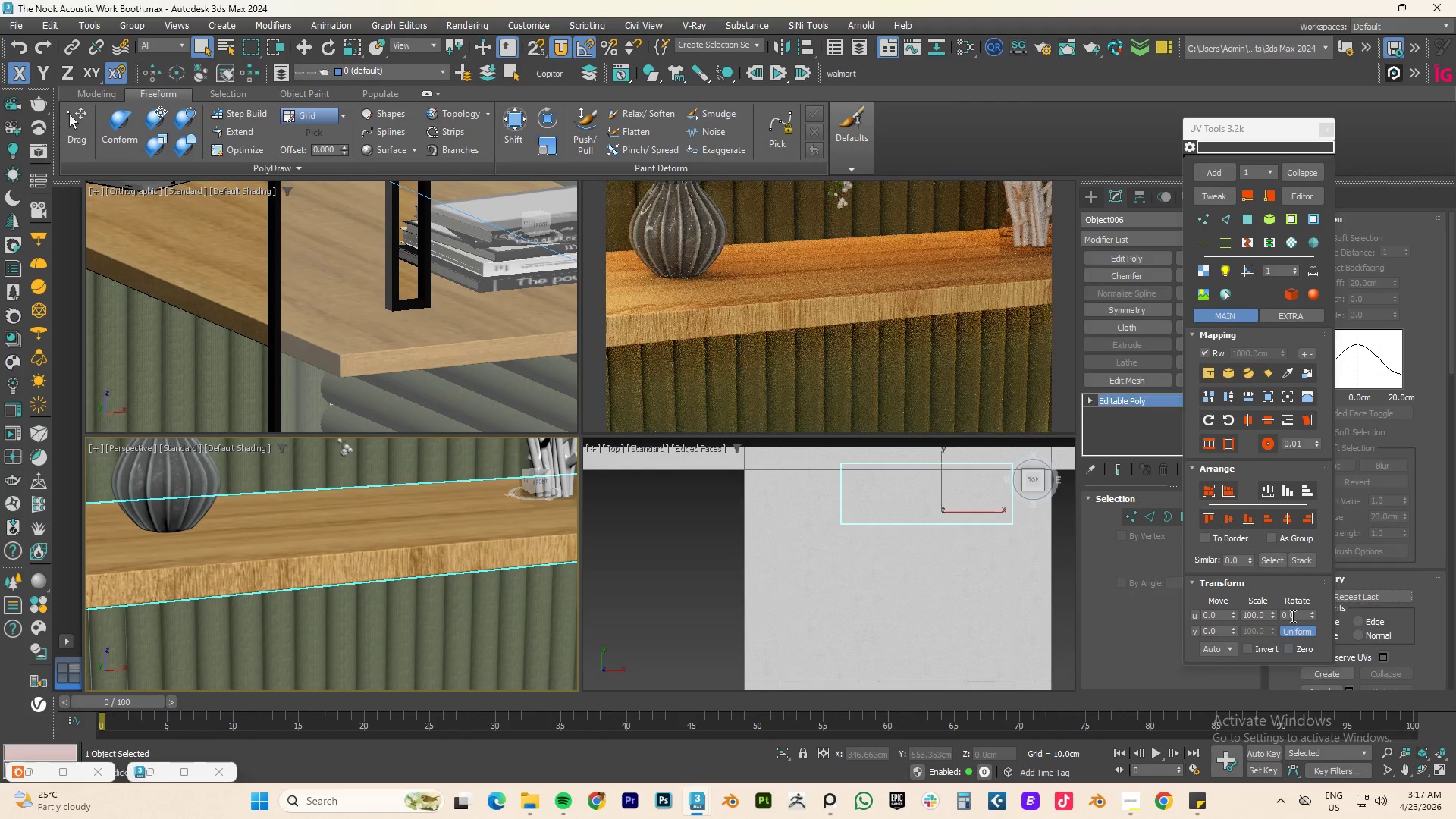 
double_click([1291, 616])
 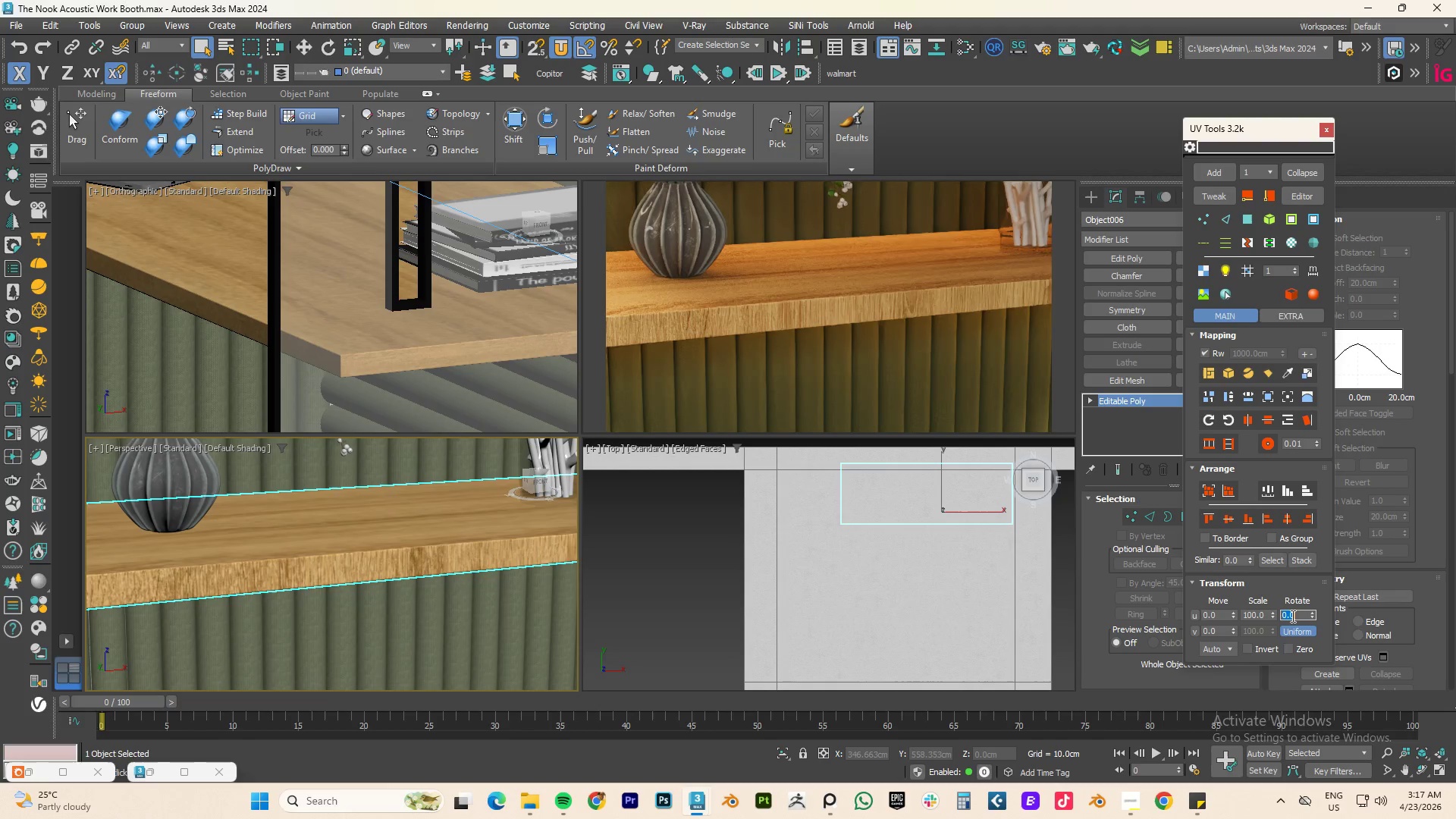 
key(Numpad9)
 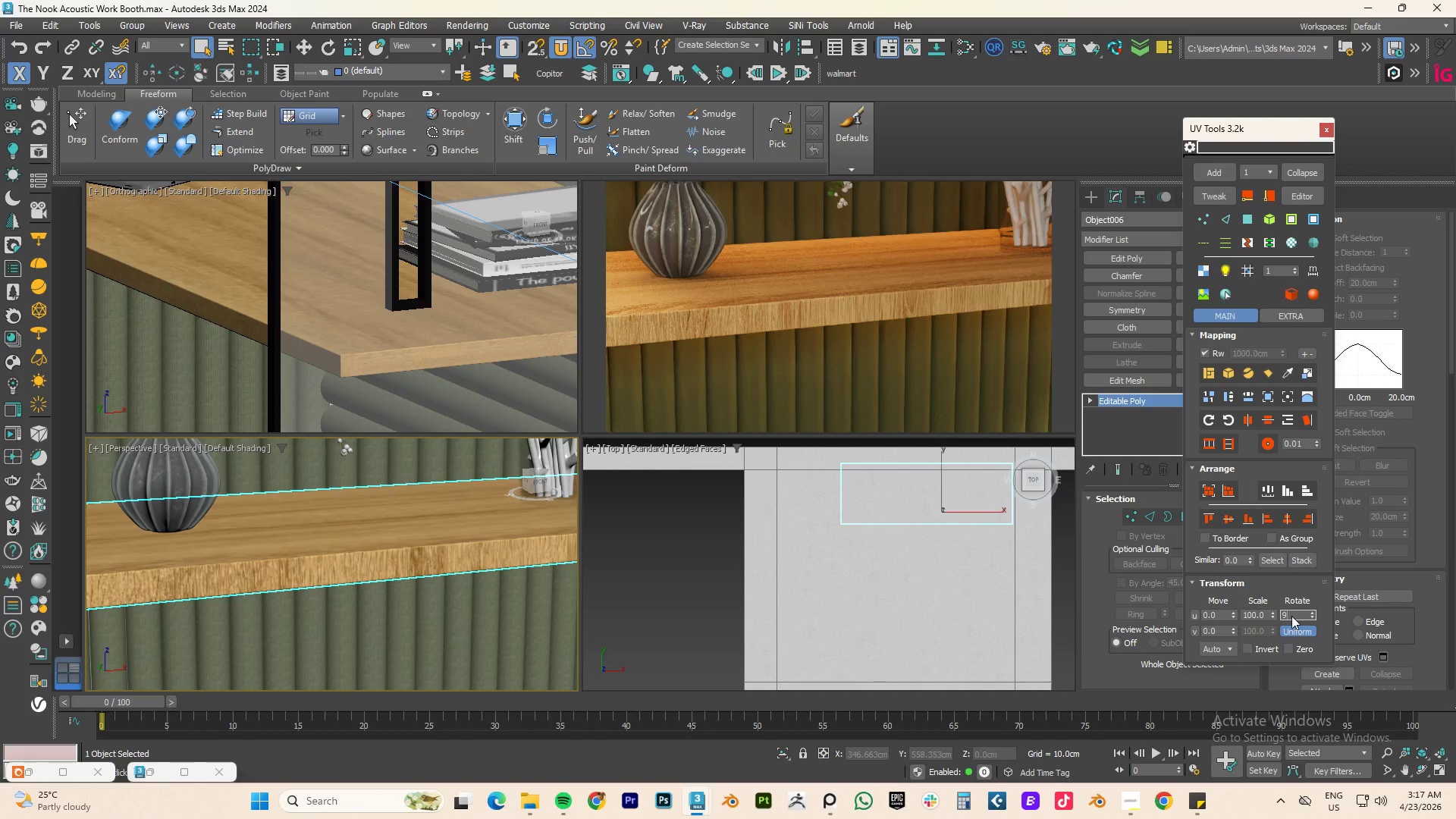 
key(Numpad0)
 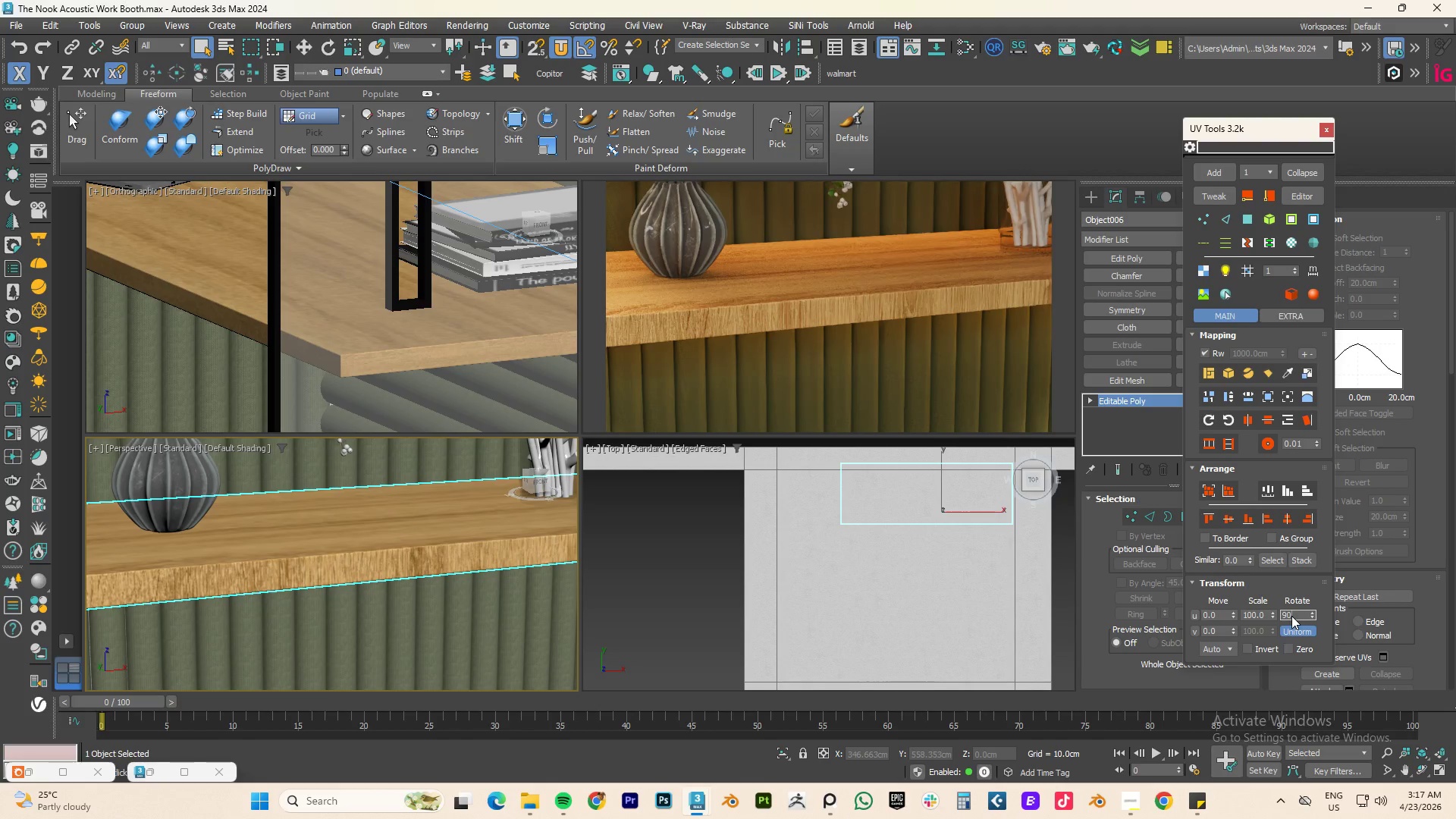 
key(NumpadEnter)
 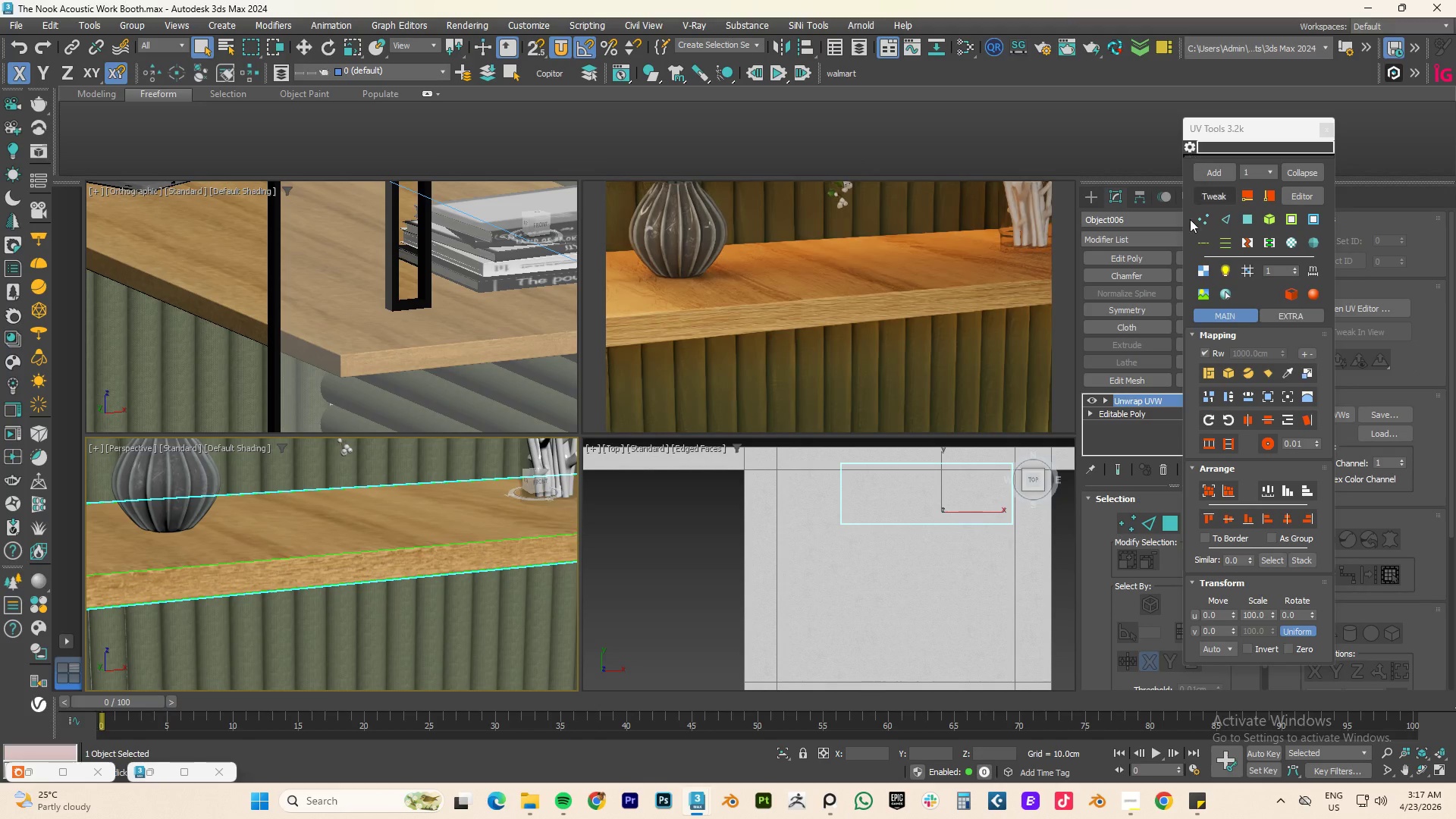 
left_click([372, 507])
 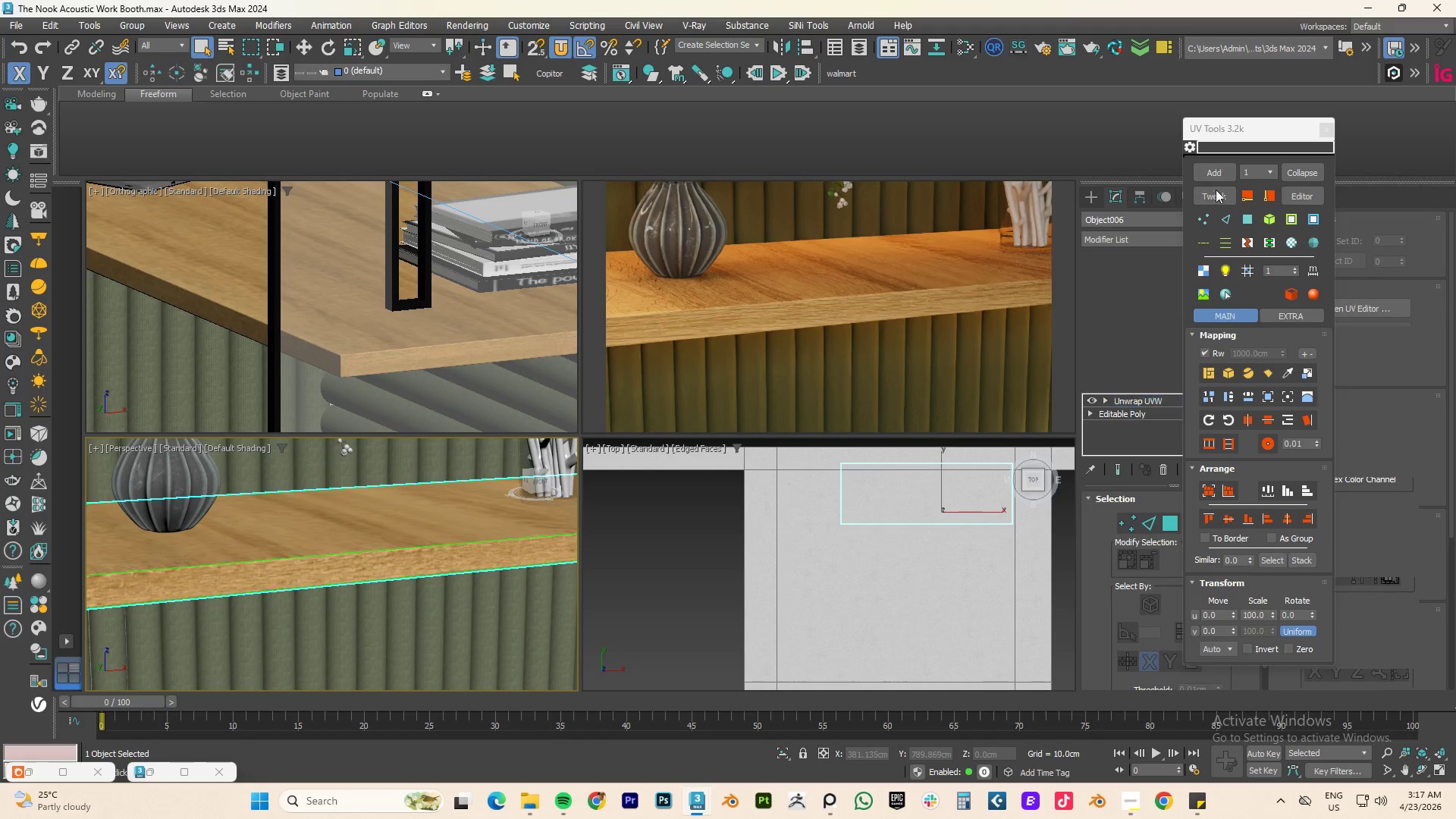 
left_click([1223, 200])
 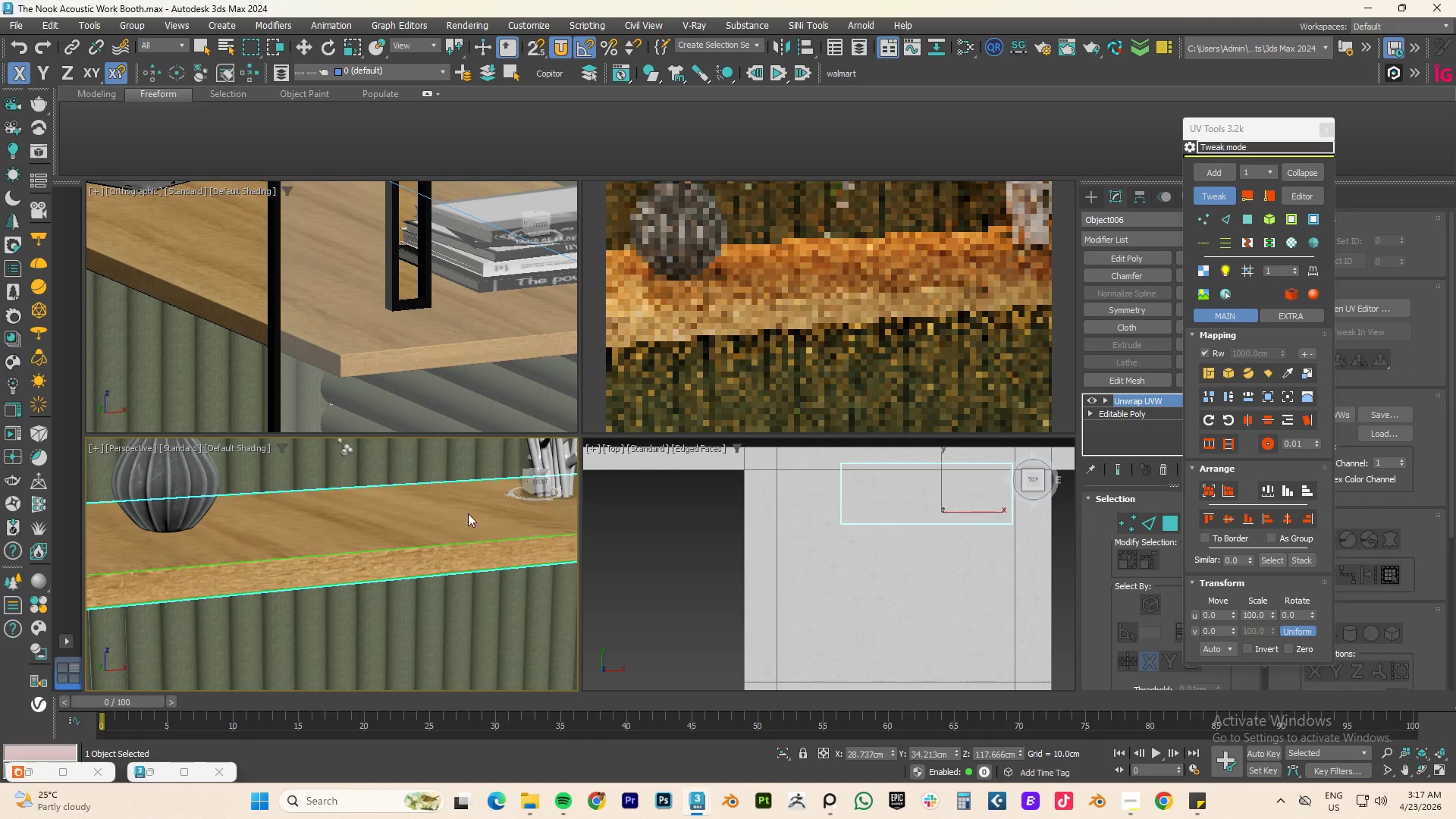 
left_click_drag(start_coordinate=[379, 525], to_coordinate=[414, 525])
 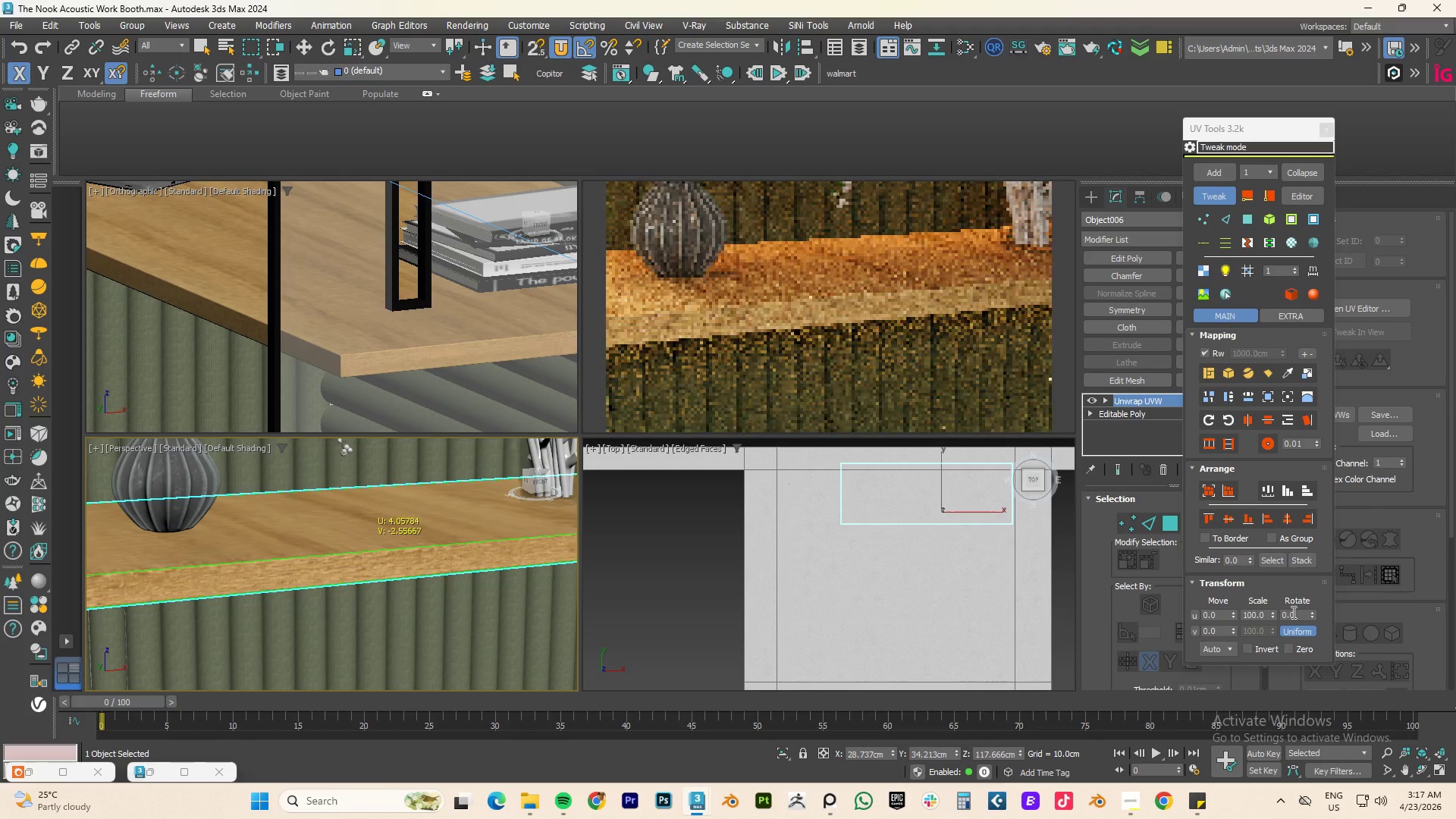 
double_click([1292, 612])
 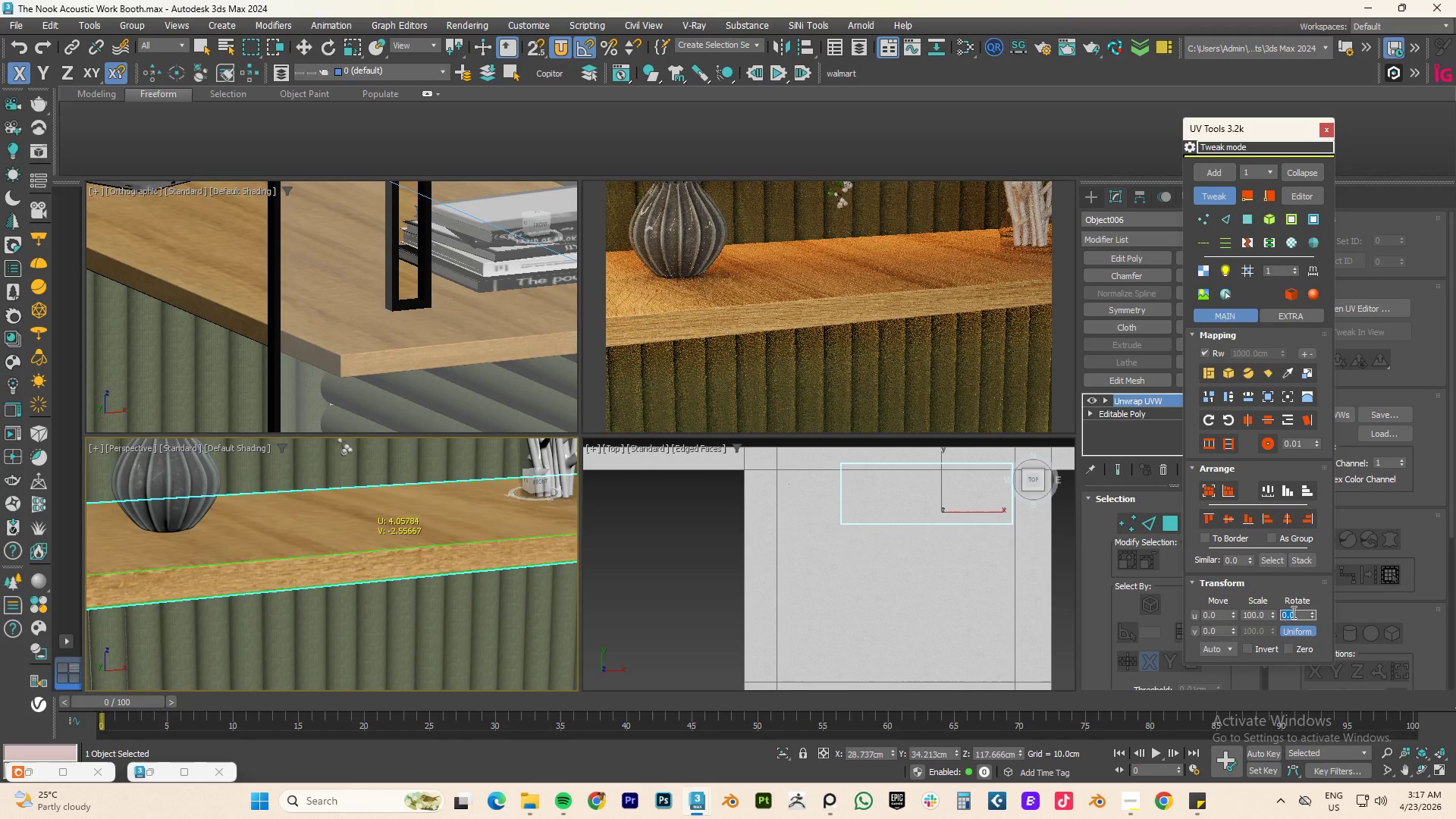 
key(Numpad9)
 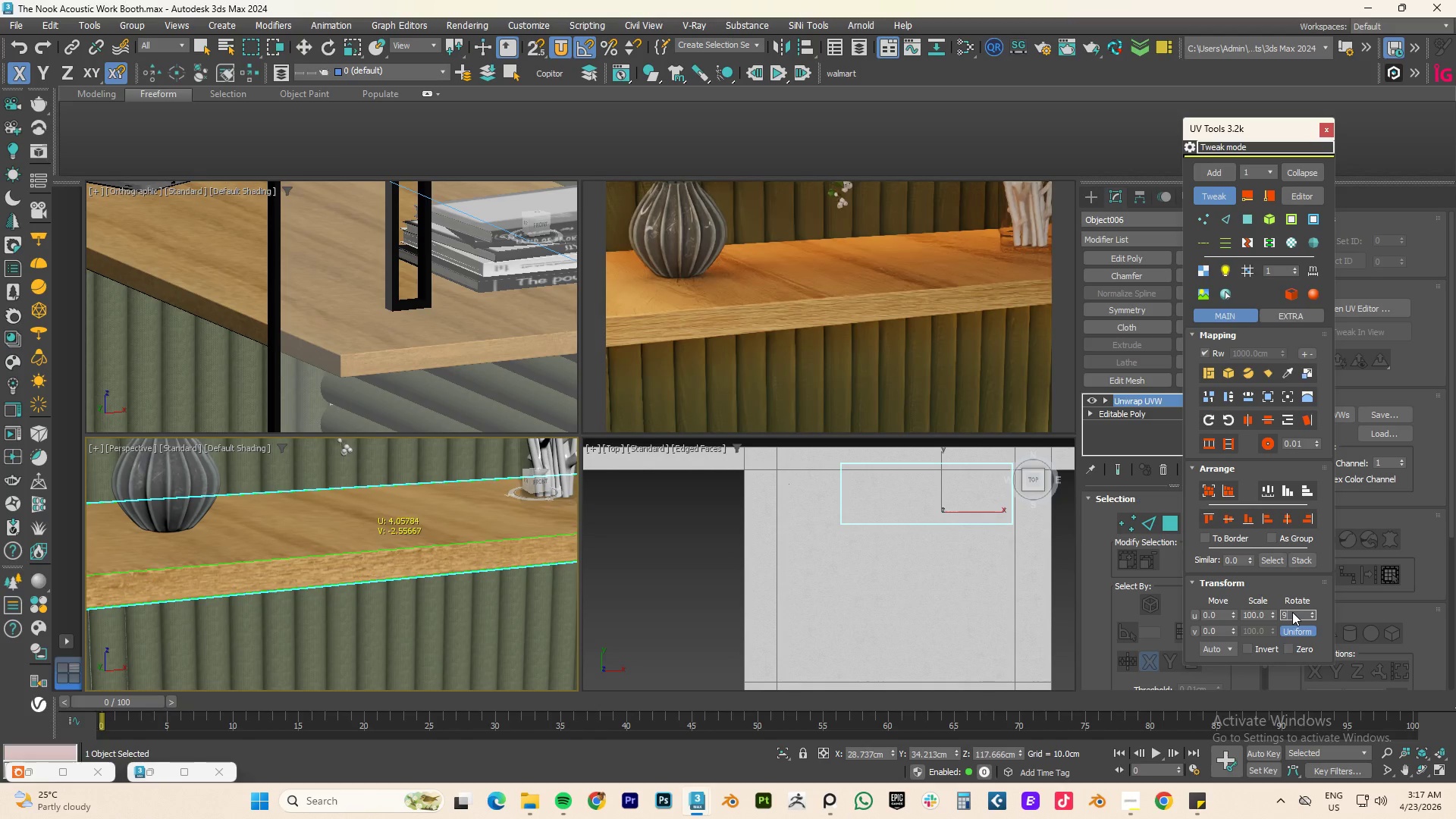 
key(Numpad0)
 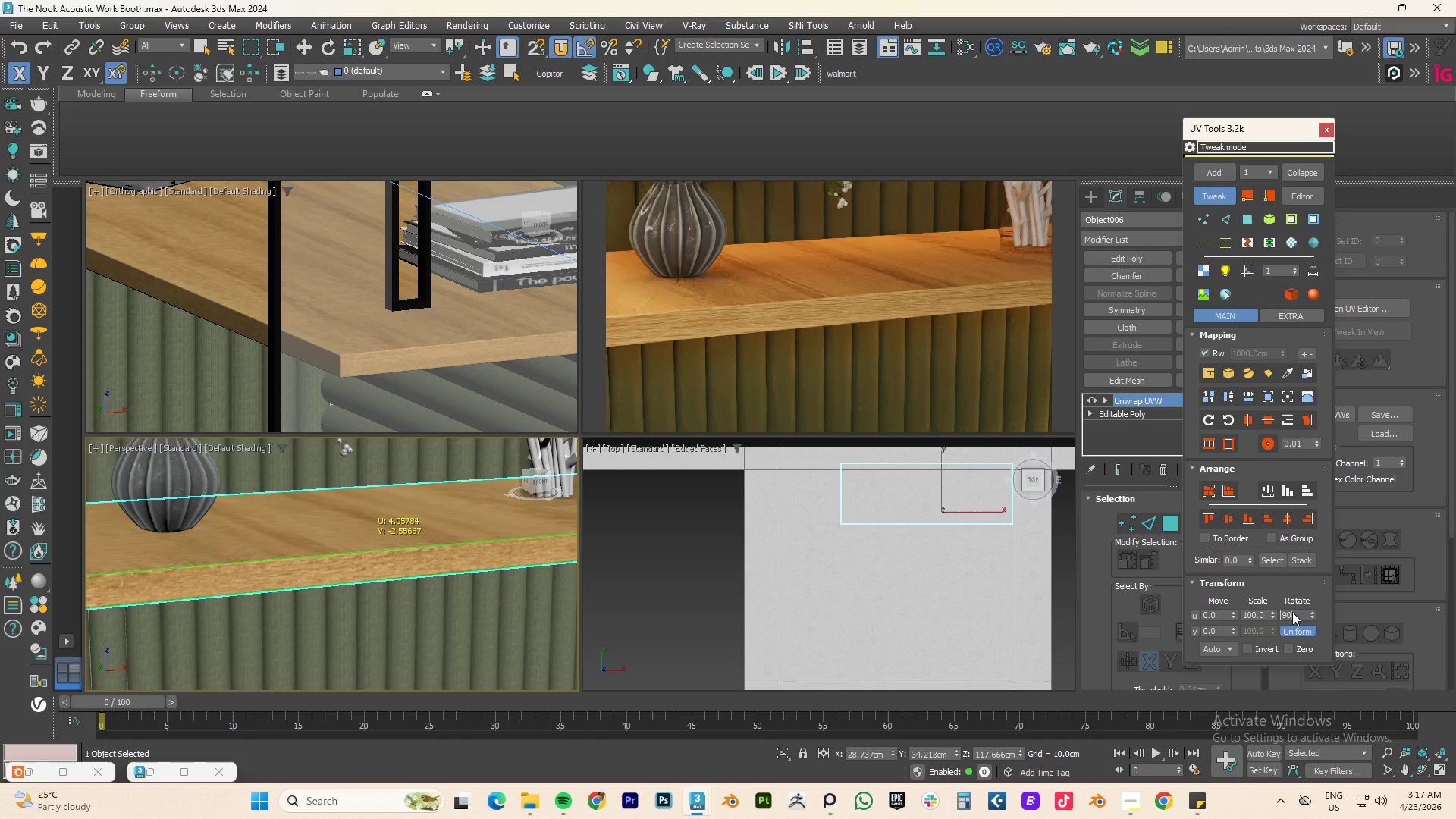 
key(NumpadEnter)
 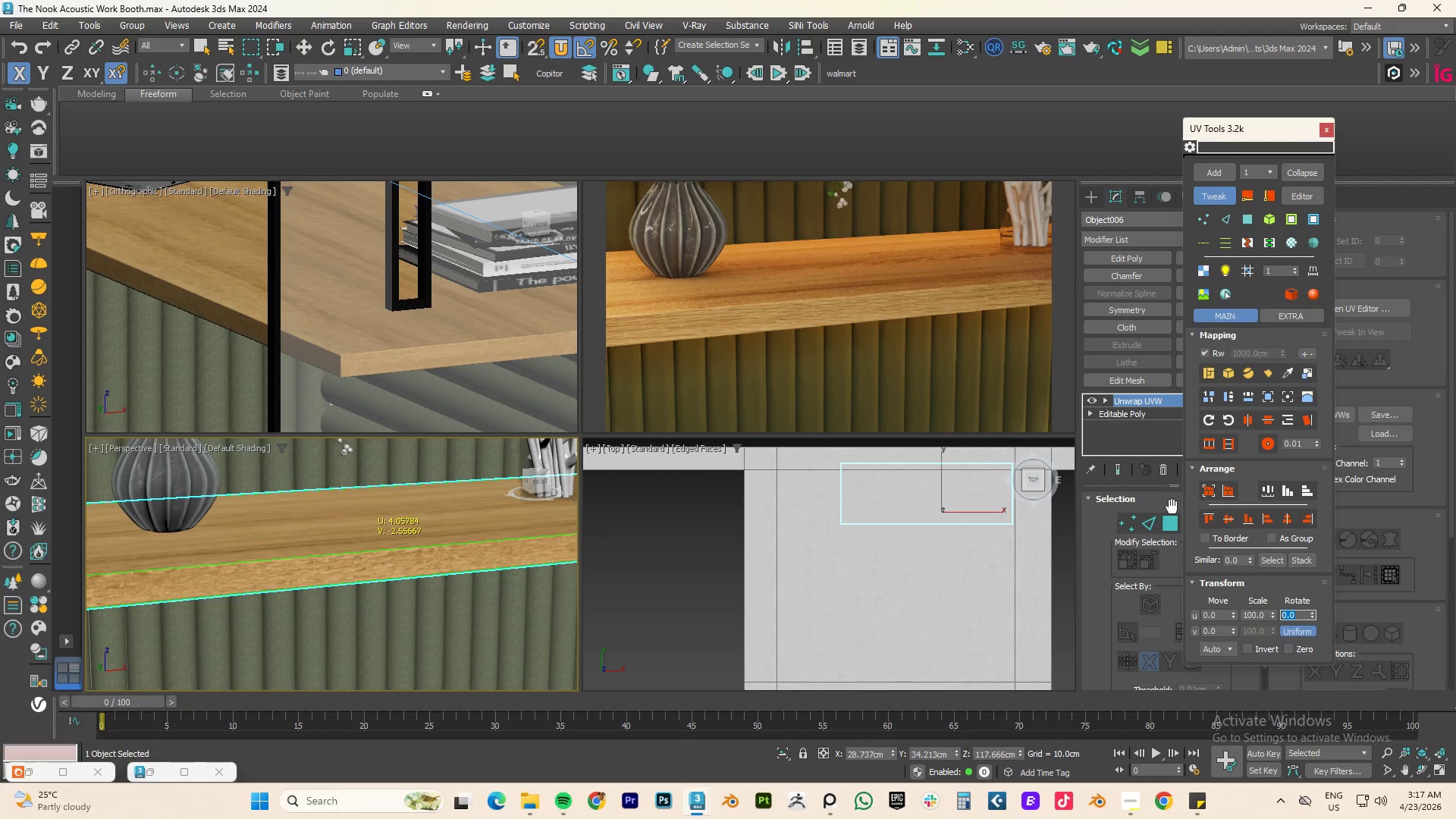 
left_click_drag(start_coordinate=[1272, 616], to_coordinate=[849, 720])
 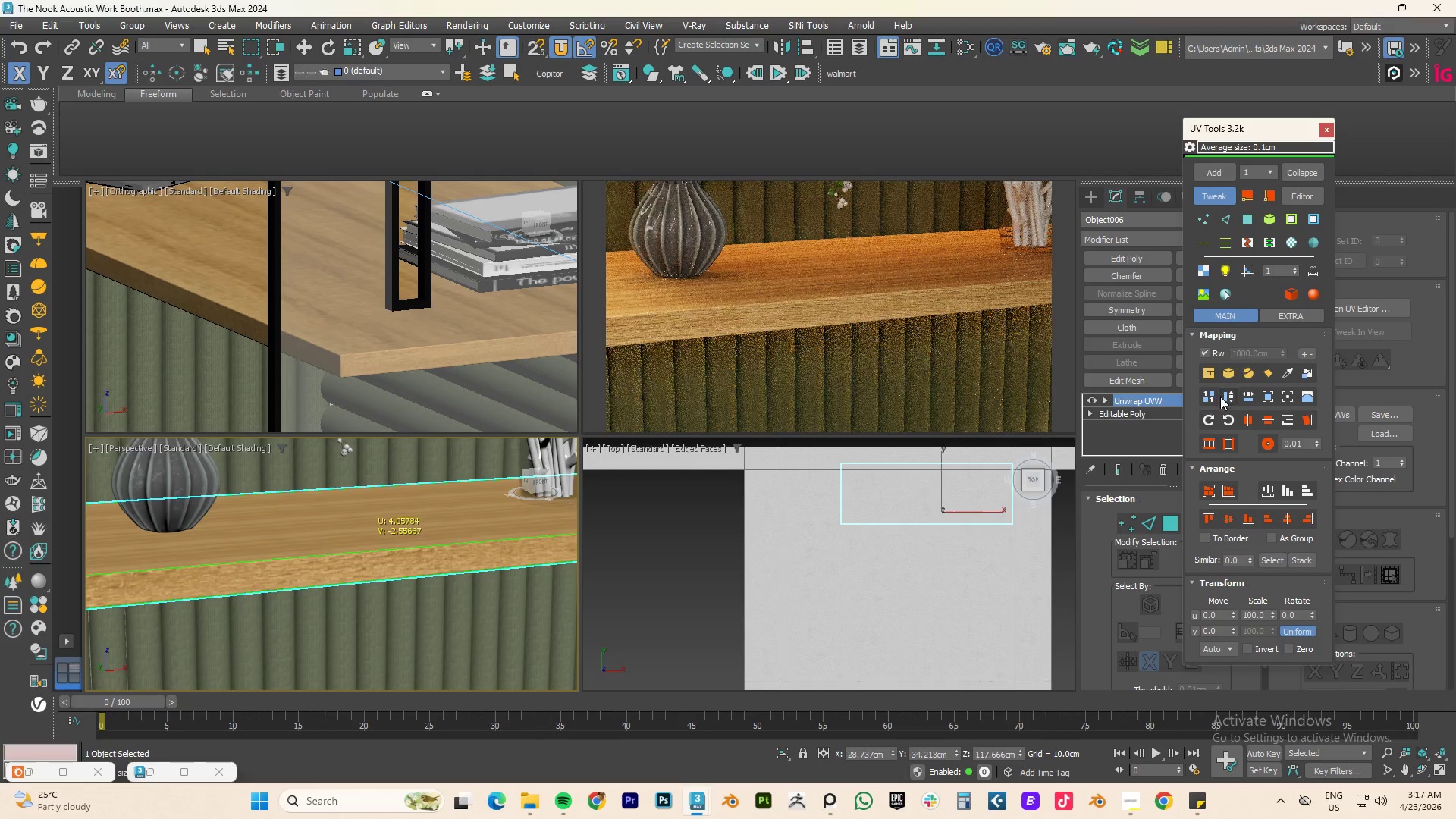 
left_click([1224, 372])
 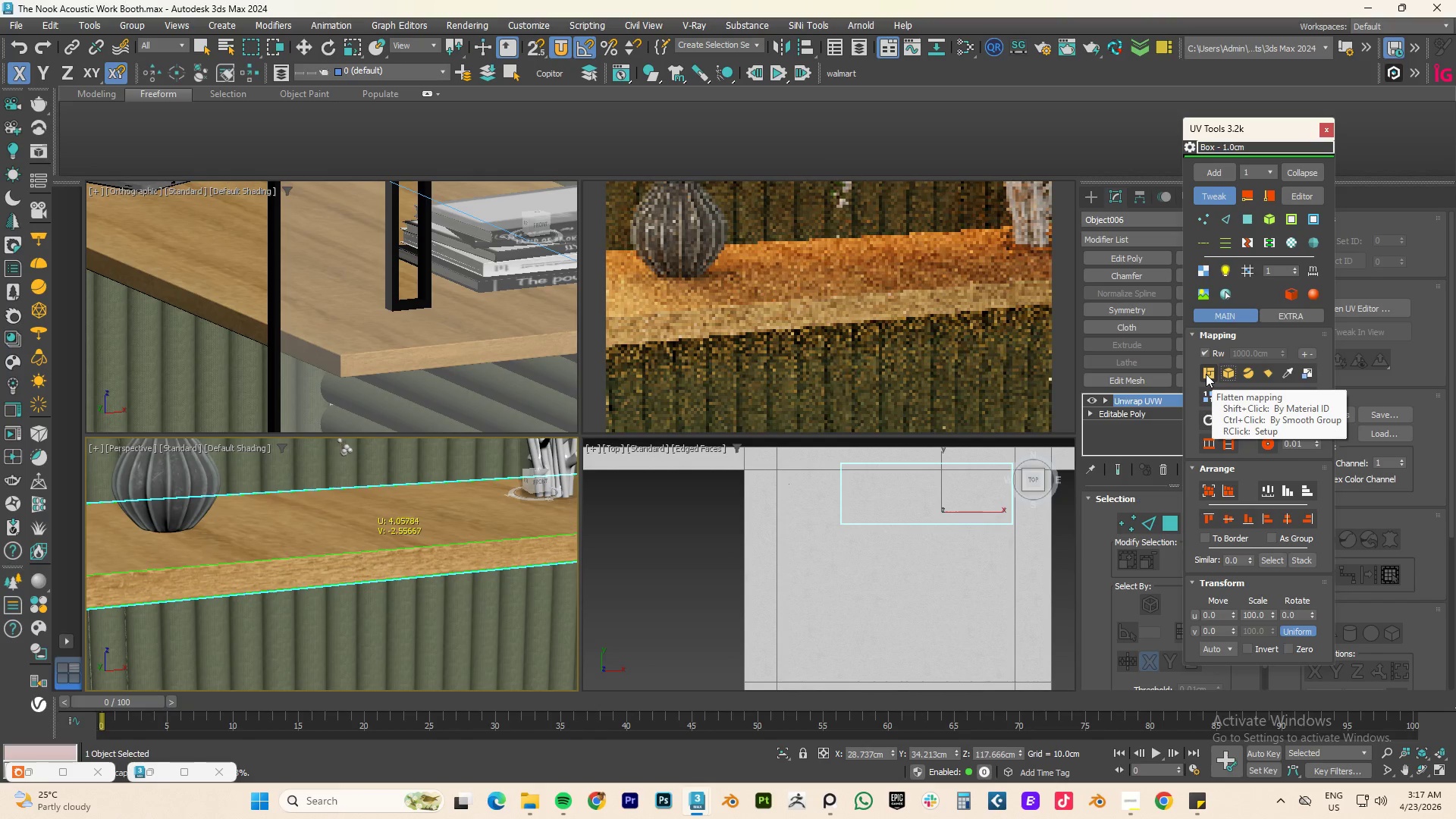 
left_click([1206, 374])
 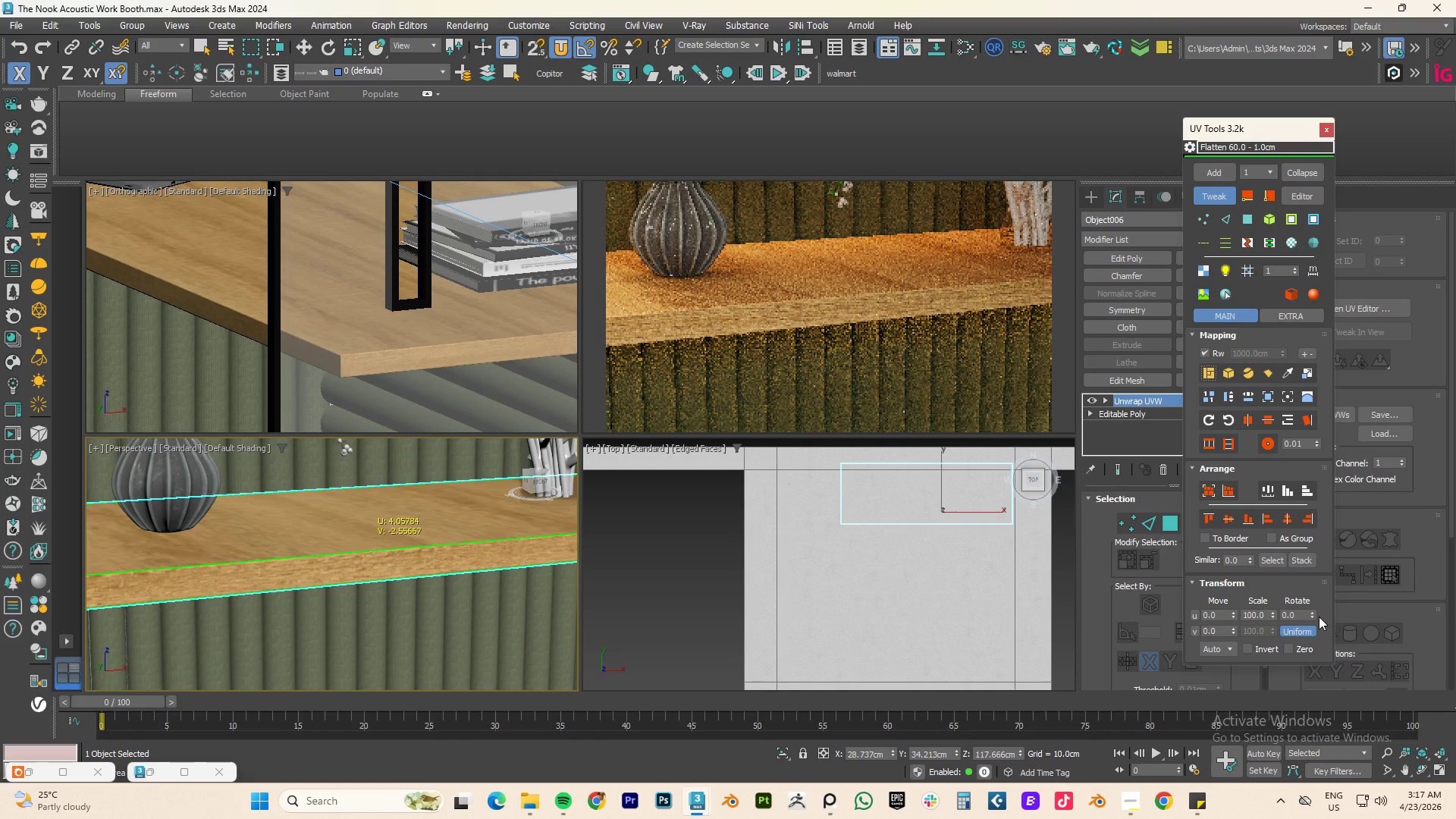 
left_click_drag(start_coordinate=[1293, 615], to_coordinate=[1184, 629])
 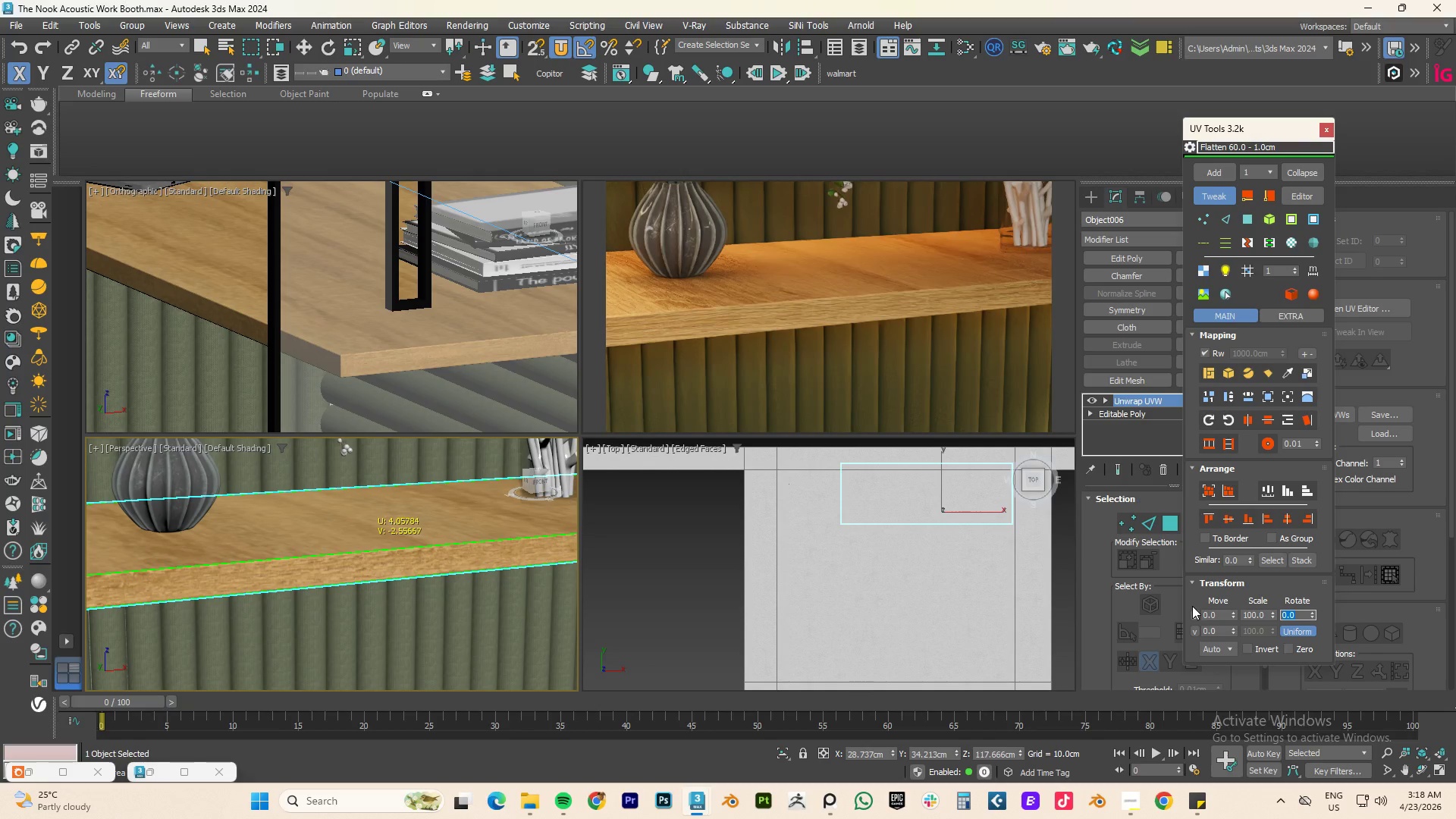 
key(Numpad9)
 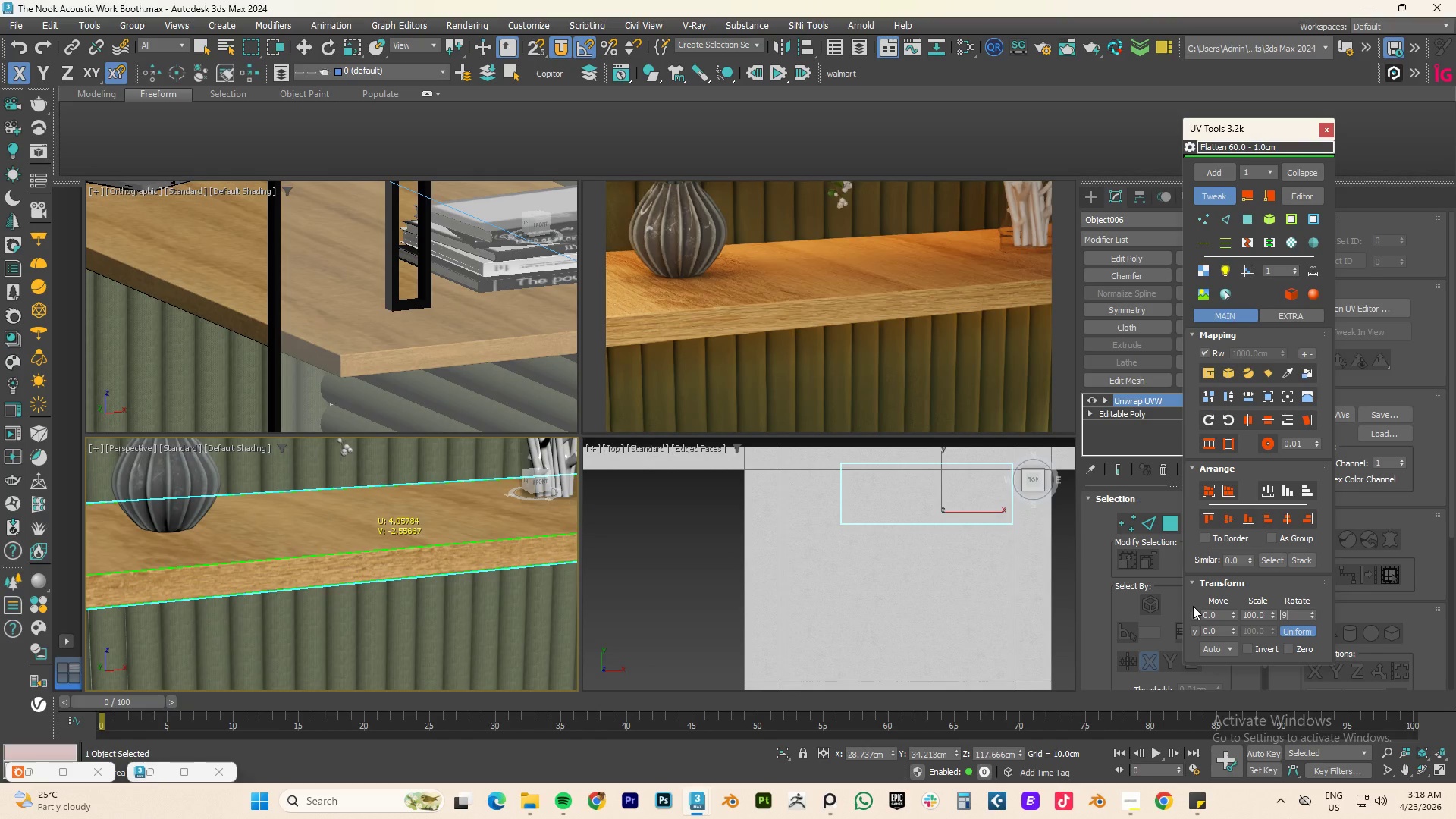 
key(Numpad0)
 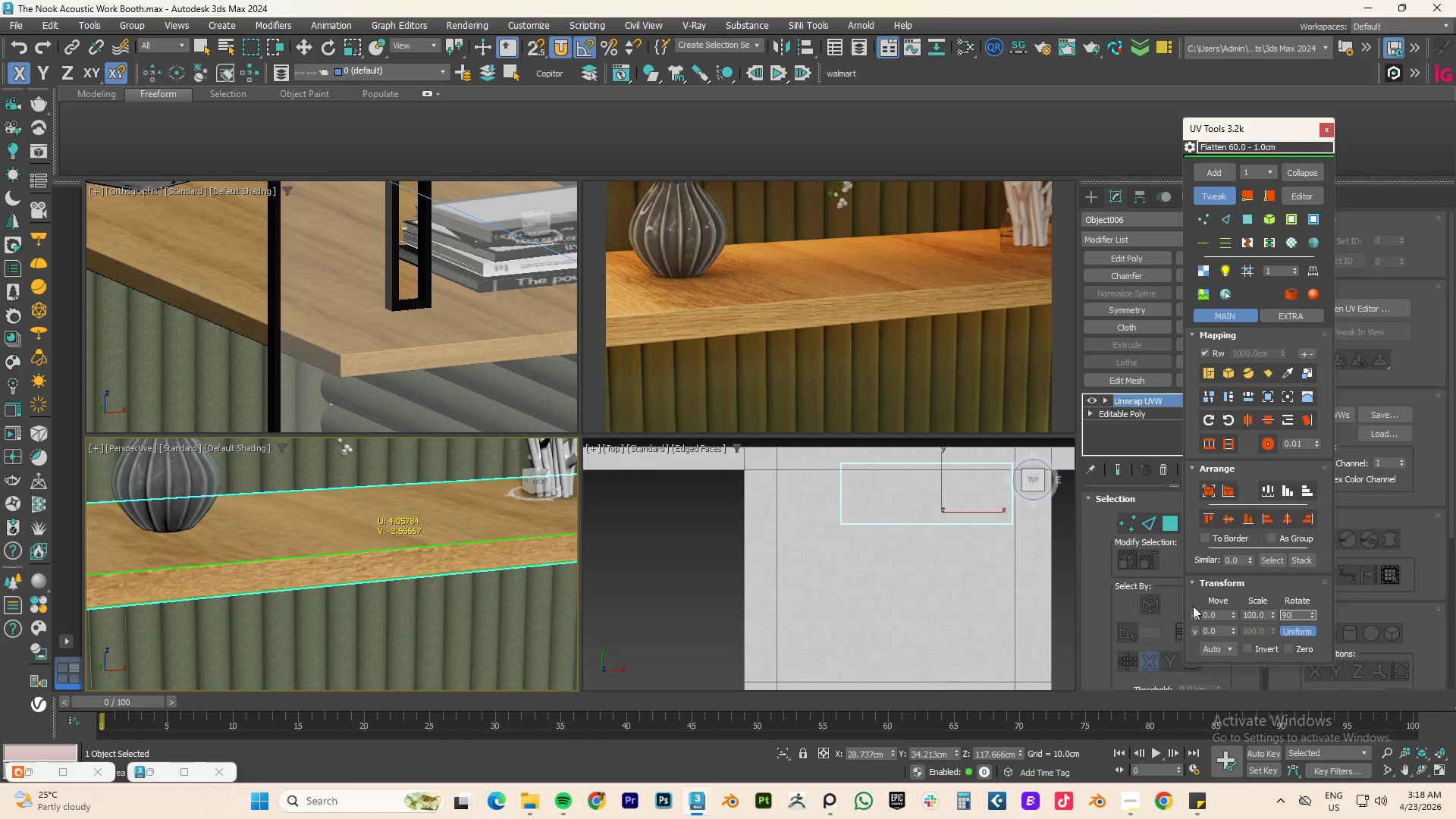 
key(NumpadEnter)
 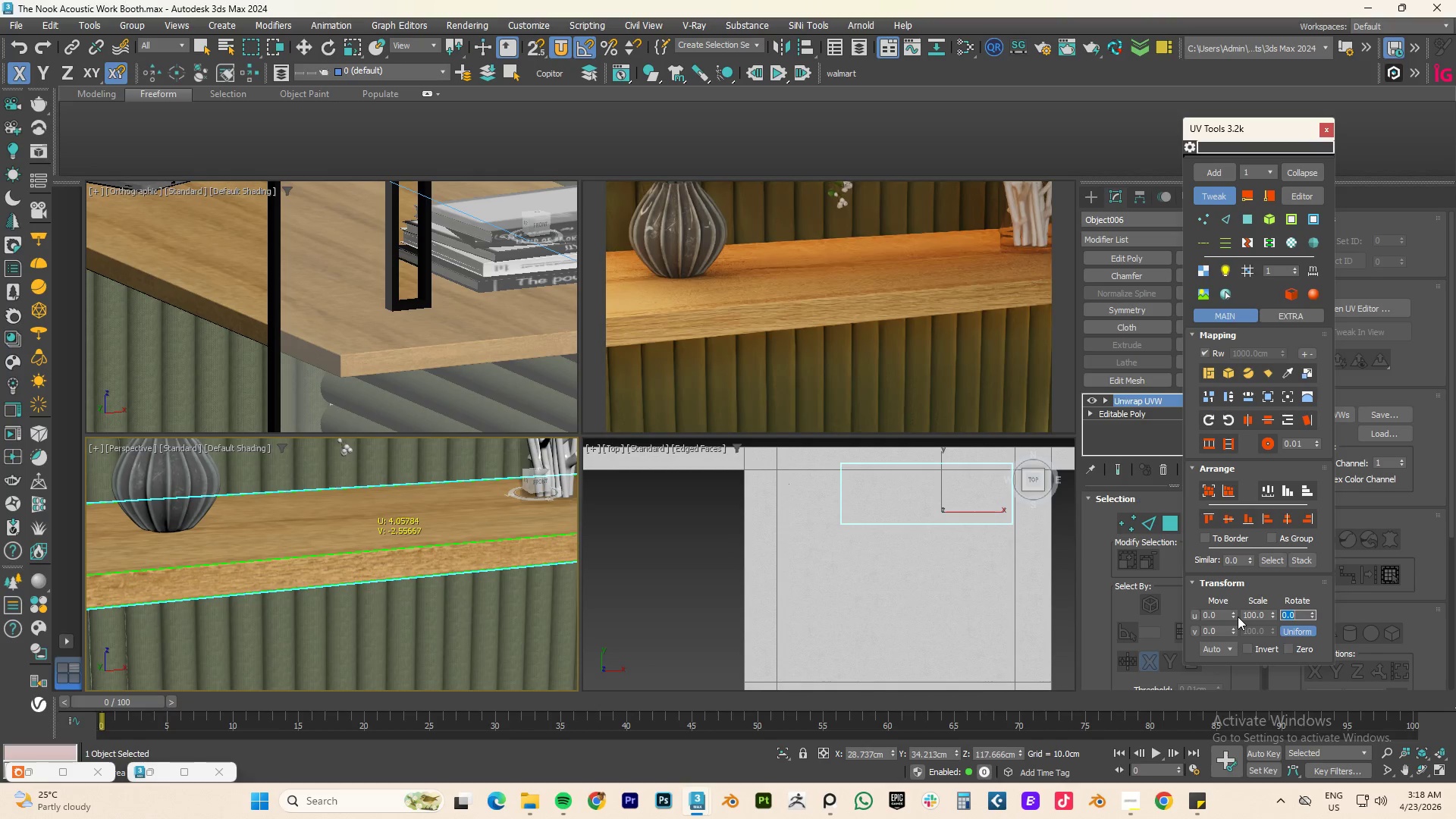 
left_click_drag(start_coordinate=[1270, 615], to_coordinate=[1285, 632])
 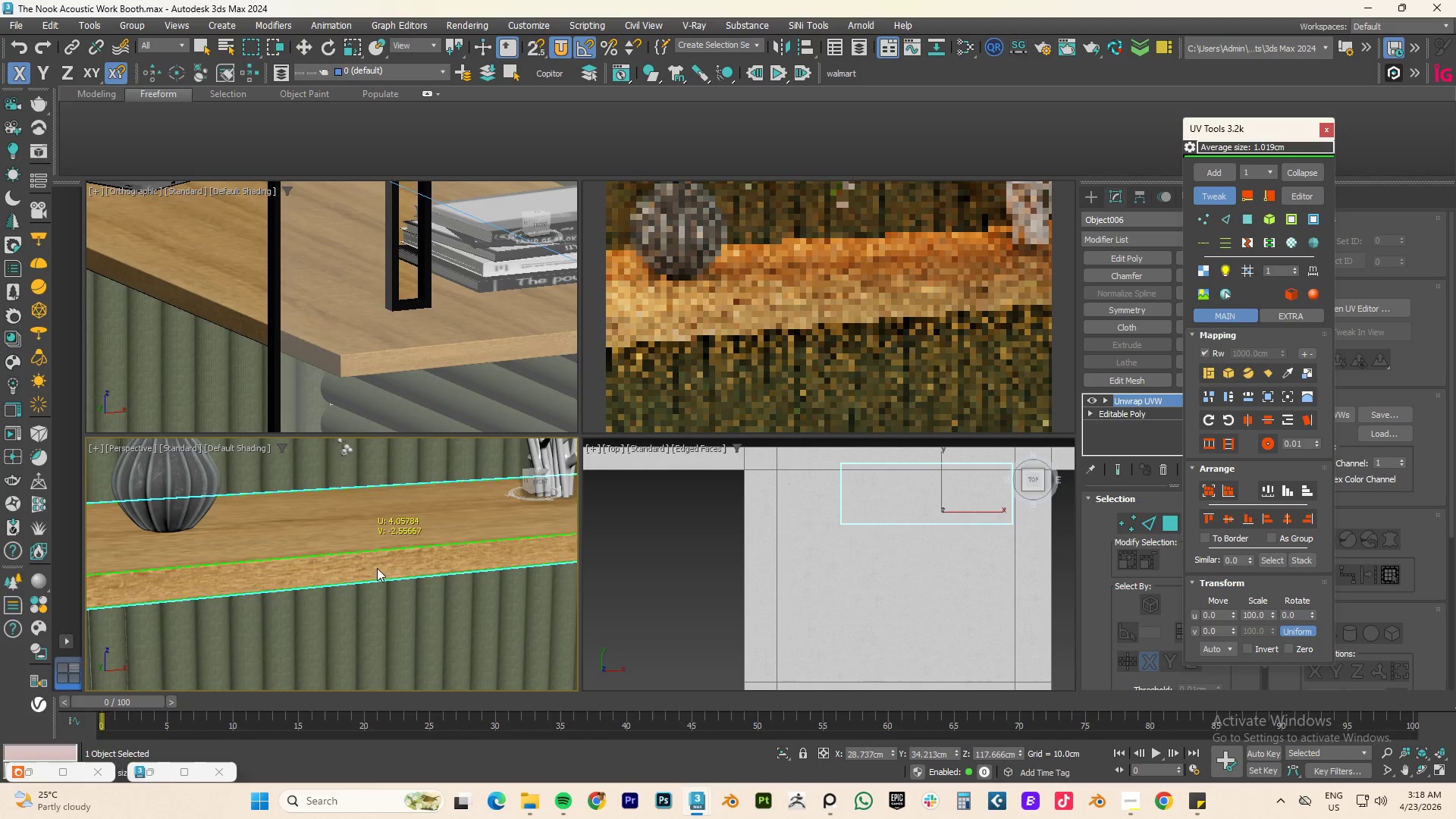 
left_click([368, 567])
 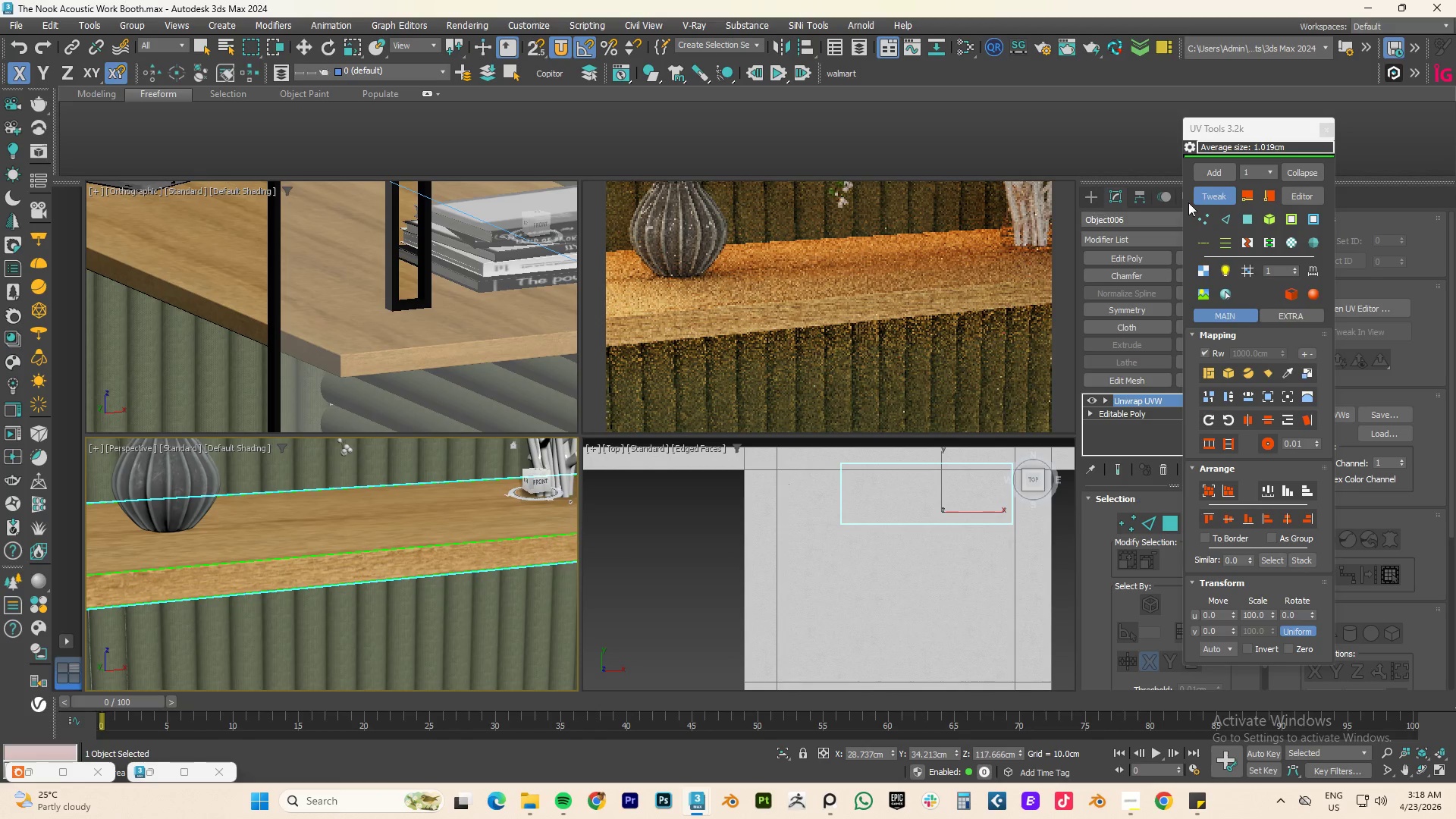 
left_click([1213, 194])
 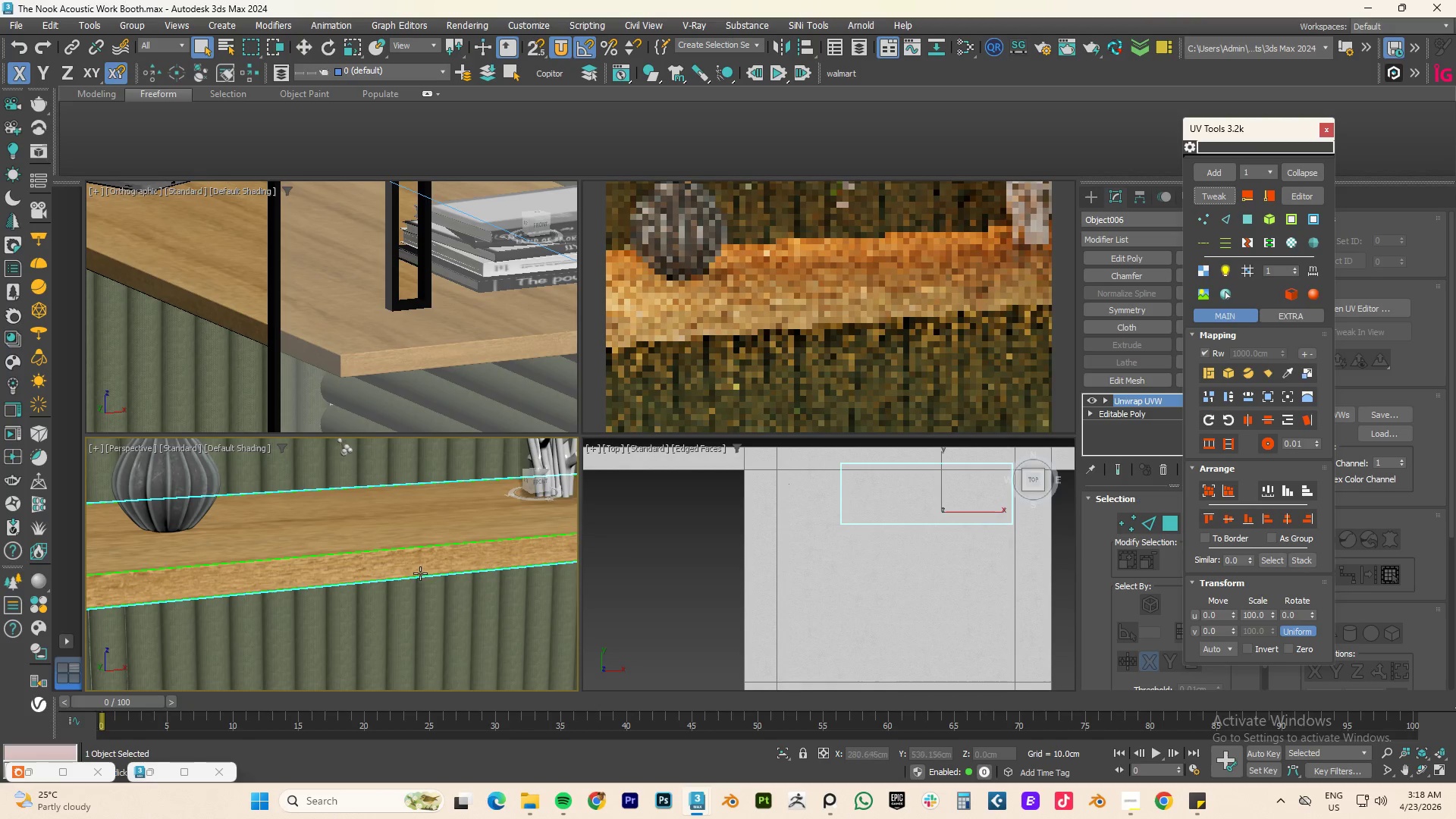 
left_click([416, 563])
 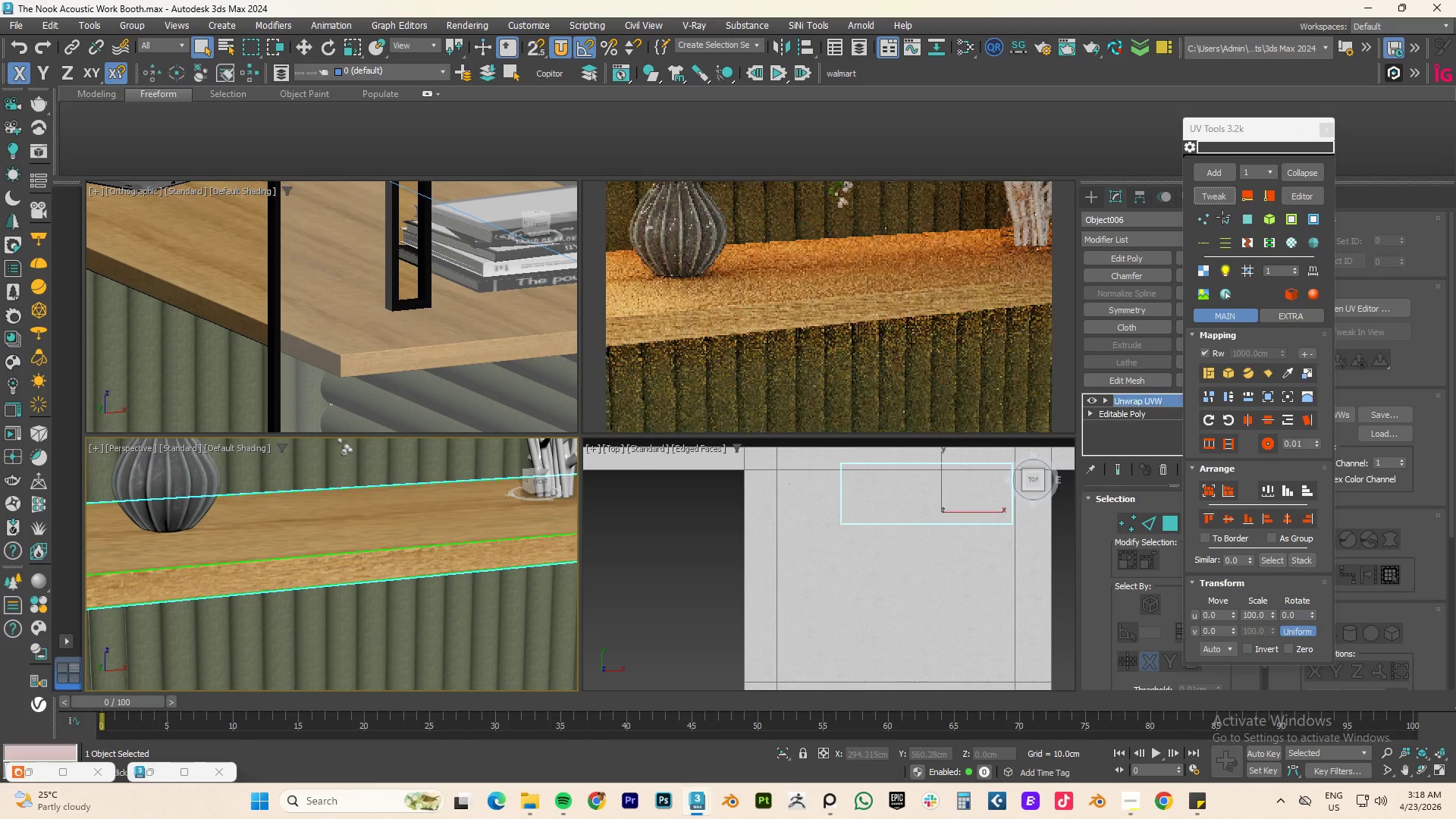 
left_click([1219, 192])
 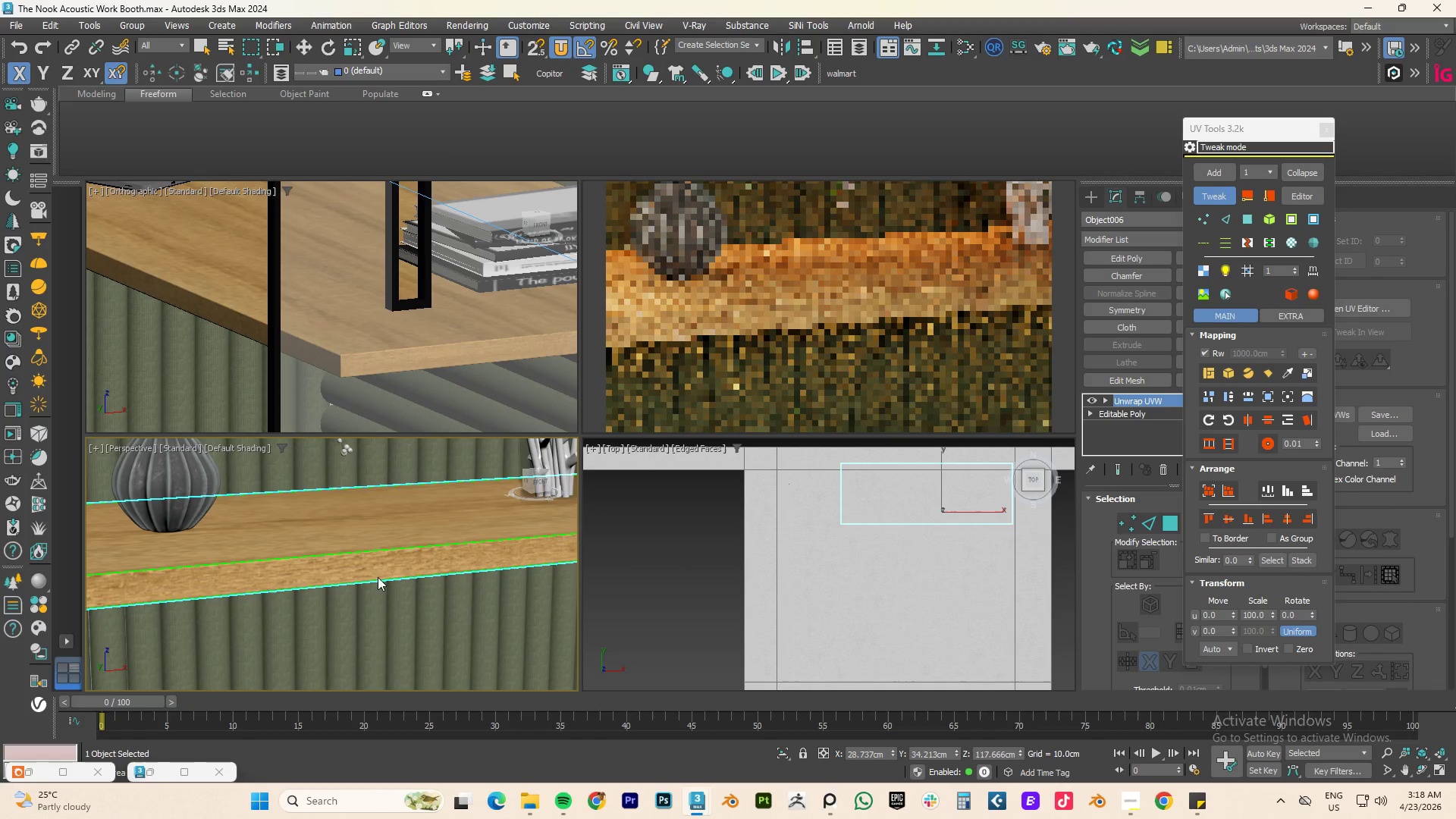 
left_click_drag(start_coordinate=[328, 568], to_coordinate=[485, 559])
 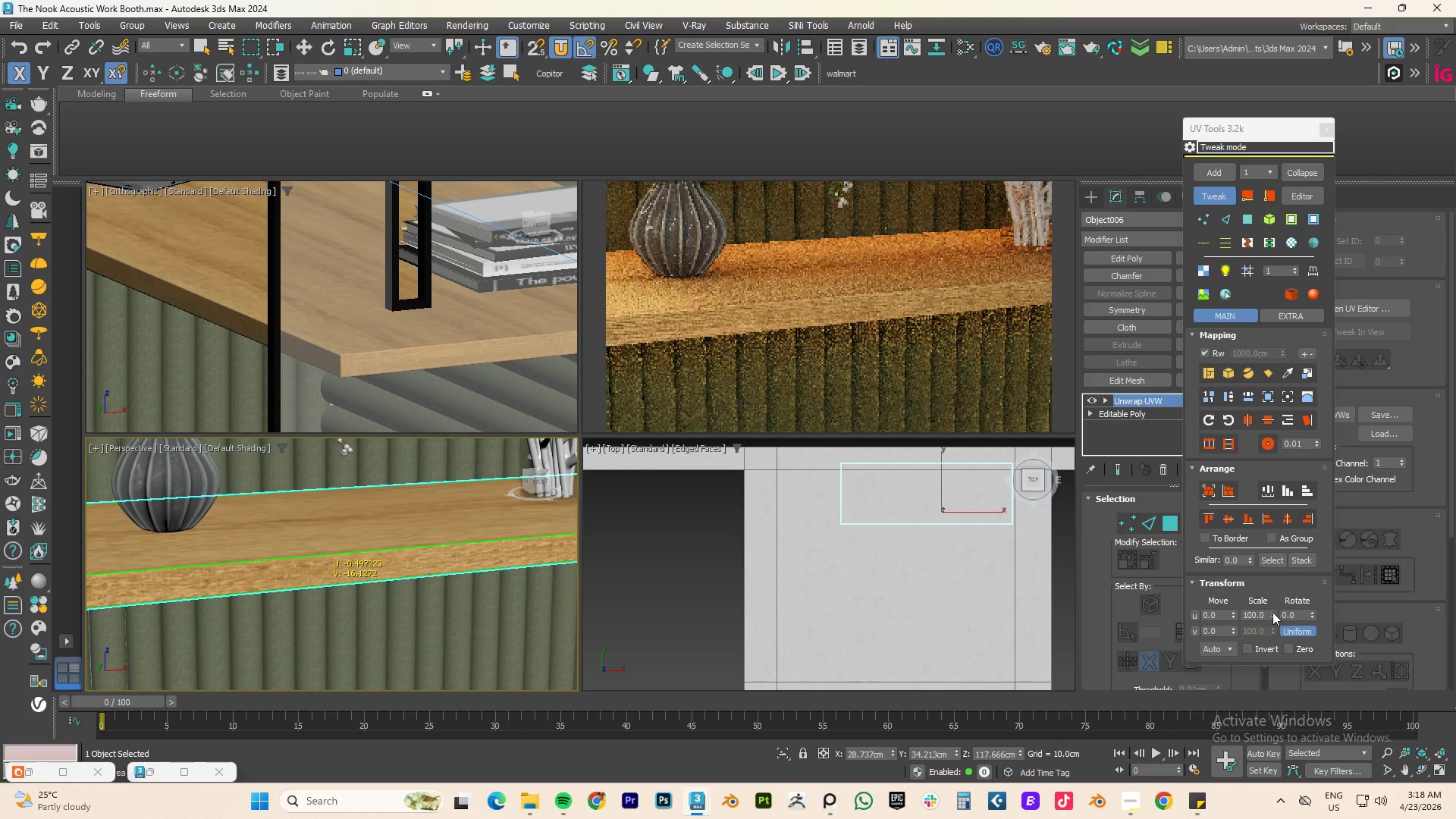 
left_click_drag(start_coordinate=[1272, 616], to_coordinate=[1263, 595])
 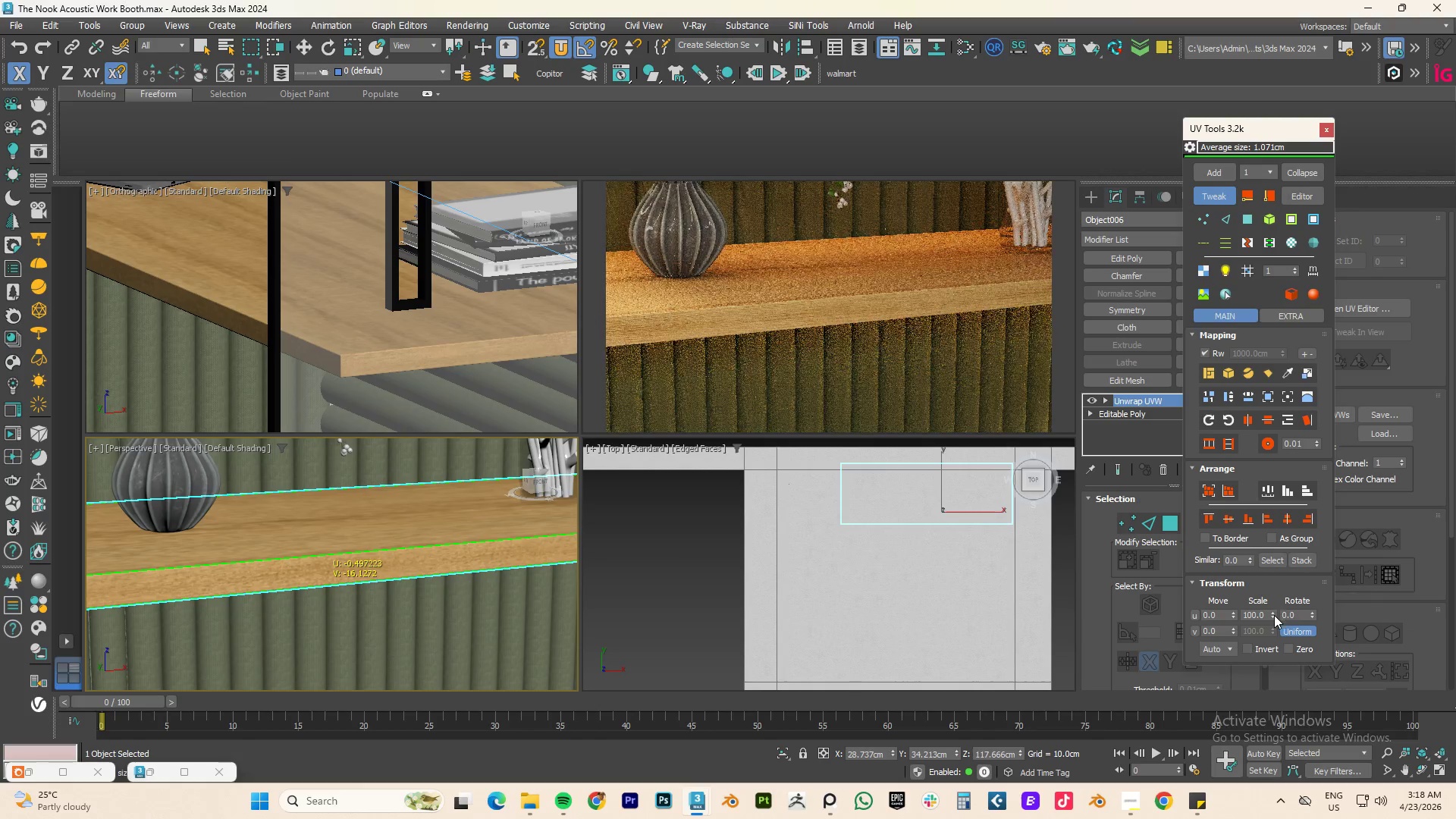 
left_click_drag(start_coordinate=[1273, 615], to_coordinate=[1296, 73])
 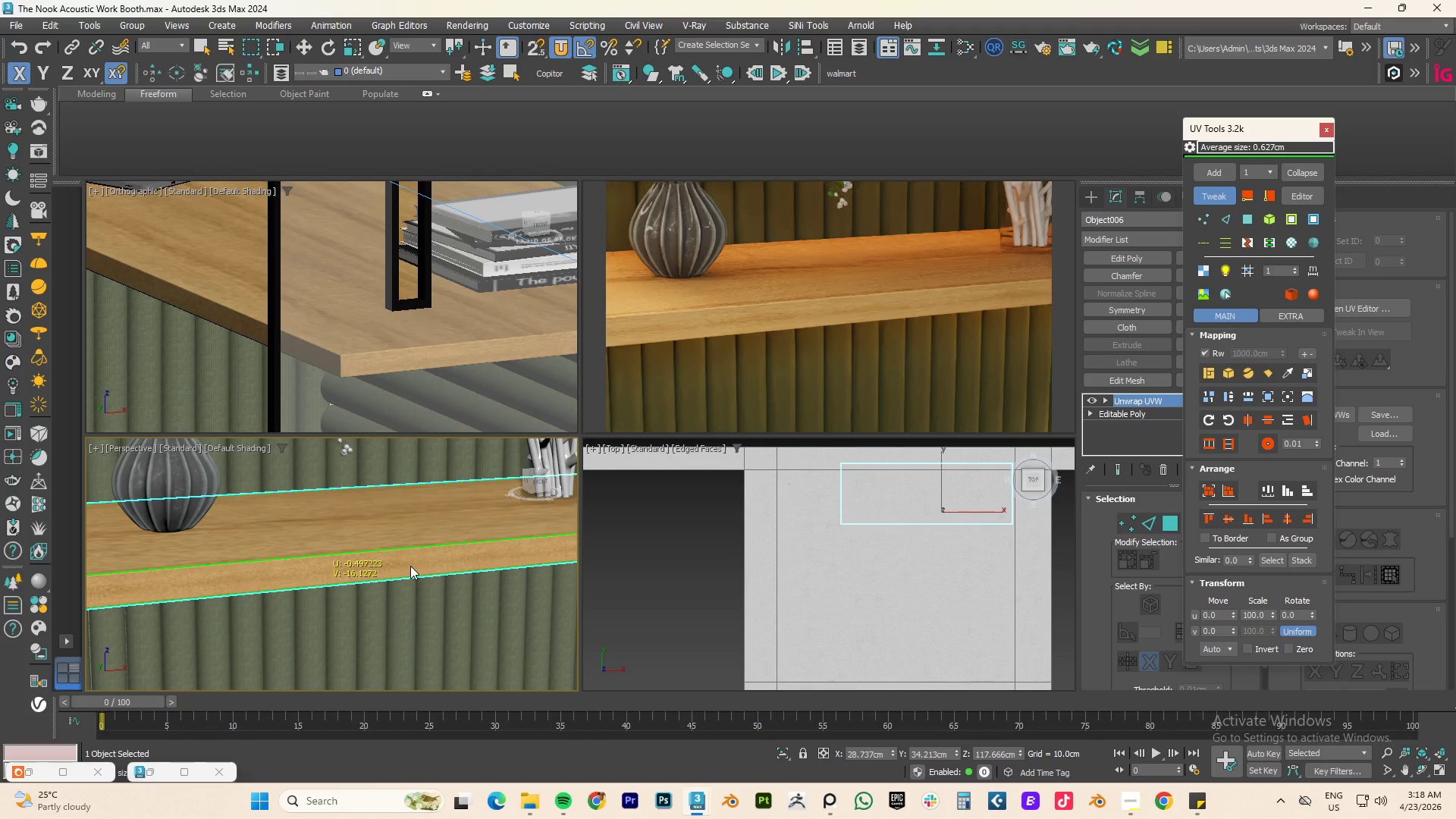 
left_click_drag(start_coordinate=[410, 566], to_coordinate=[444, 549])
 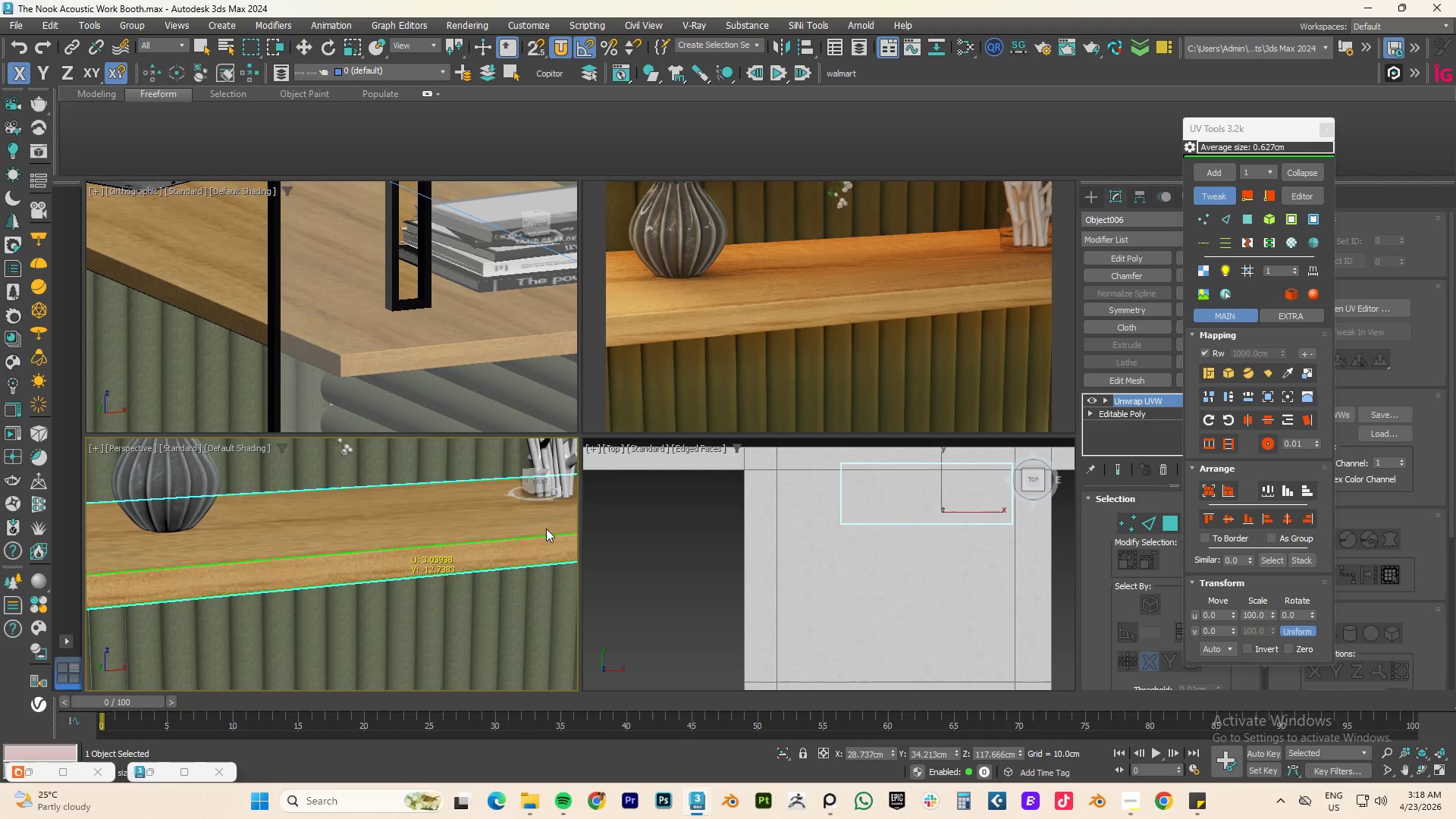 
scroll: coordinate [381, 504], scroll_direction: down, amount: 4.0
 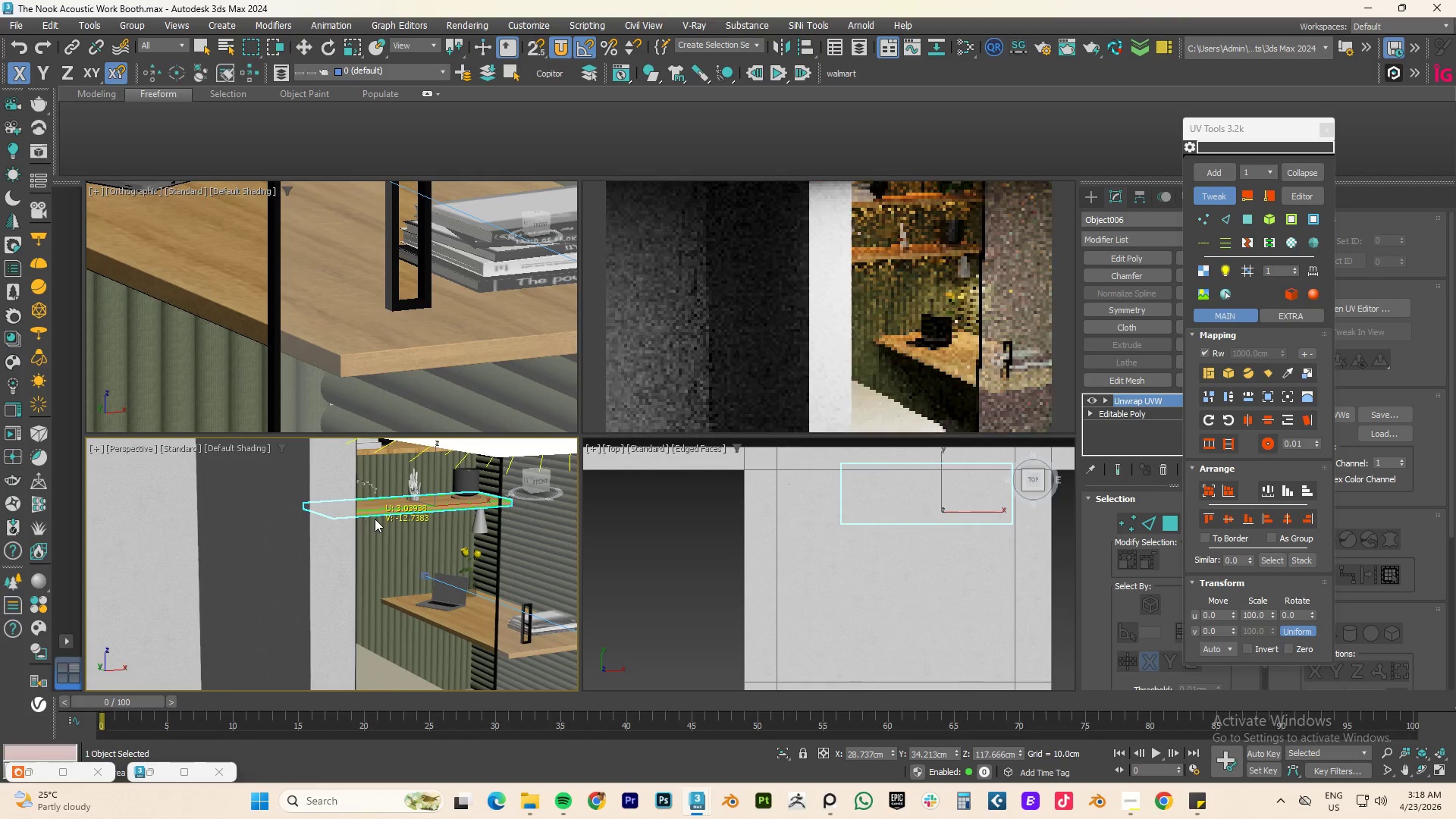 
hold_key(key=AltLeft, duration=0.67)
 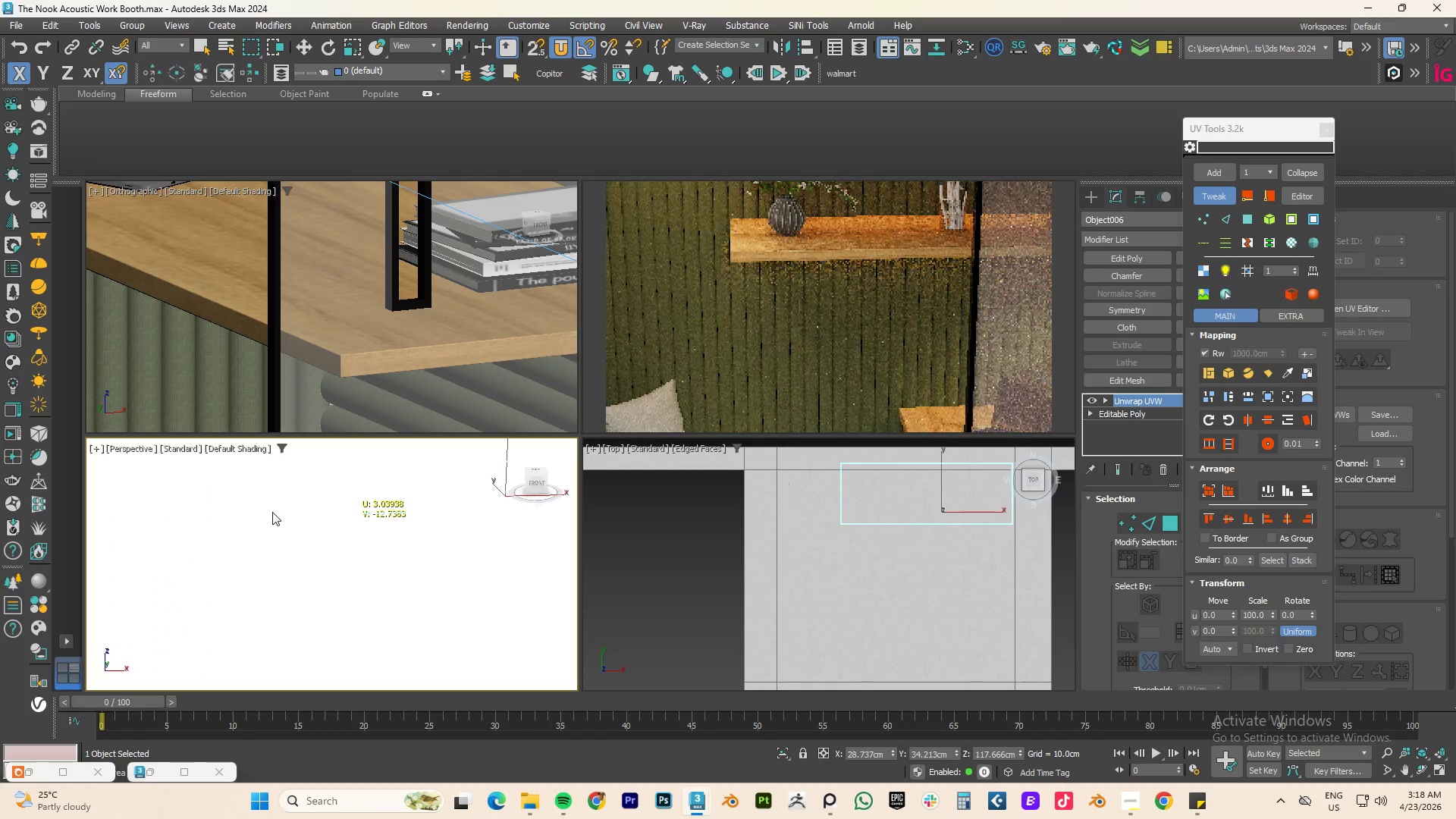 
scroll: coordinate [375, 519], scroll_direction: up, amount: 2.0
 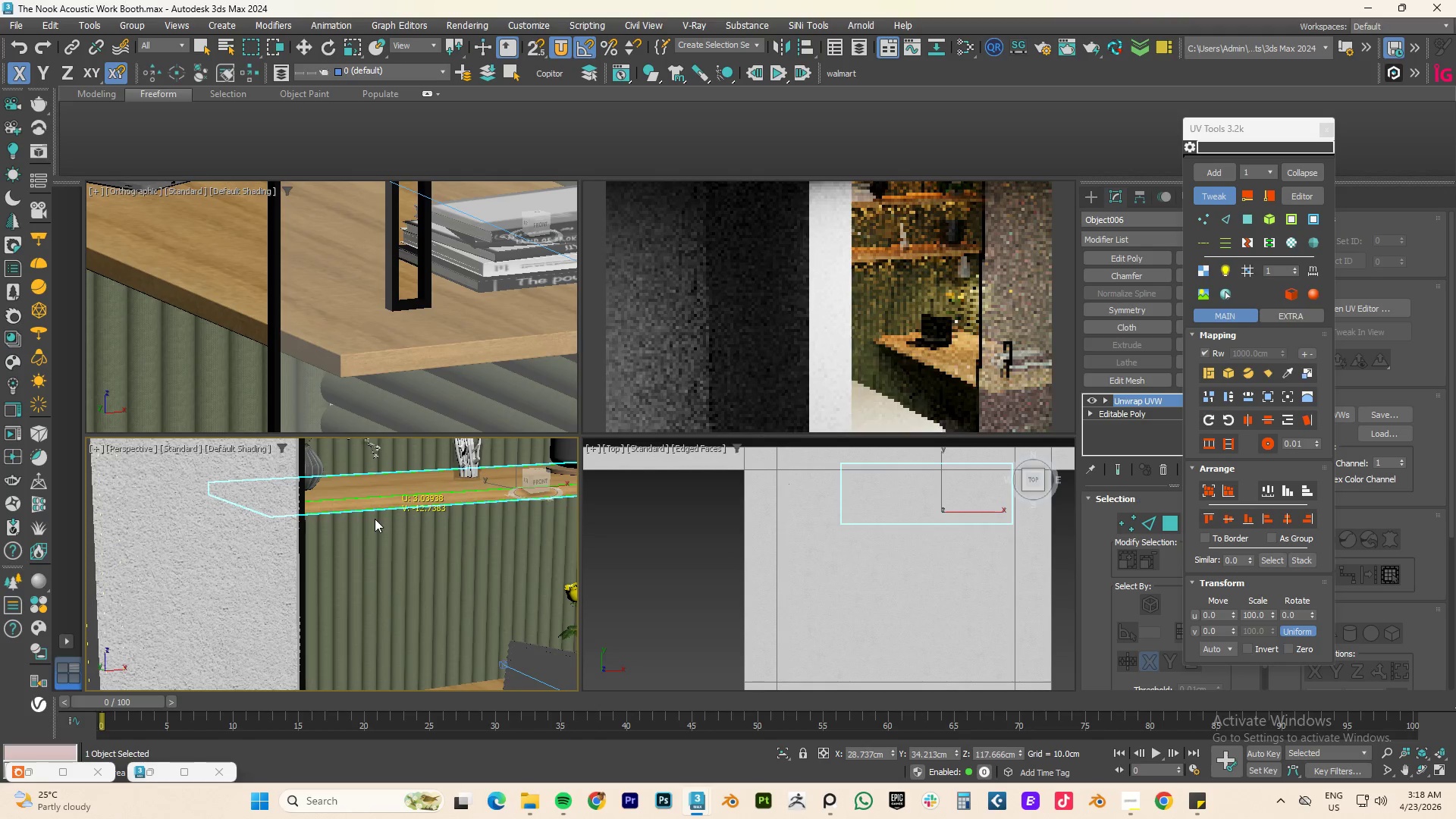 
hold_key(key=AltLeft, duration=0.39)
 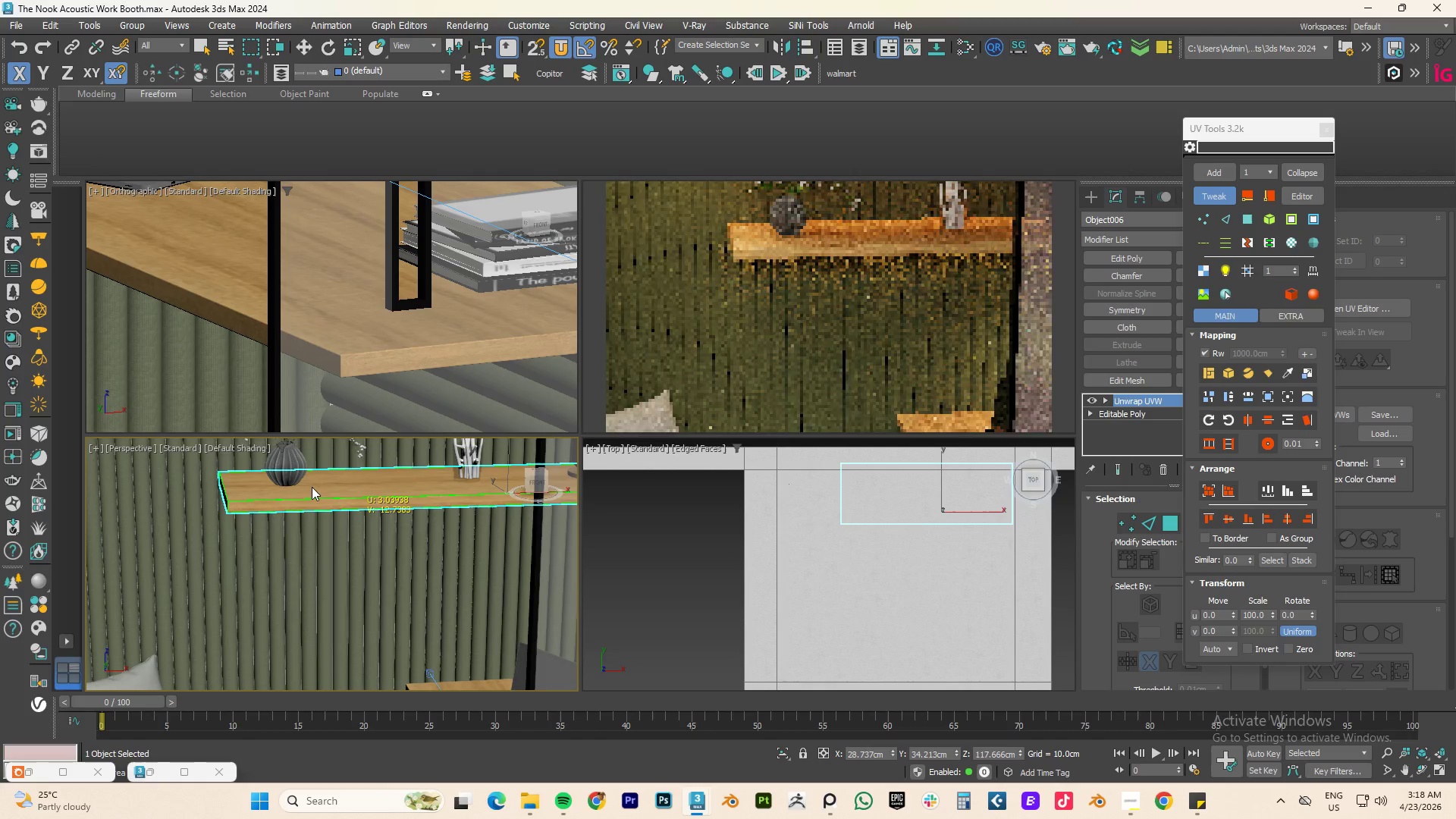 
hold_key(key=AltLeft, duration=1.14)
 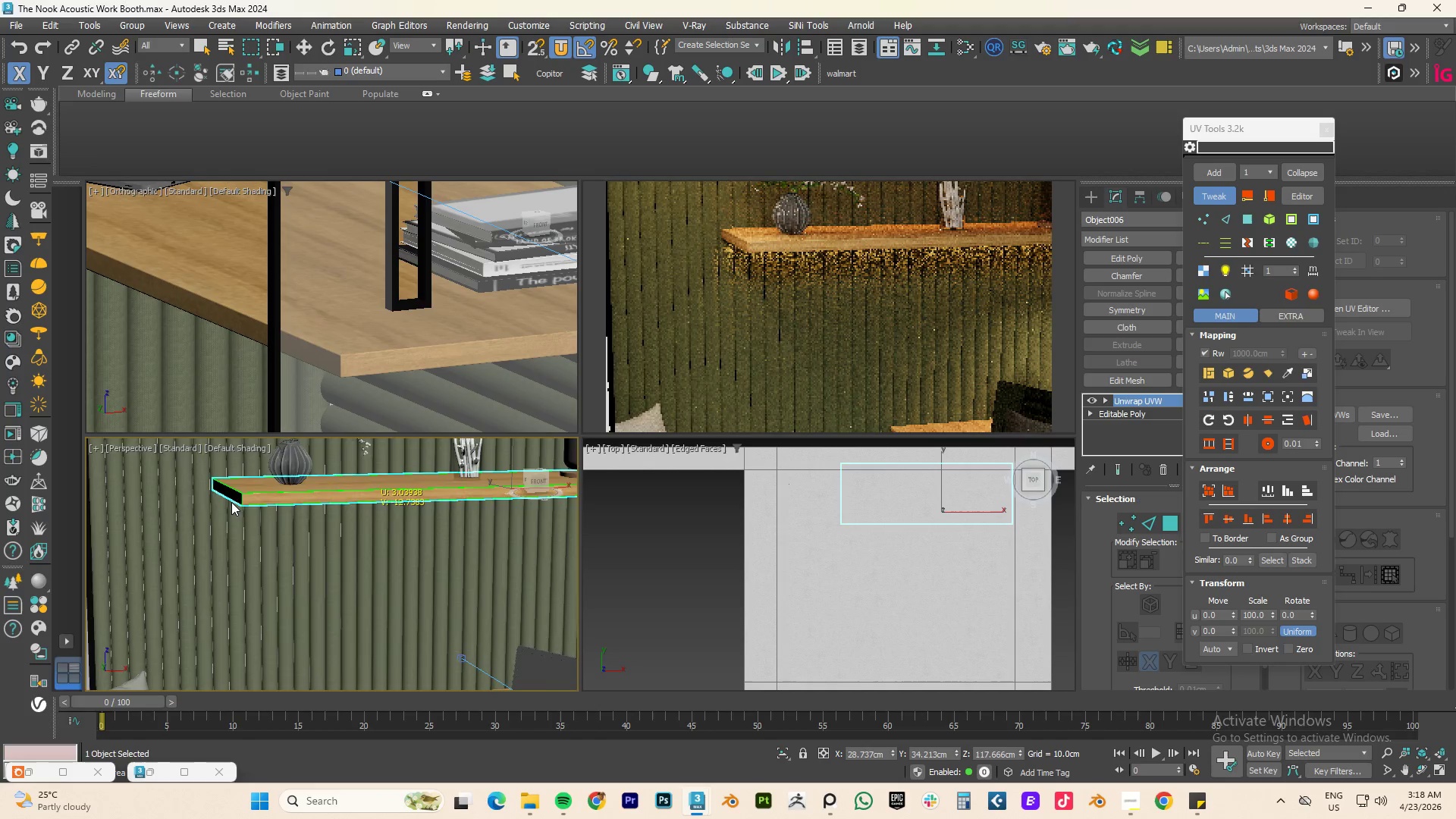 
scroll: coordinate [231, 502], scroll_direction: up, amount: 4.0
 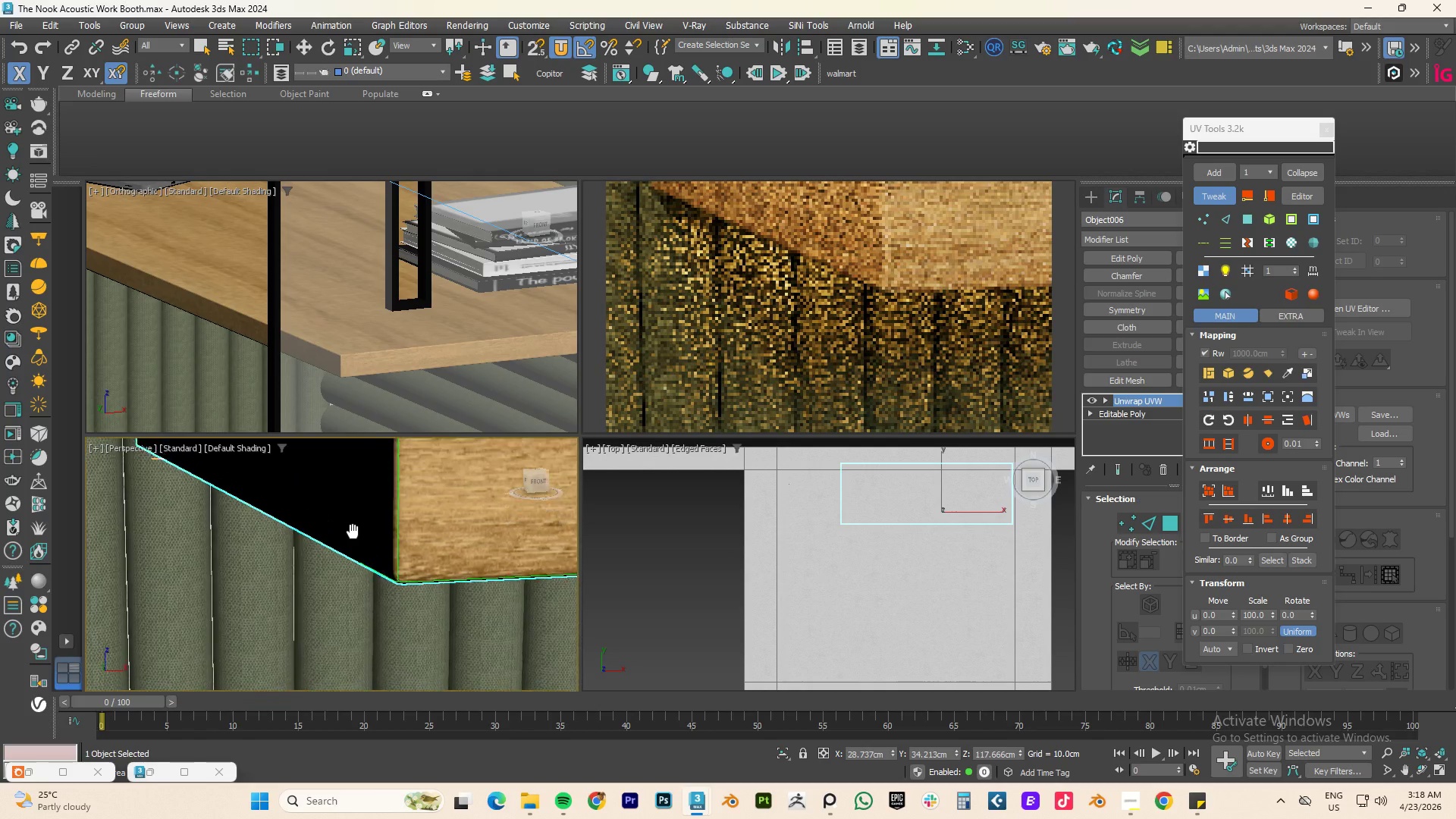 
hold_key(key=AltLeft, duration=0.66)
 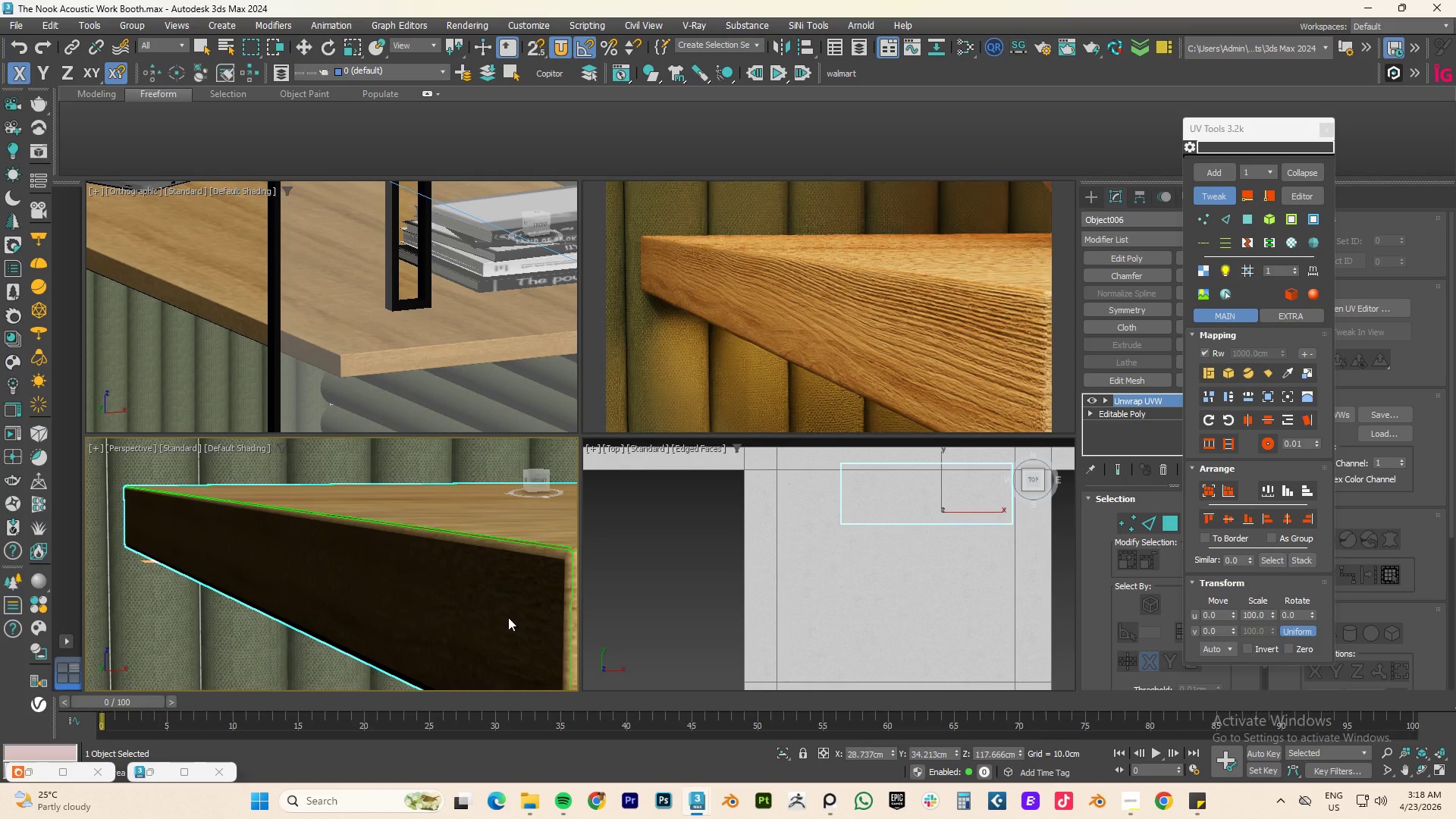 
left_click([1206, 191])
 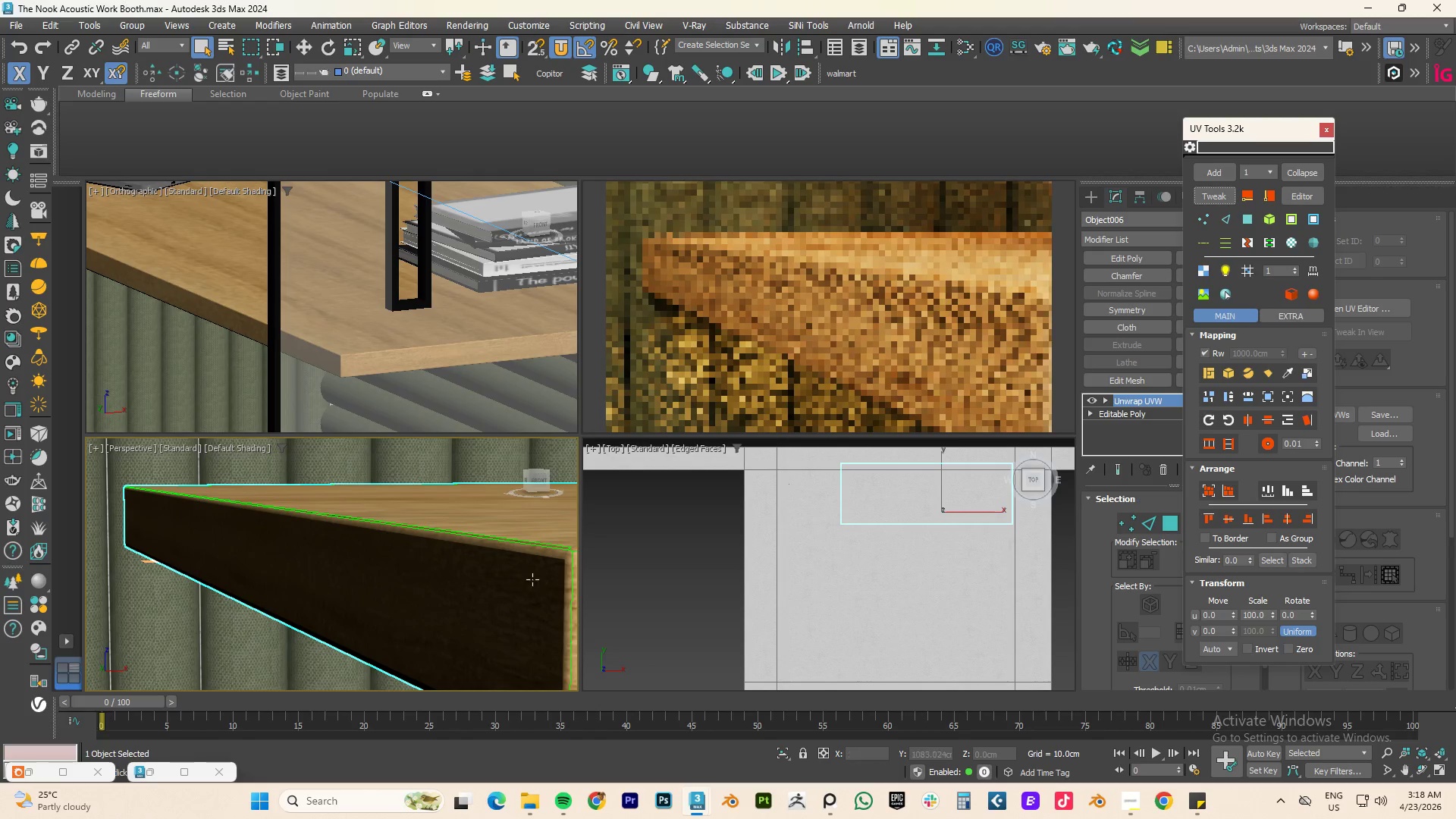 
left_click([496, 579])
 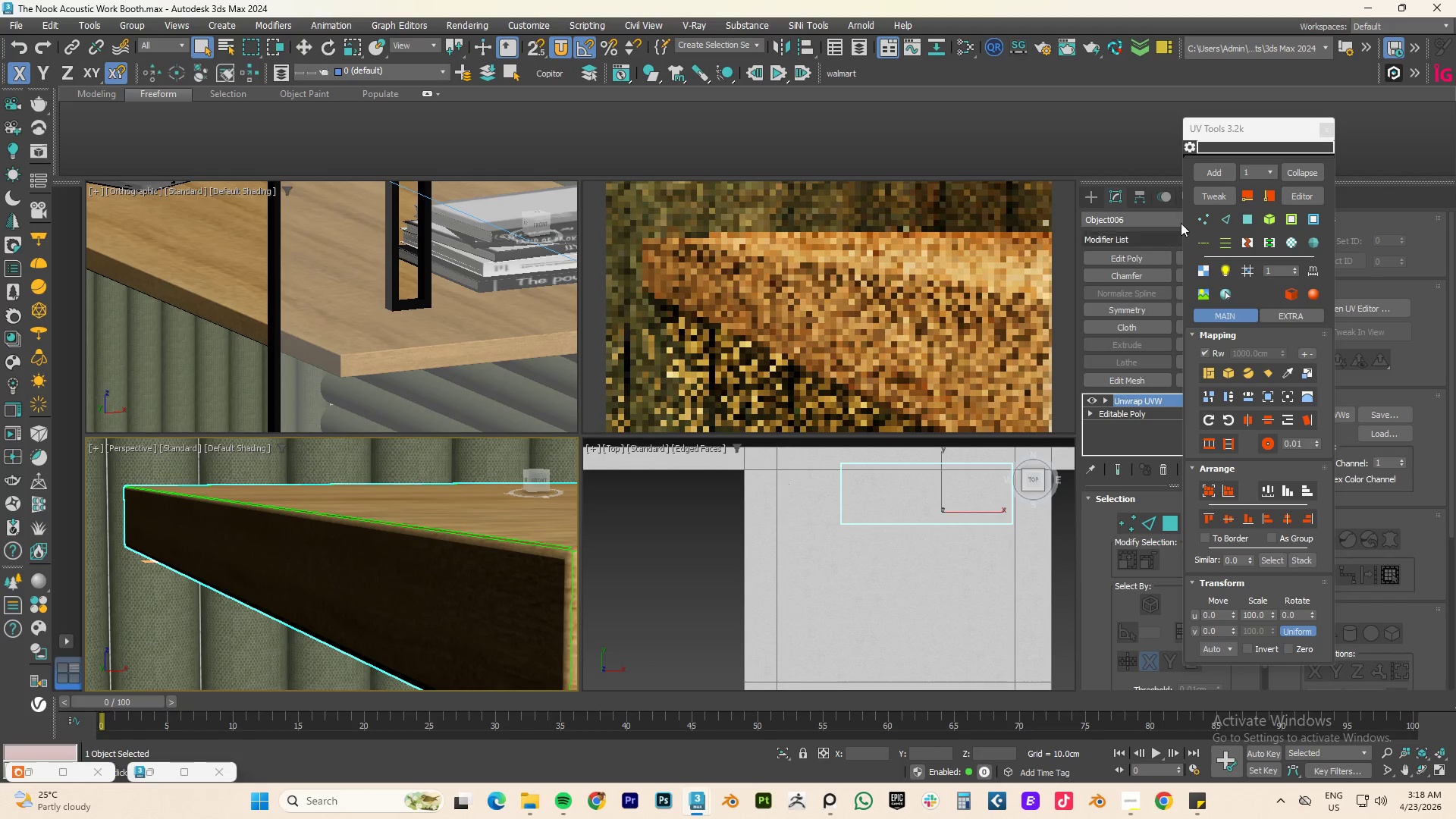 
left_click([1210, 199])
 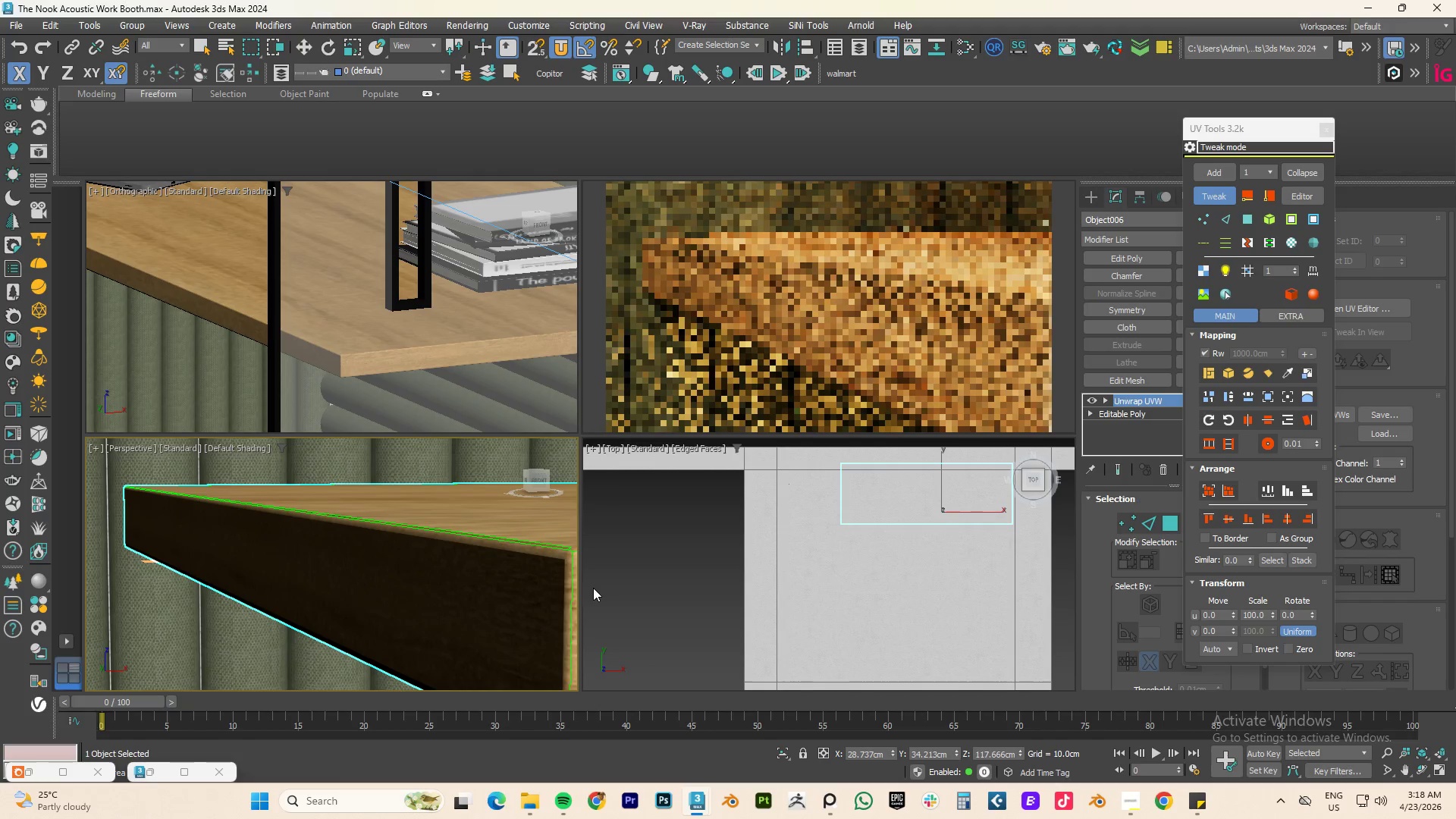 
left_click_drag(start_coordinate=[491, 598], to_coordinate=[429, 588])
 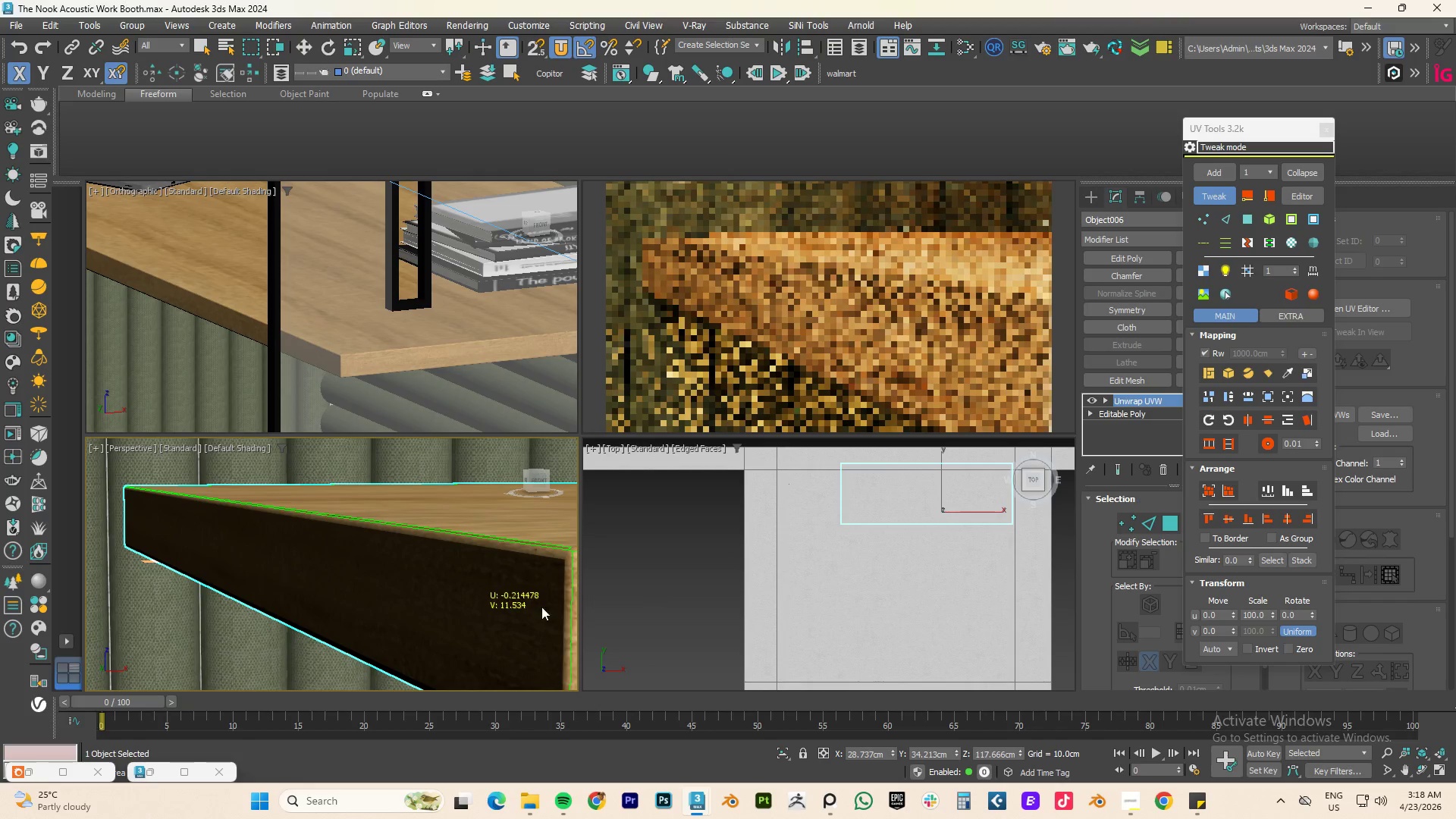 
left_click_drag(start_coordinate=[517, 611], to_coordinate=[529, 568])
 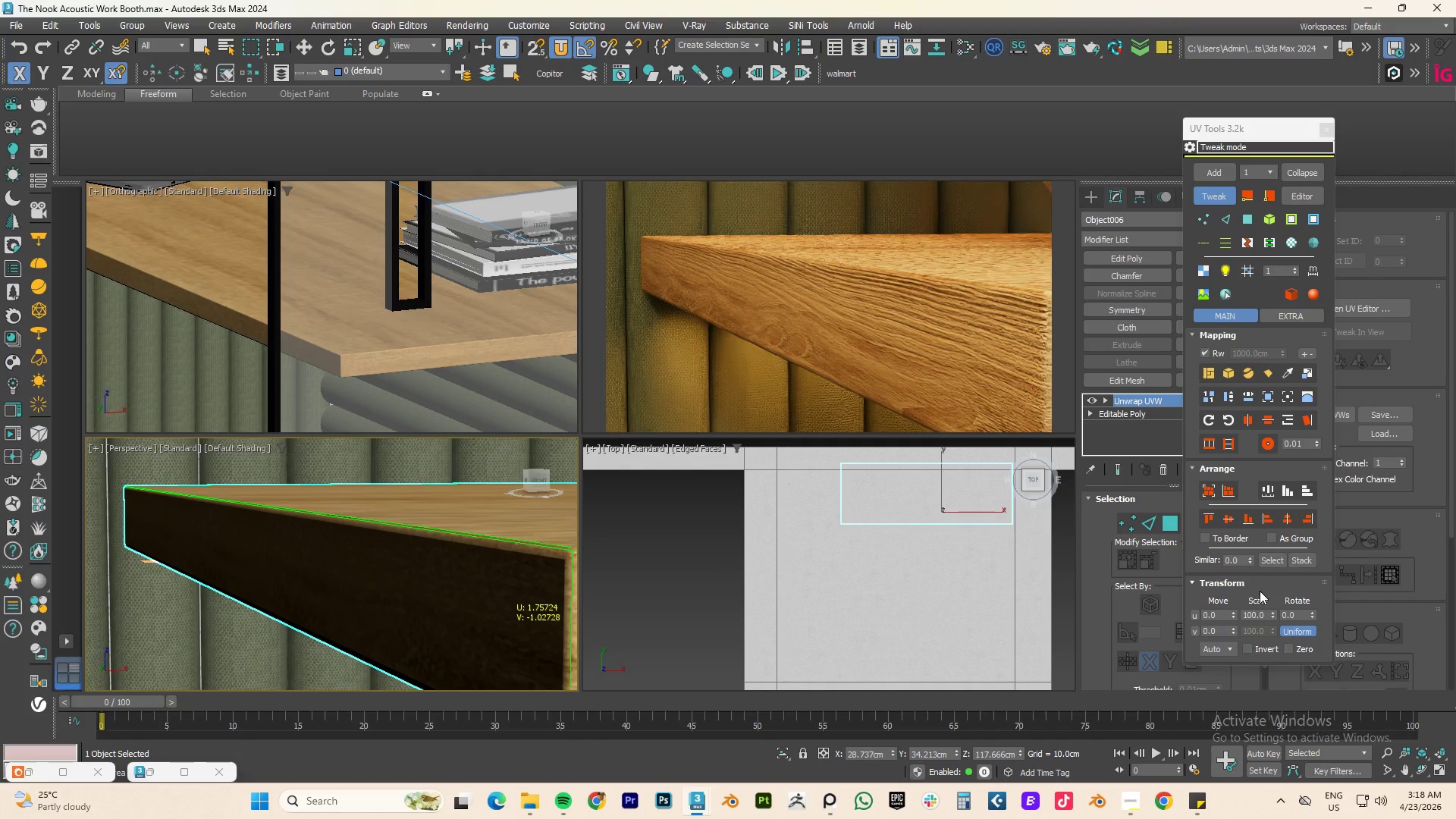 
left_click_drag(start_coordinate=[1272, 615], to_coordinate=[1210, 467])
 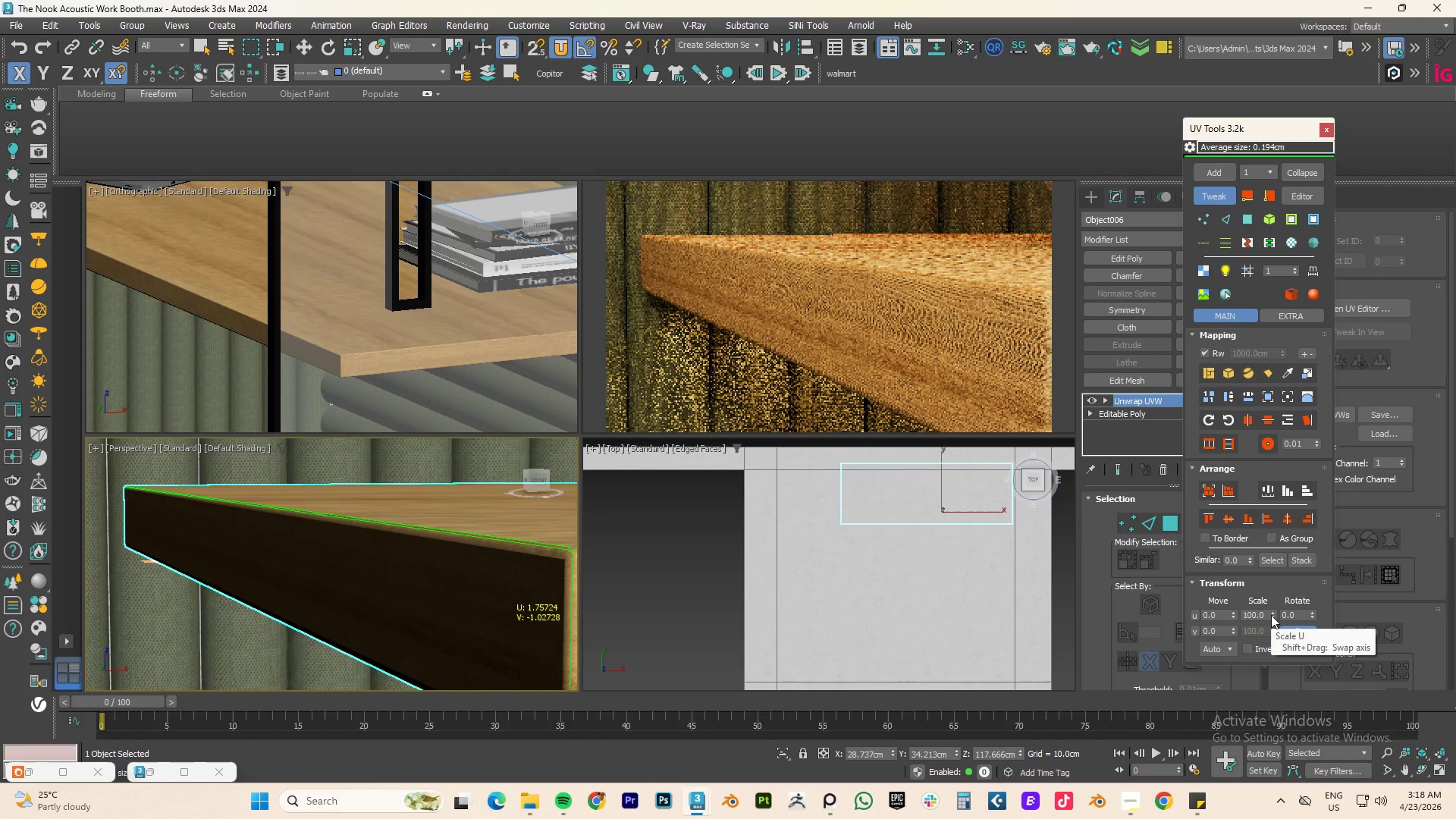 
left_click_drag(start_coordinate=[1271, 615], to_coordinate=[1252, 146])
 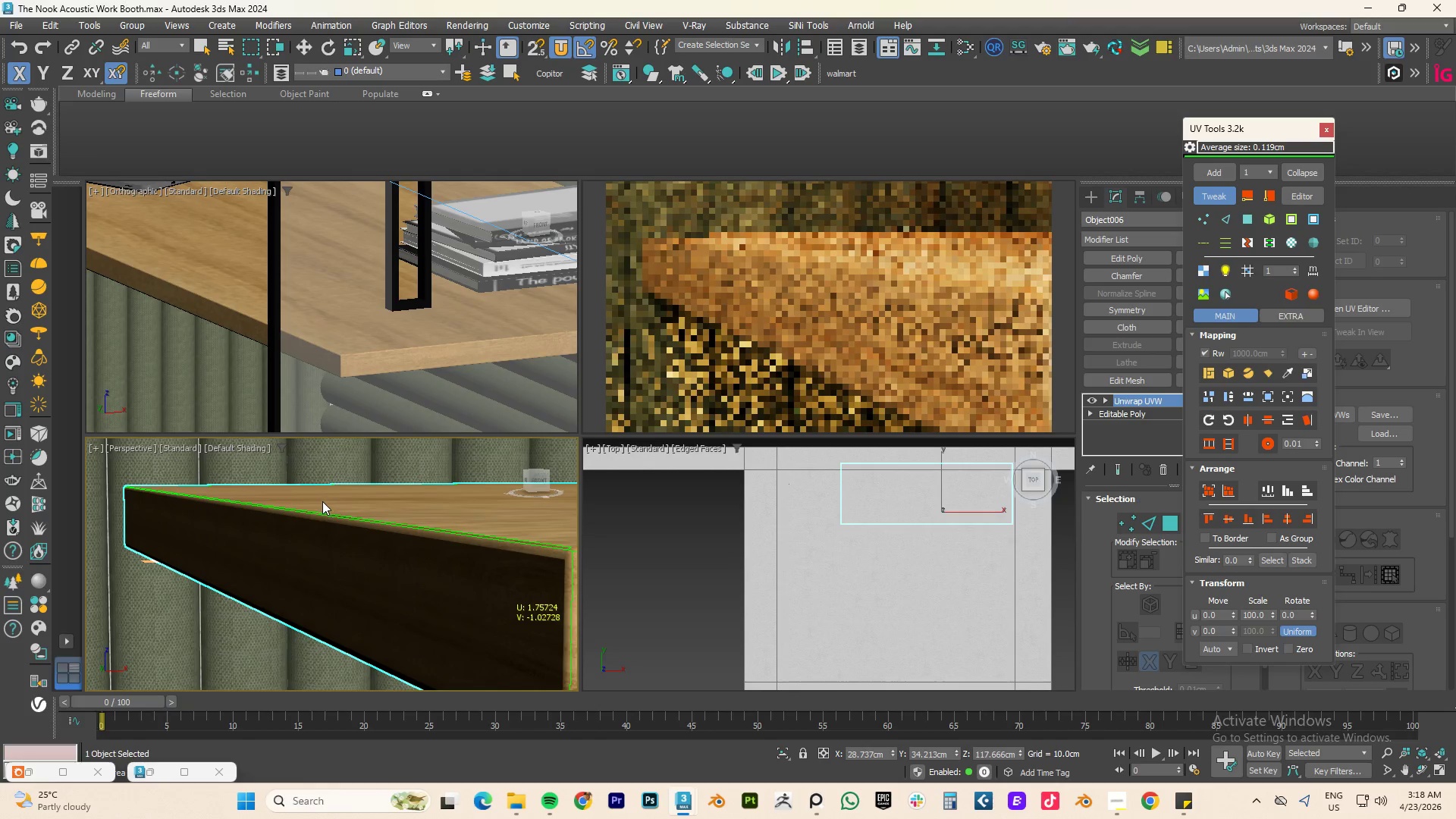 
mouse_move([344, 481])
 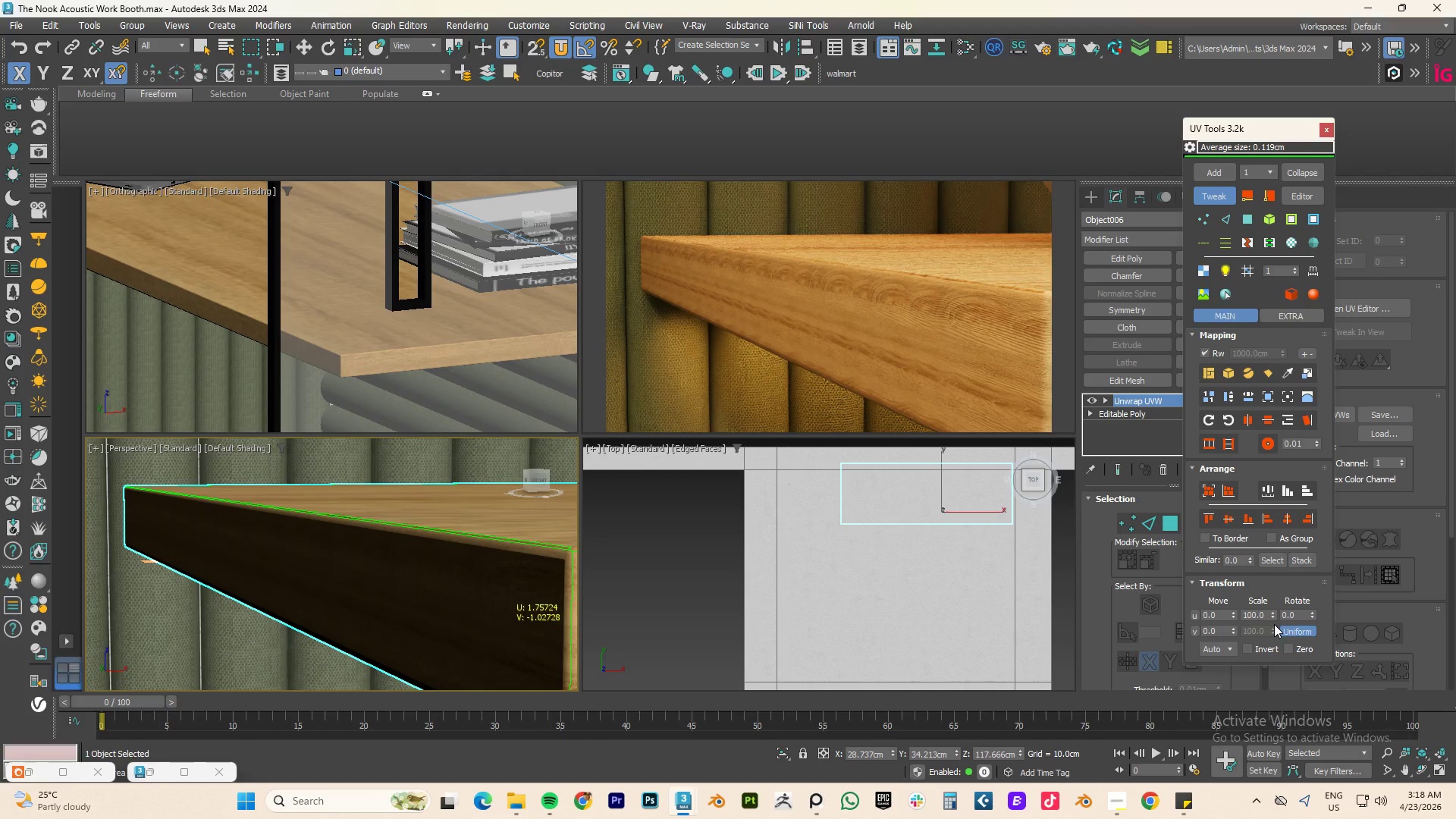 
left_click_drag(start_coordinate=[1270, 611], to_coordinate=[1269, 41])
 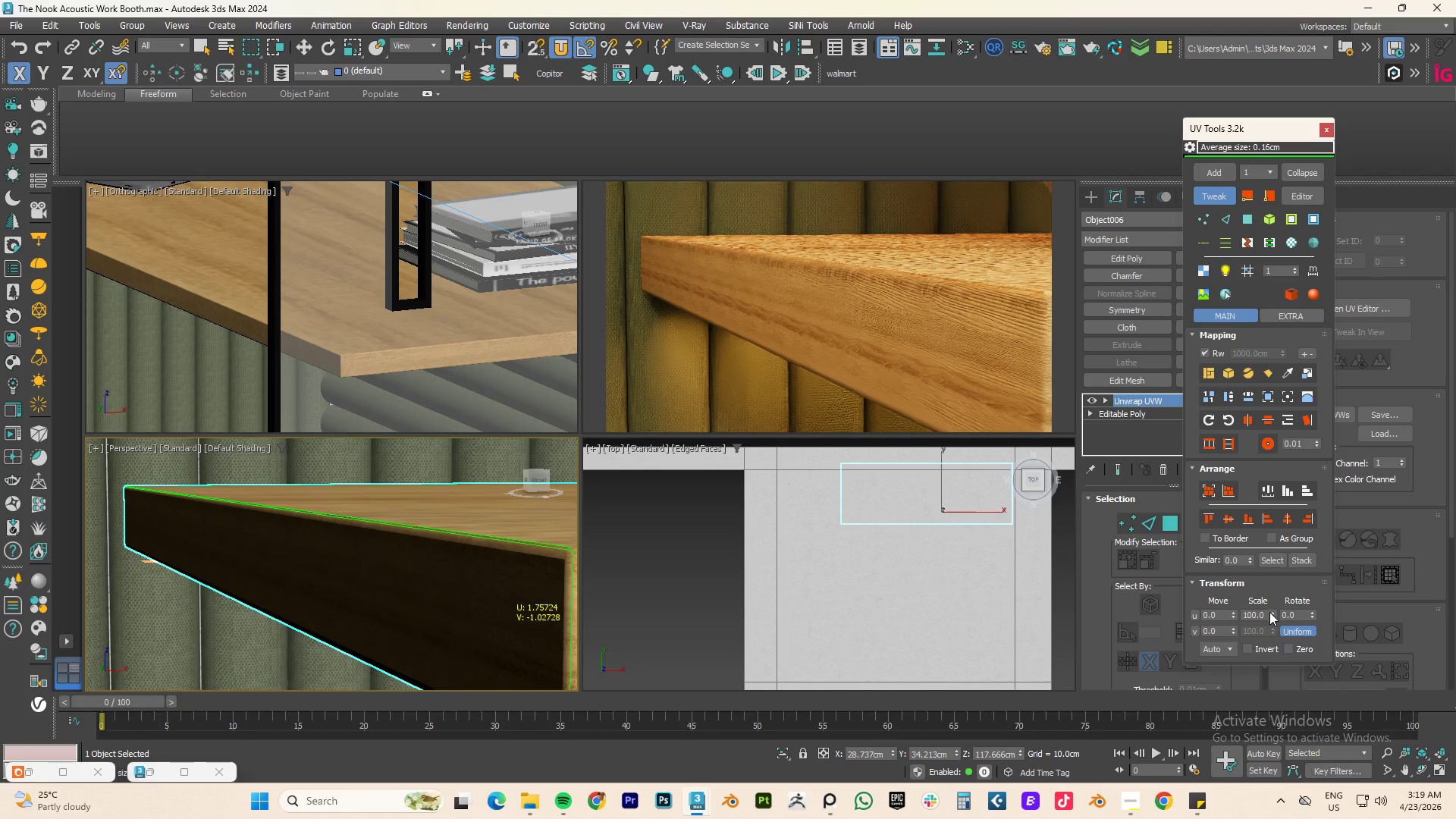 
left_click_drag(start_coordinate=[1274, 614], to_coordinate=[1257, 91])
 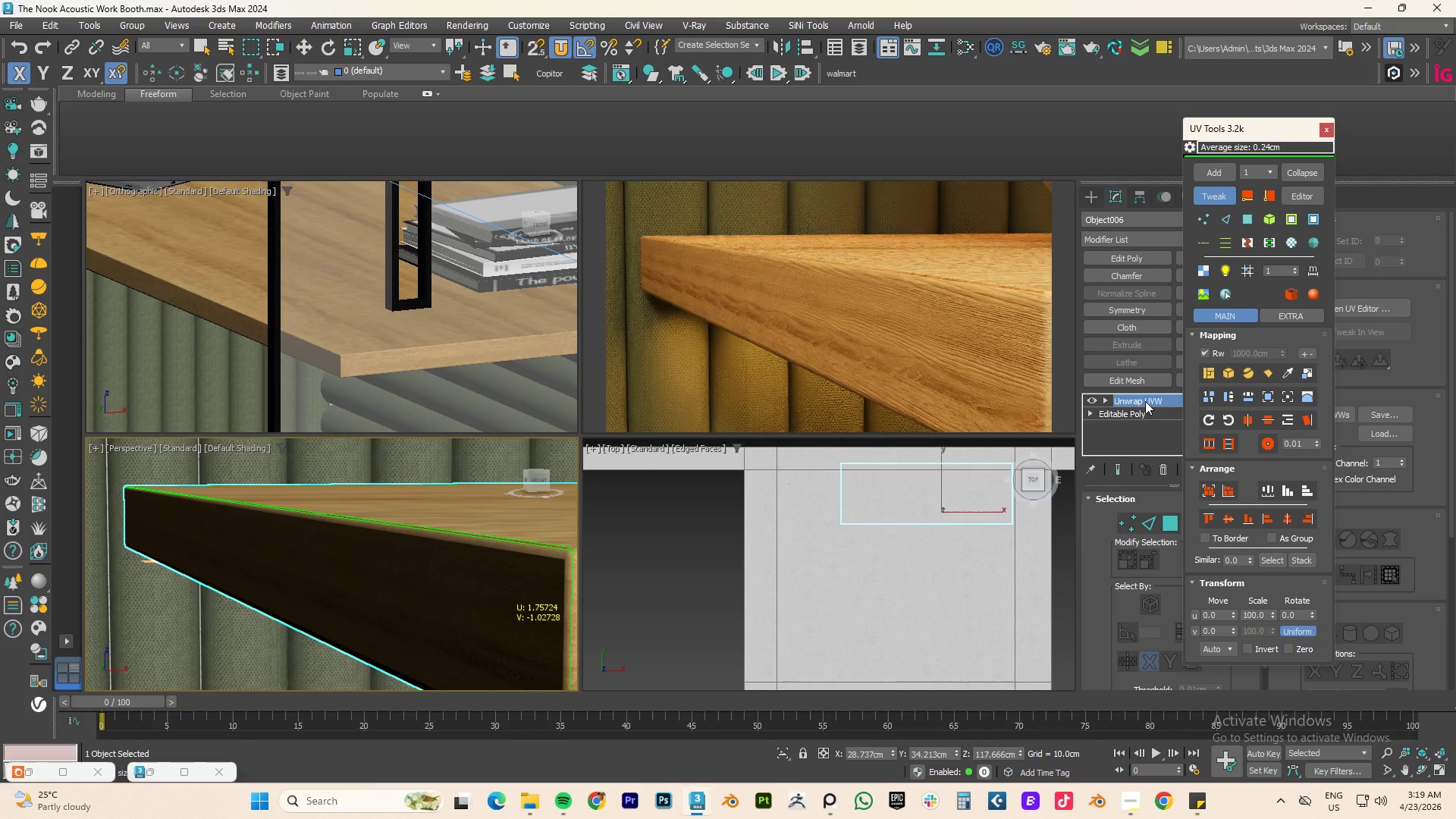 
left_click_drag(start_coordinate=[1274, 615], to_coordinate=[1284, 300])
 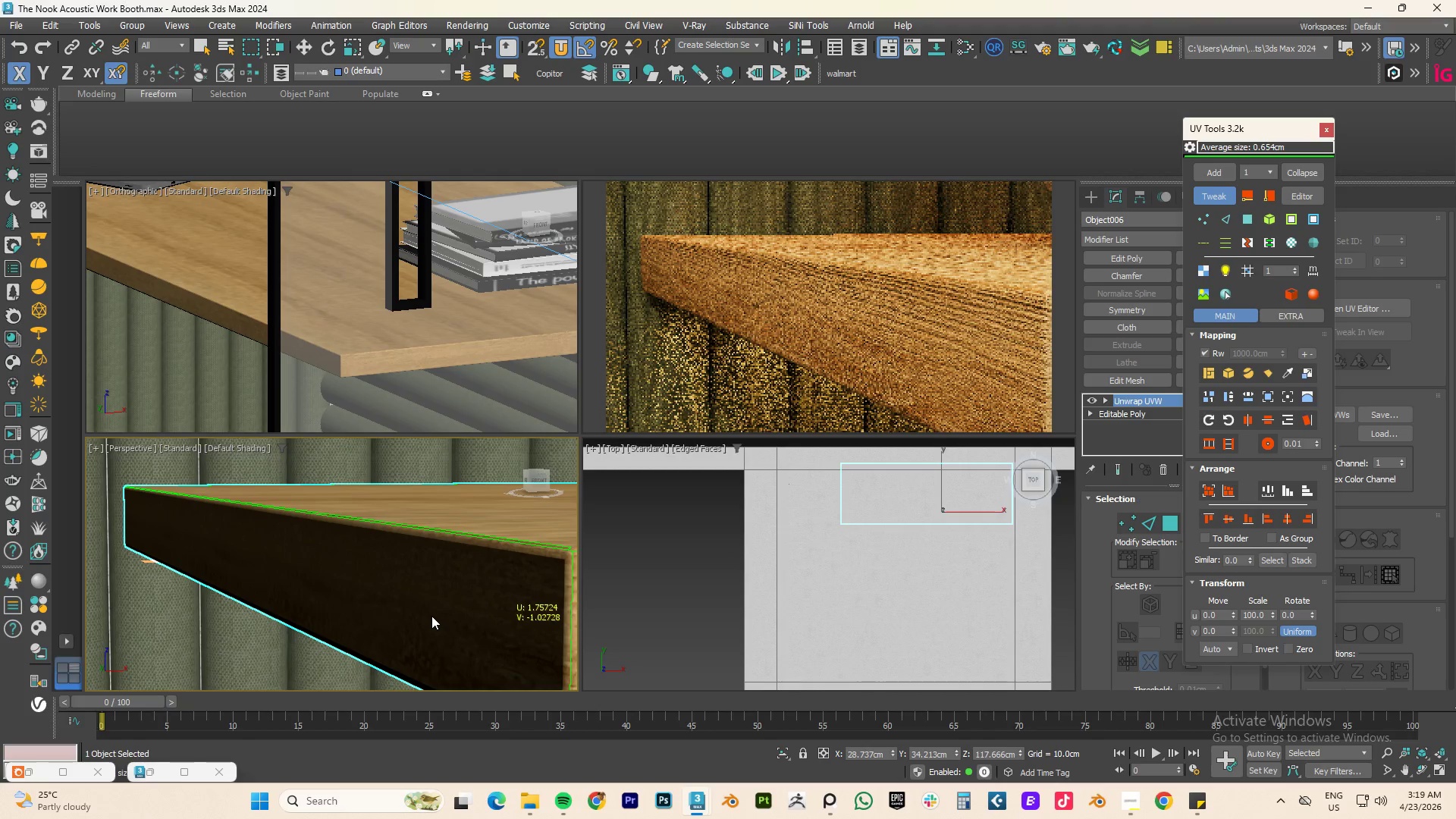 
left_click_drag(start_coordinate=[431, 616], to_coordinate=[378, 675])
 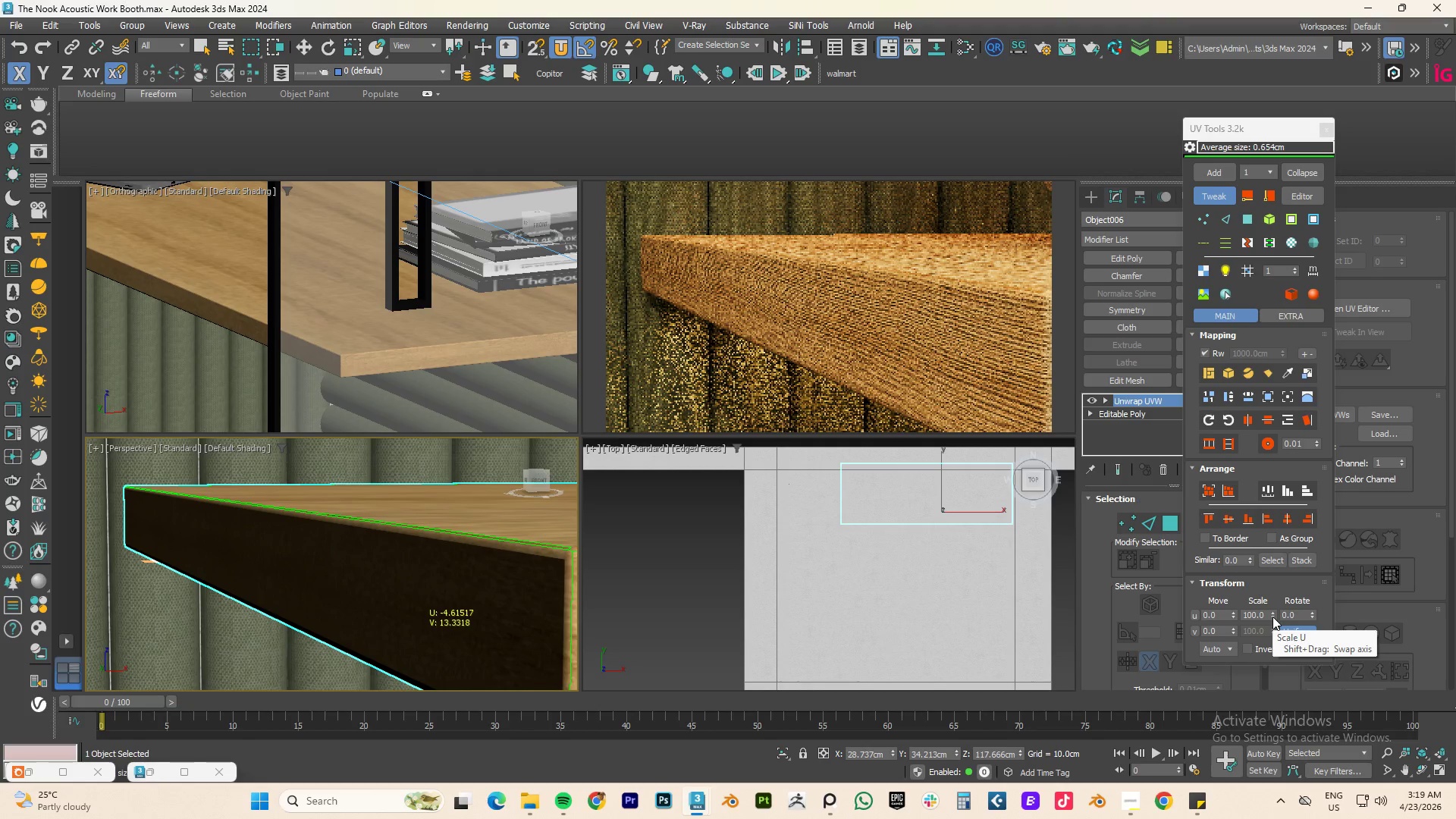 
left_click_drag(start_coordinate=[1272, 617], to_coordinate=[1274, 521])
 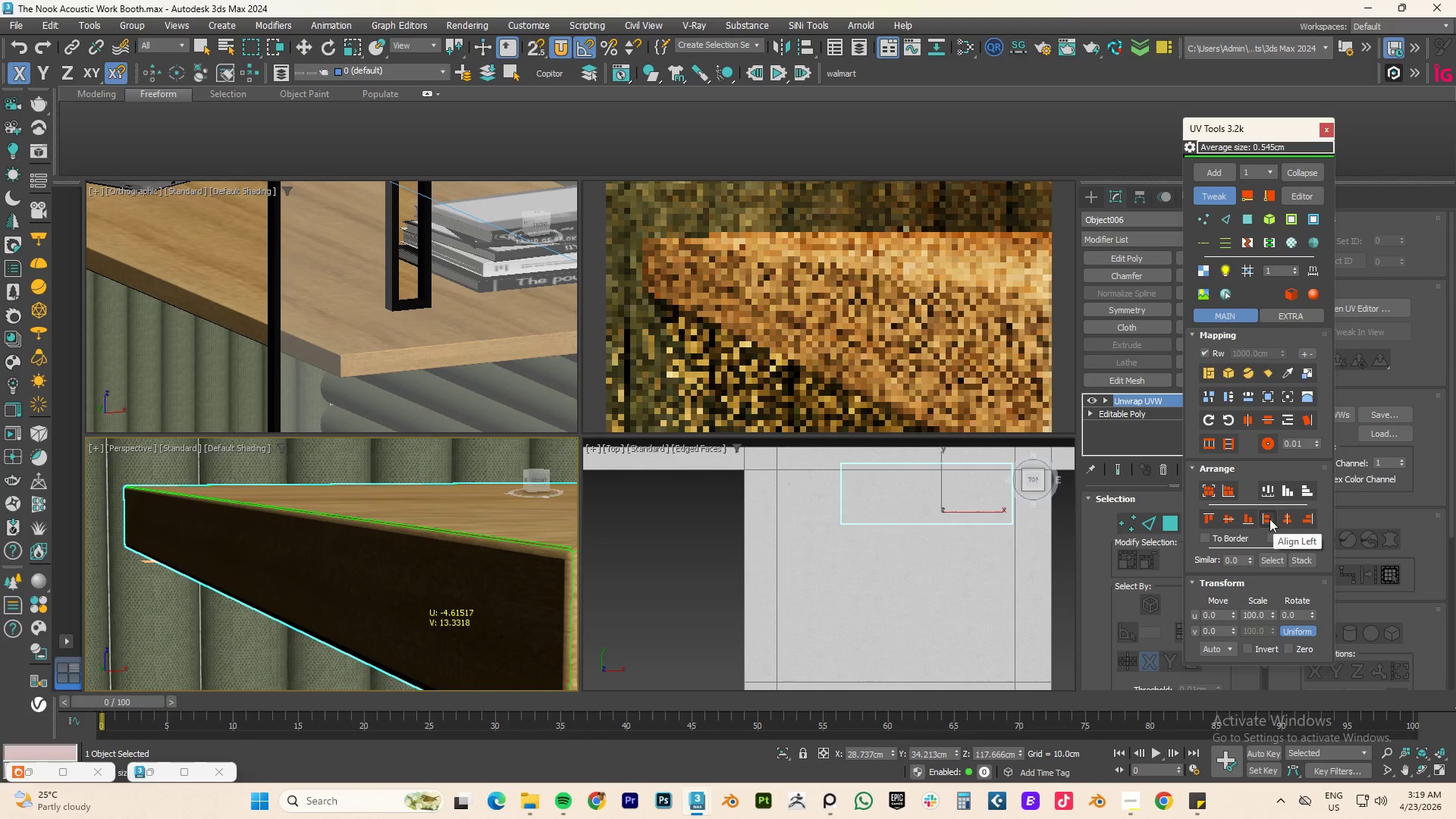 
mouse_move([1266, 495])
 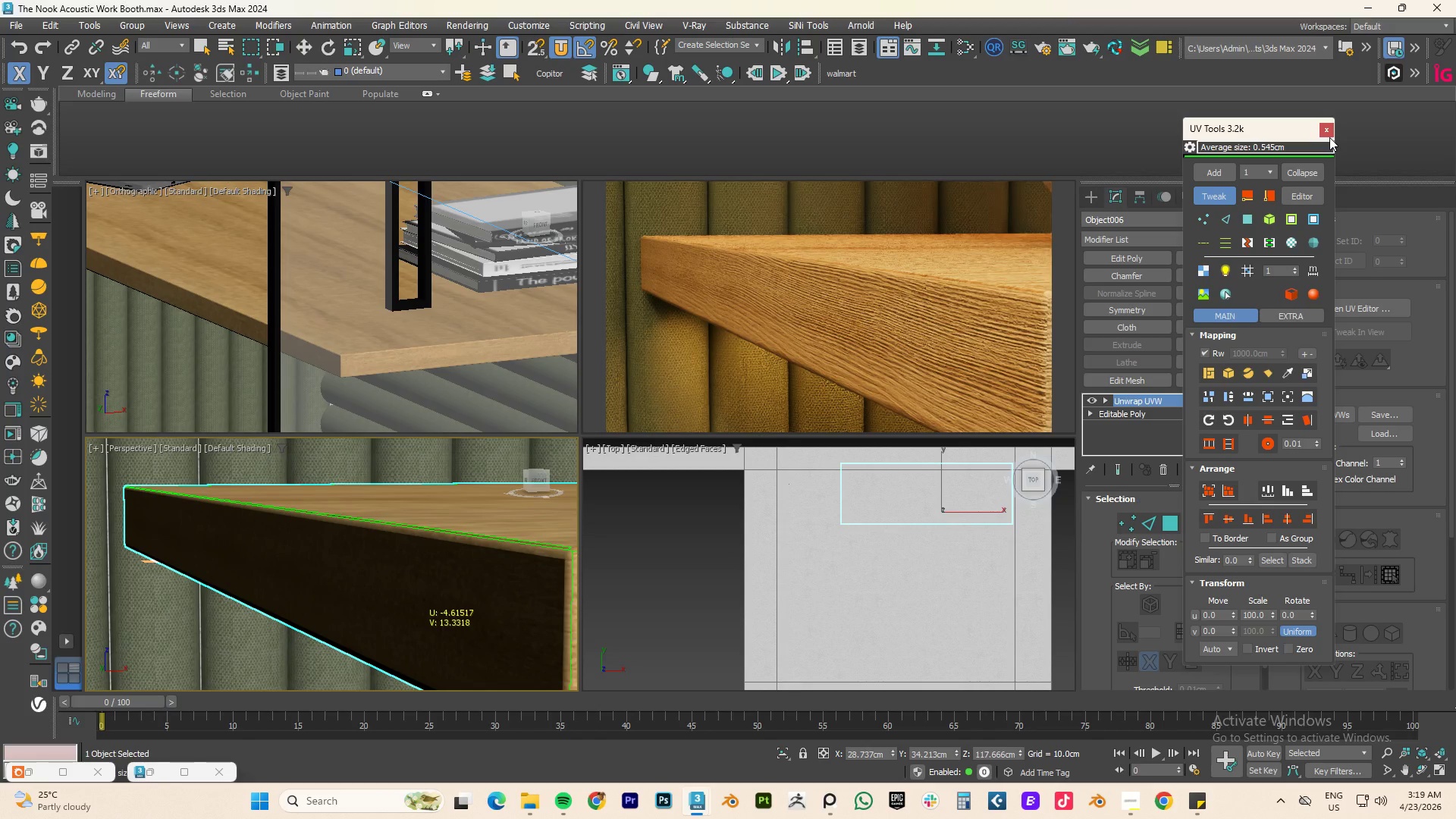 
left_click([1222, 194])
 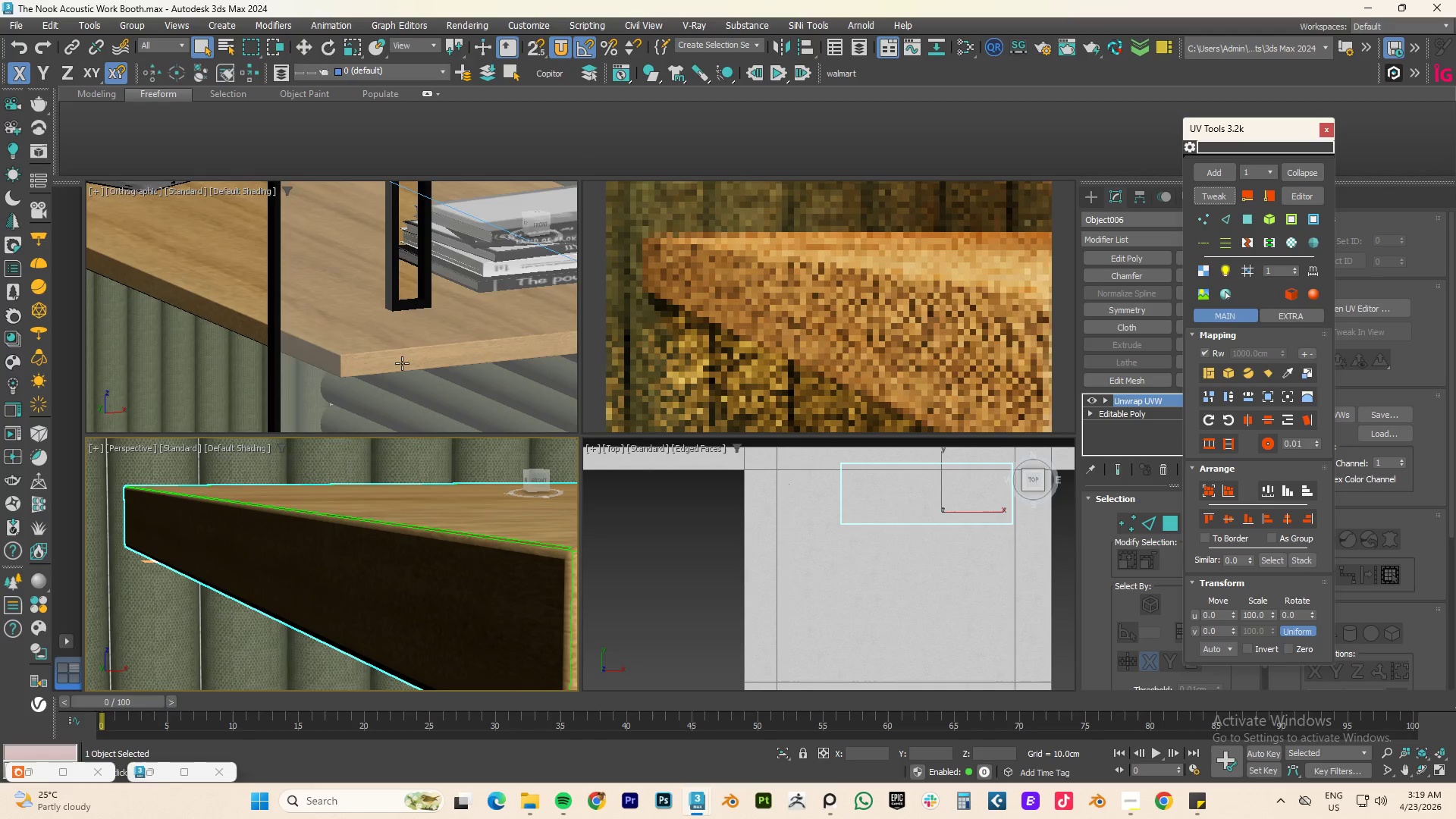 
hold_key(key=AltLeft, duration=0.61)
 